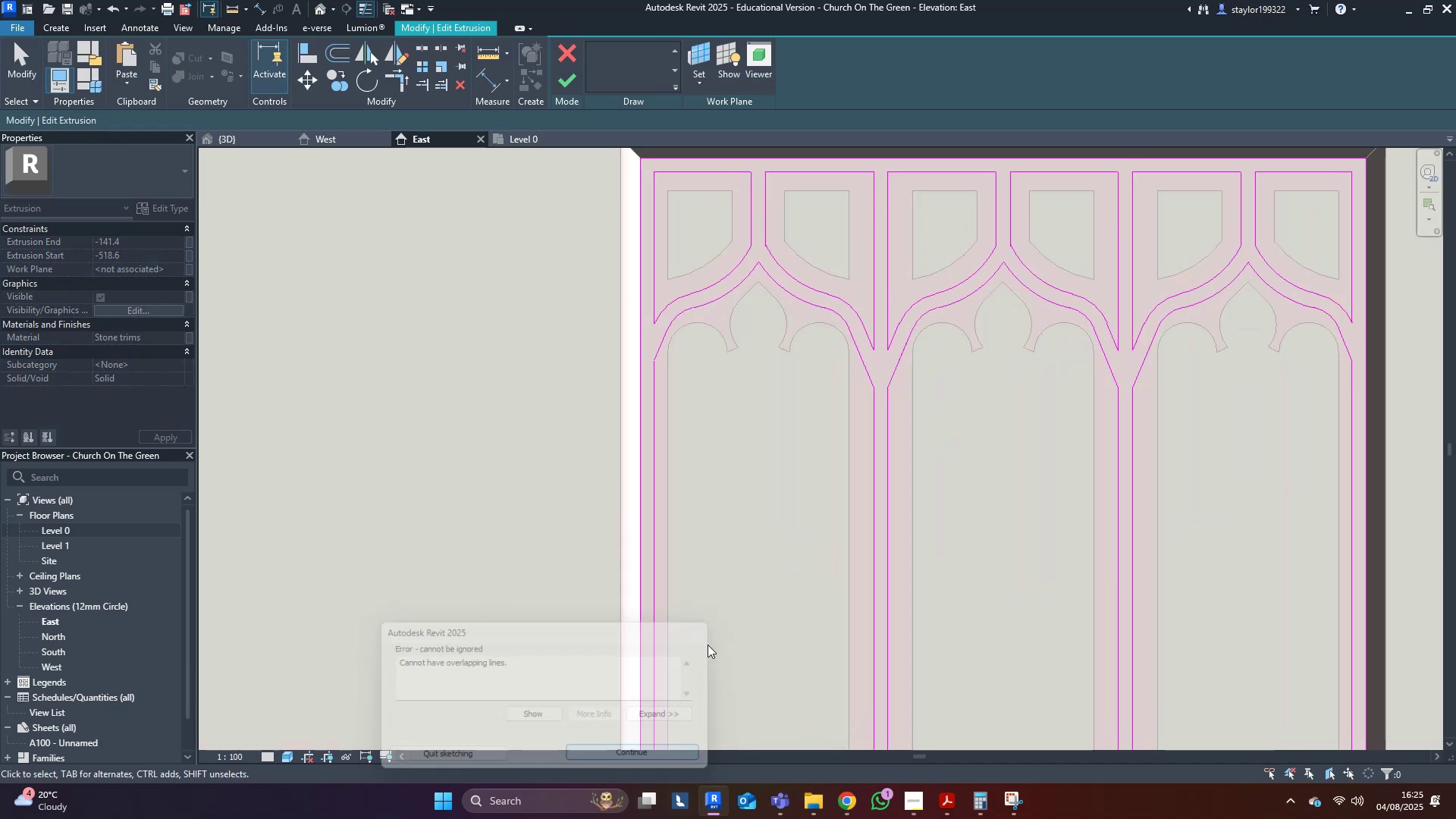 
scroll: coordinate [956, 322], scroll_direction: up, amount: 3.0
 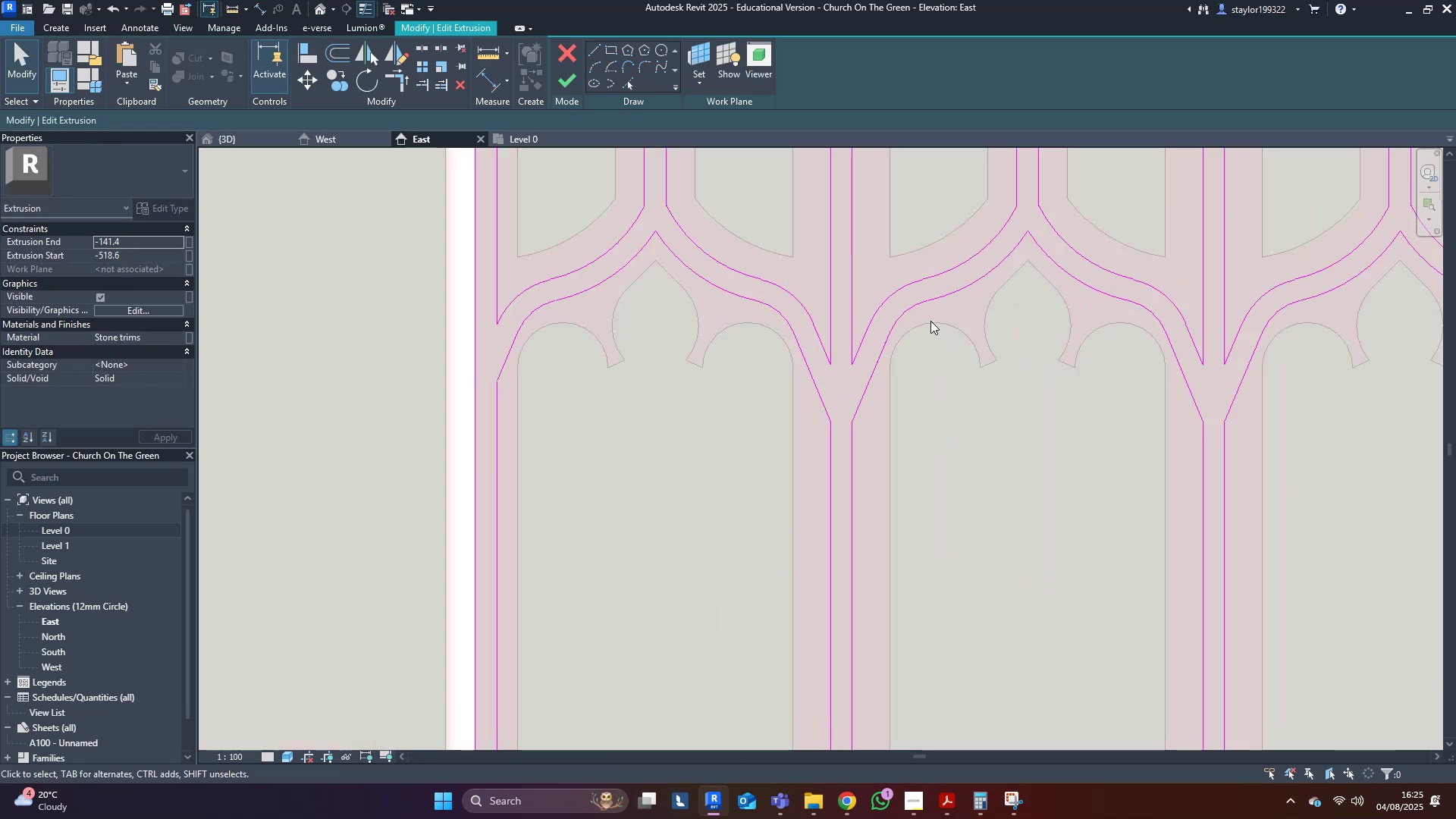 
left_click_drag(start_coordinate=[946, 320], to_coordinate=[877, 384])
 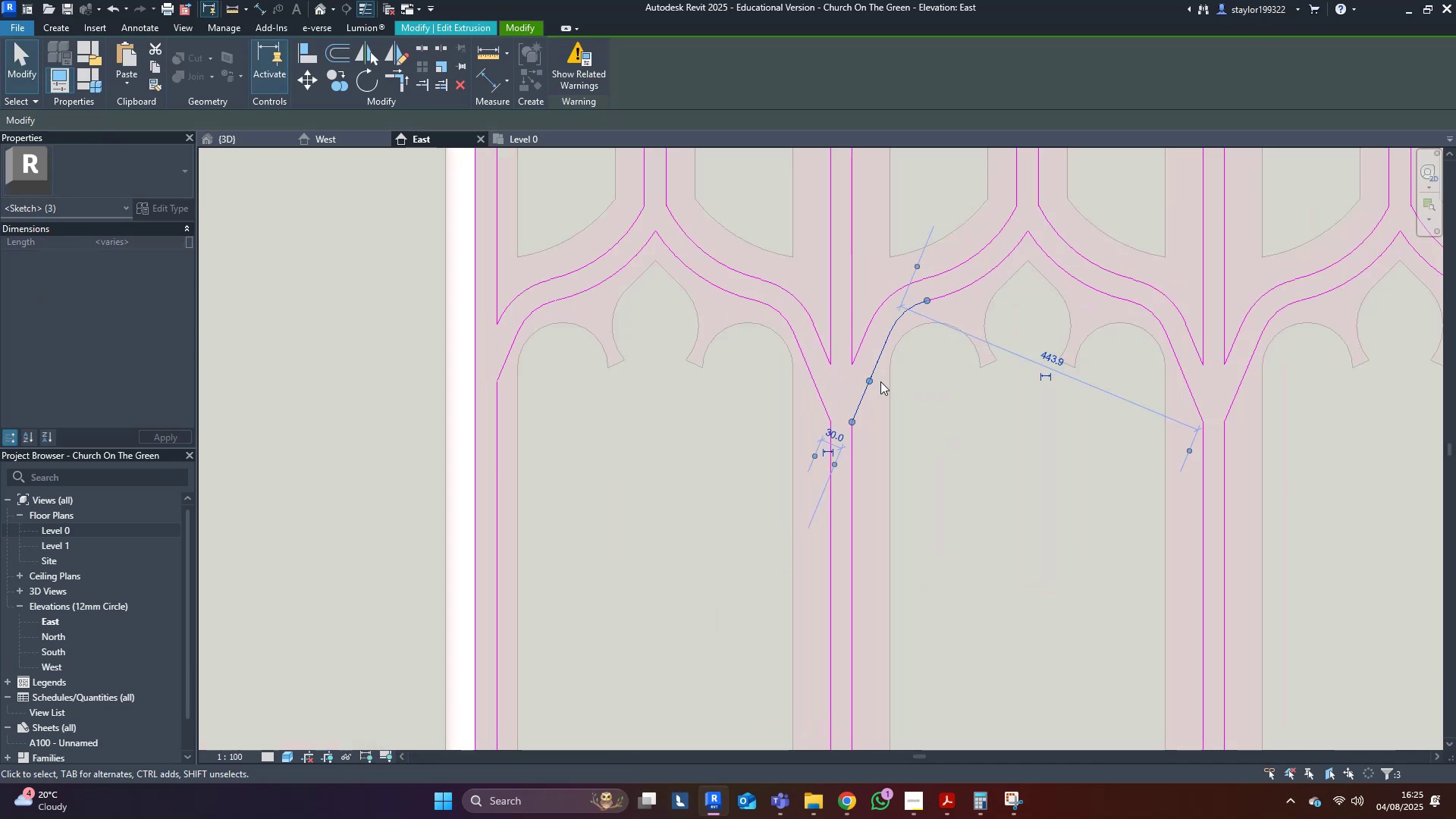 
hold_key(key=ShiftLeft, duration=1.54)
left_click([896, 335])
 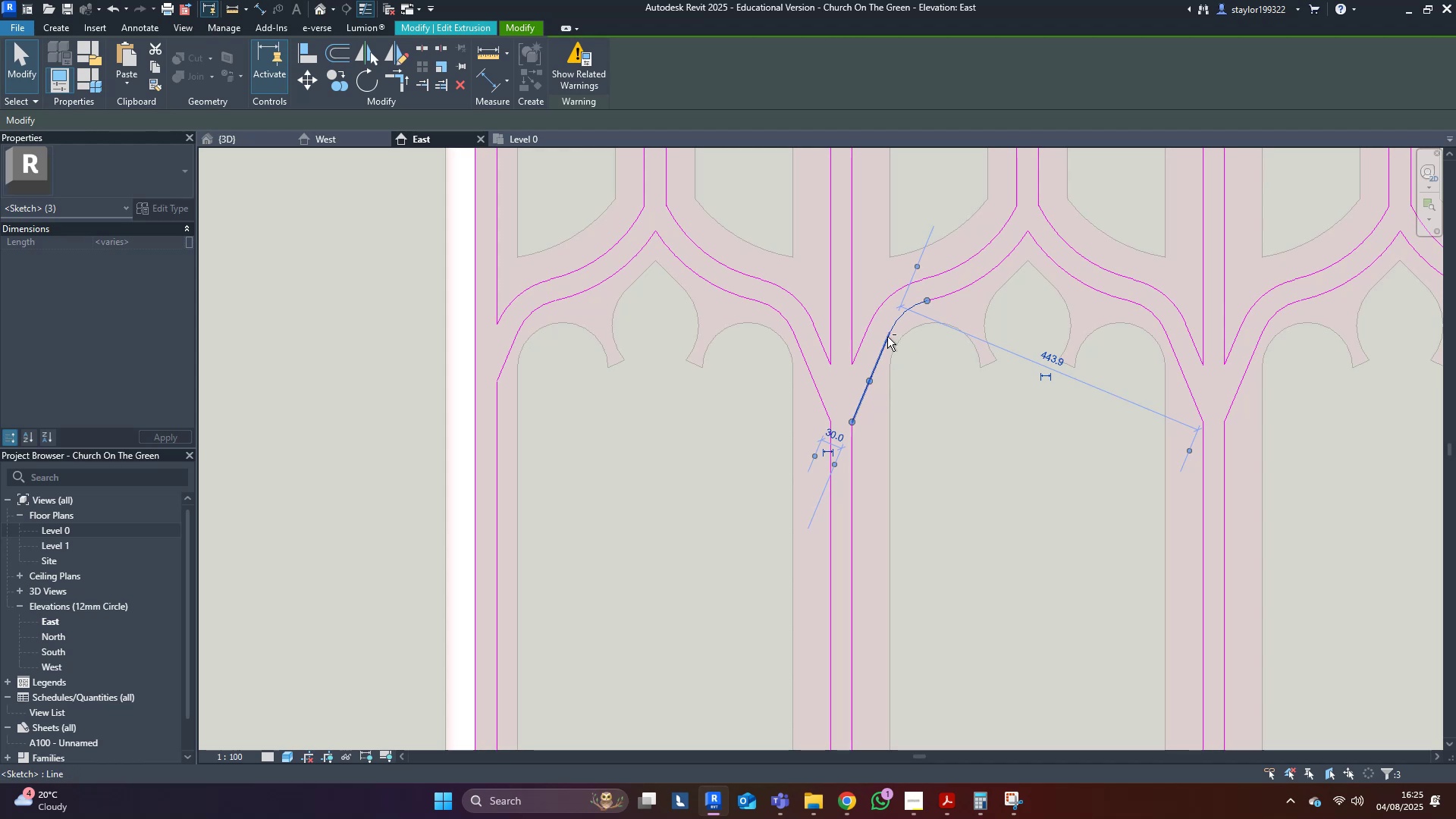 
double_click([887, 337])
 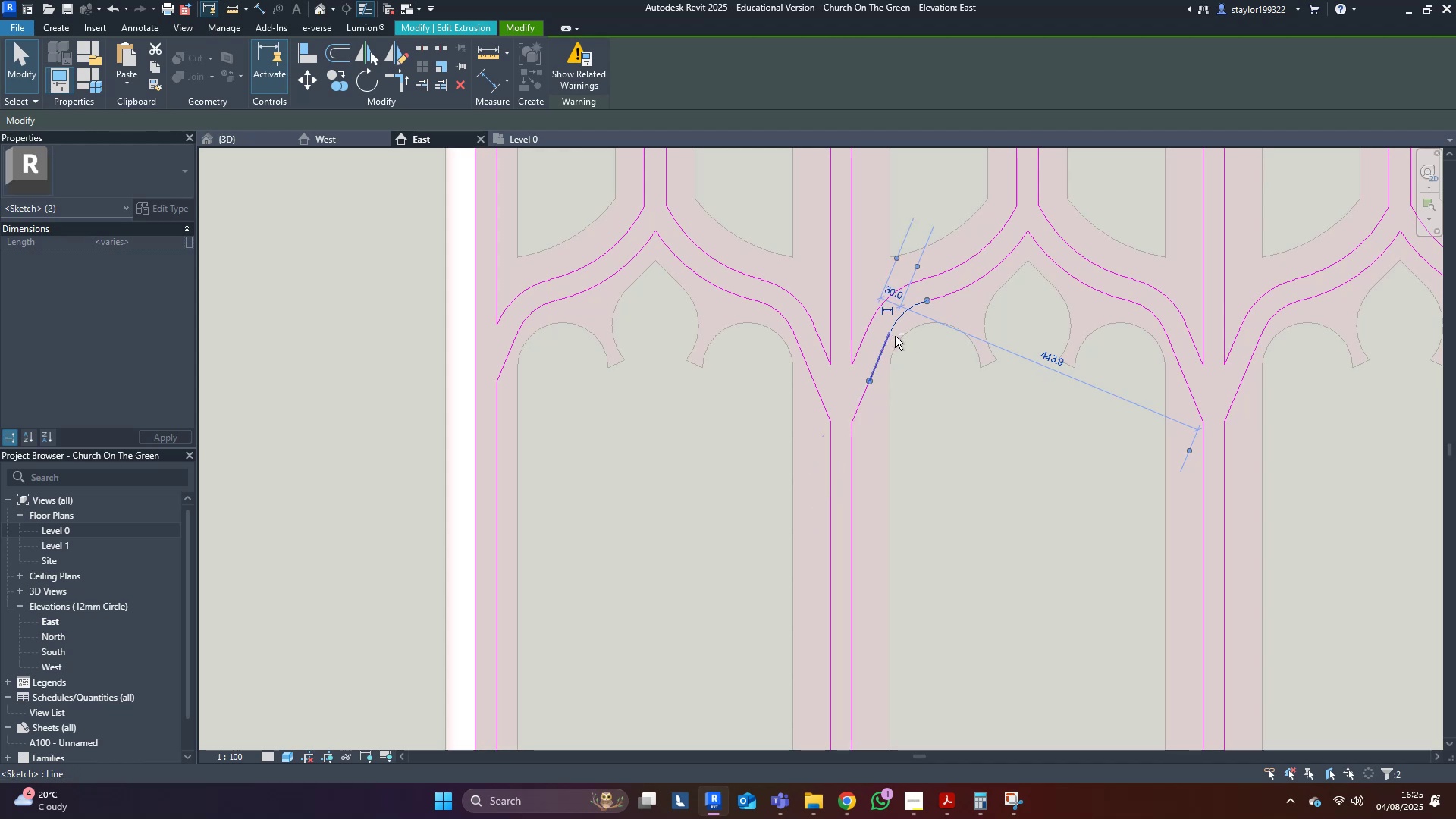 
hold_key(key=ShiftLeft, duration=0.7)
left_click([899, 315])
 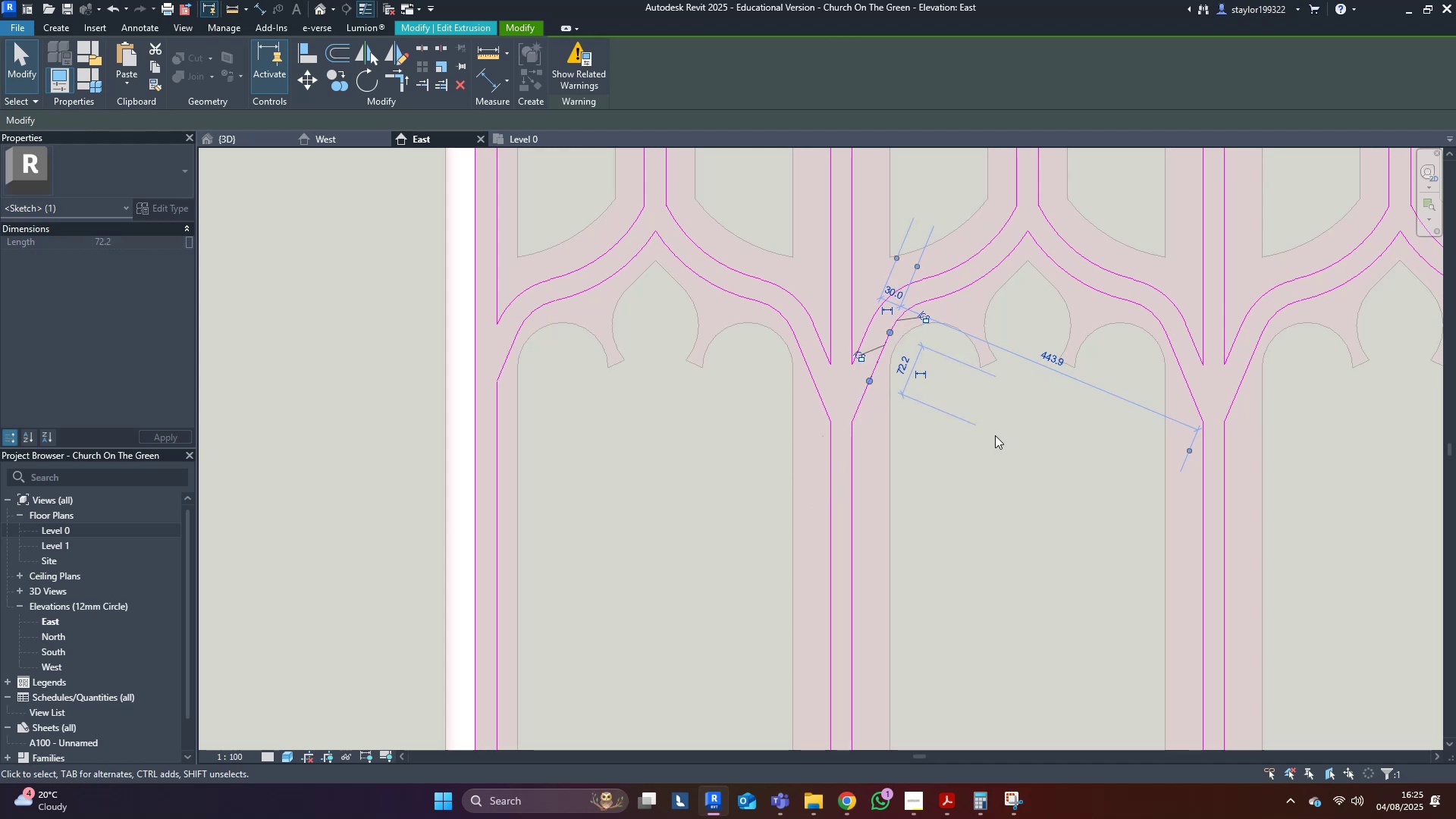 
key(Delete)
 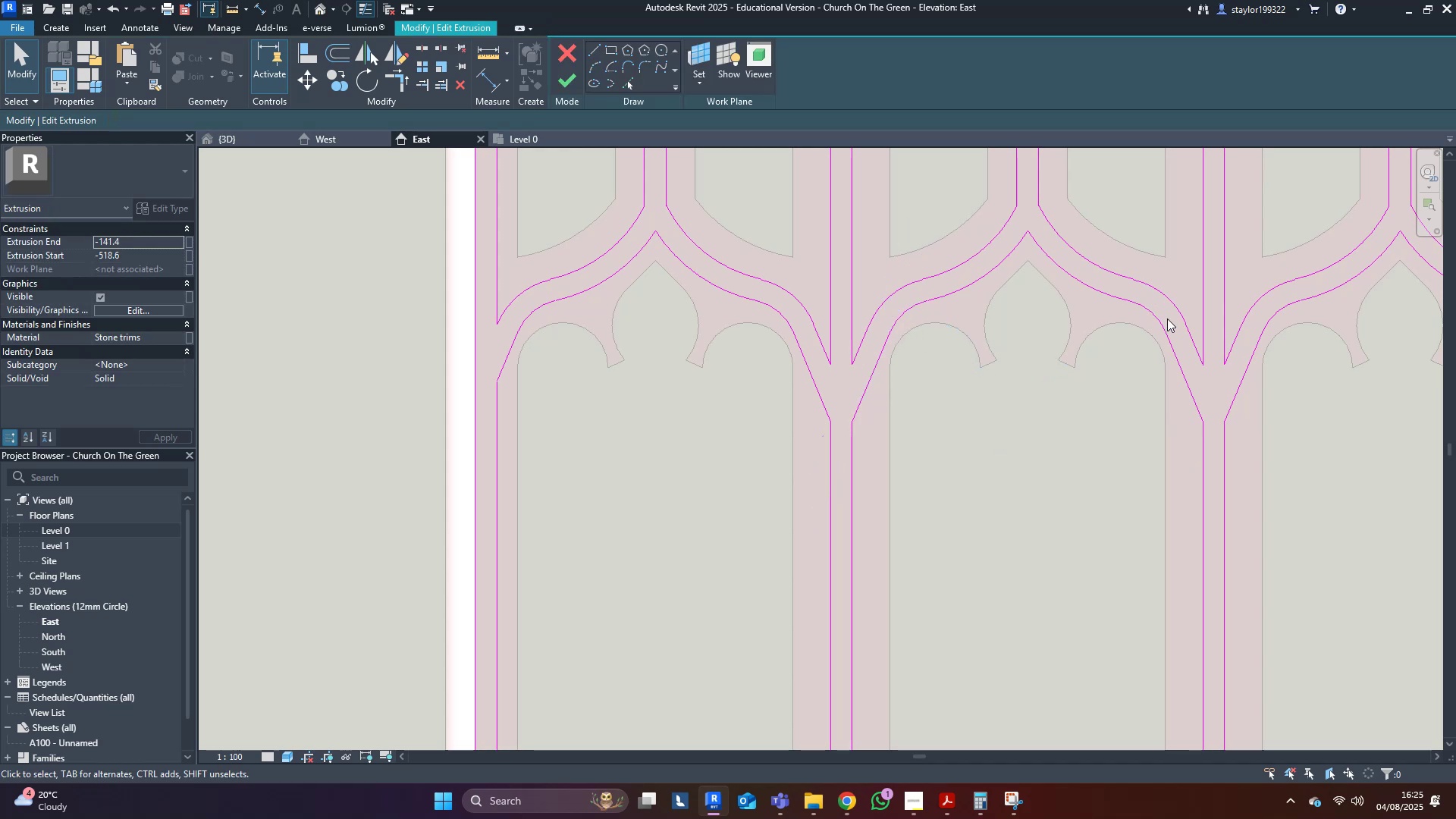 
left_click_drag(start_coordinate=[1173, 306], to_coordinate=[1169, 315])
 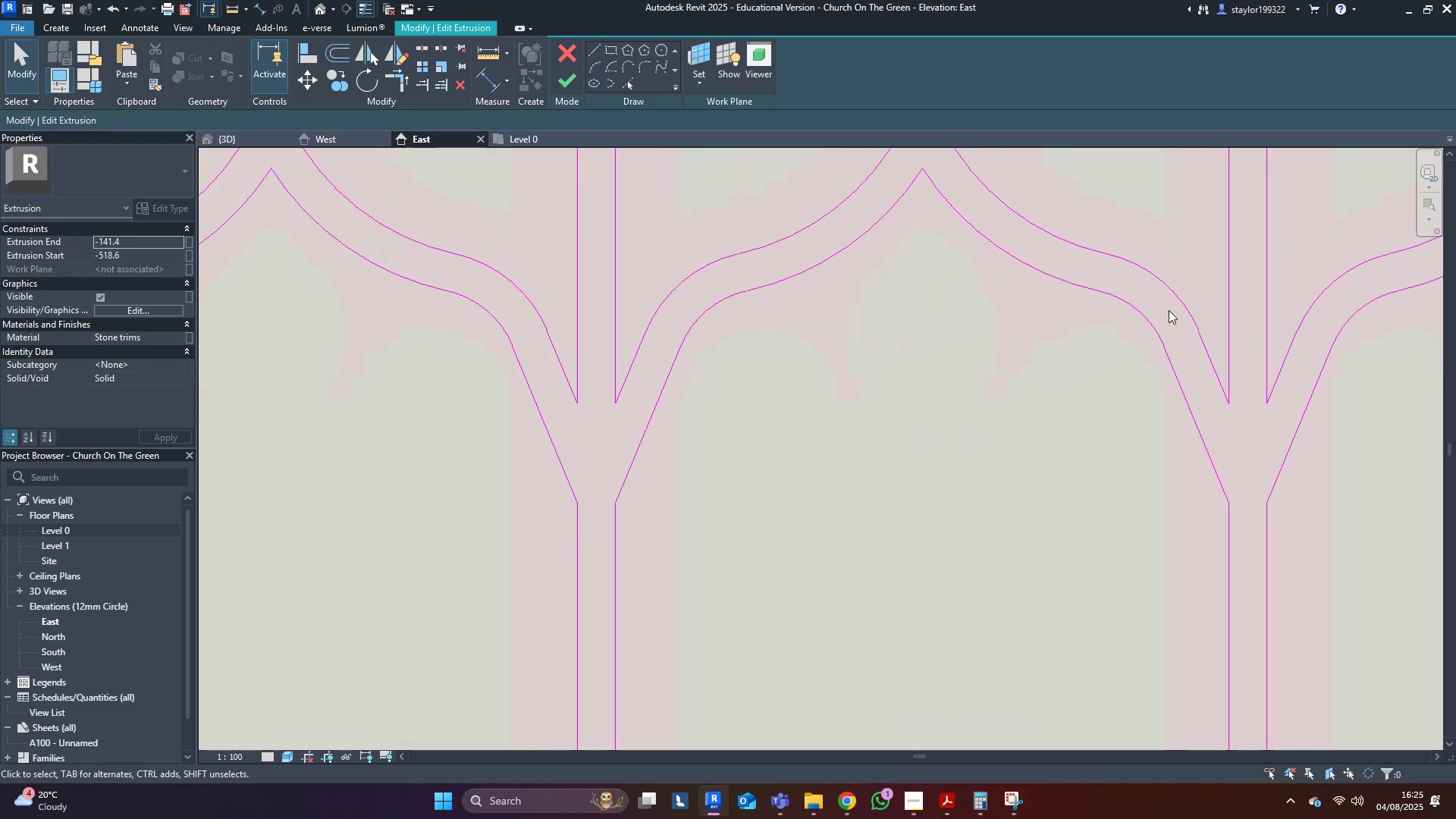 
key(Escape)
 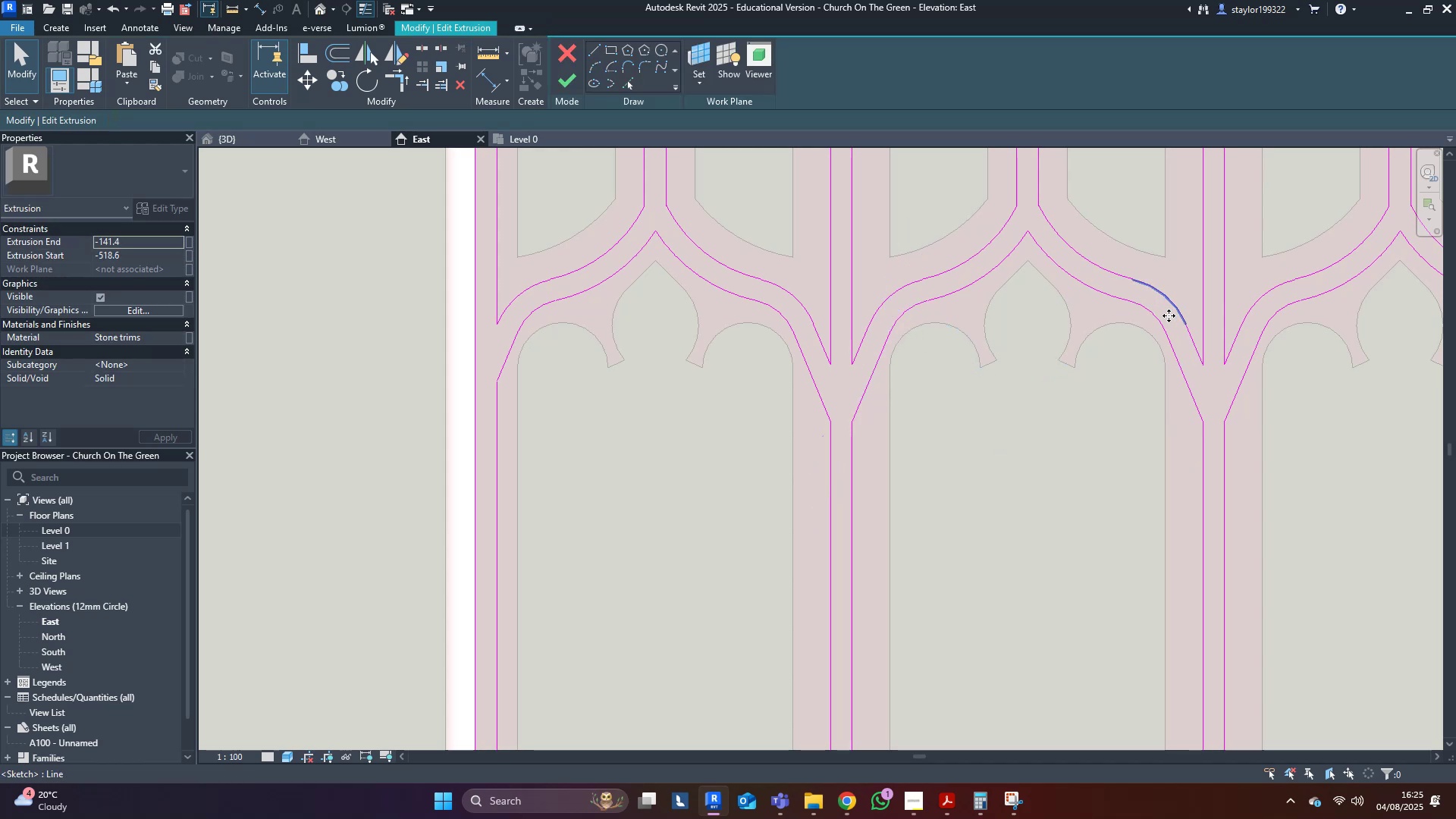 
key(Escape)
 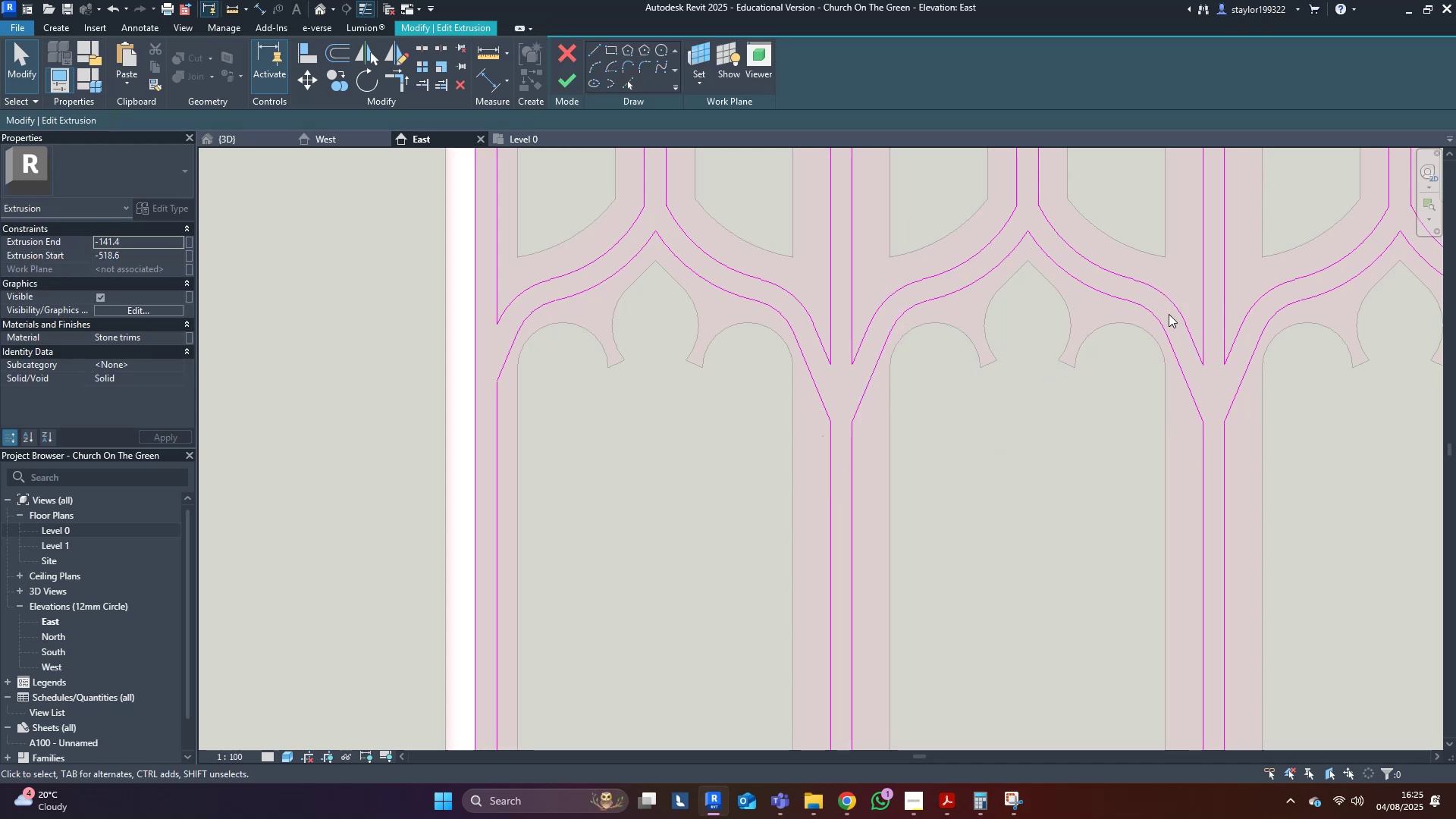 
scroll: coordinate [1169, 314], scroll_direction: up, amount: 4.0
 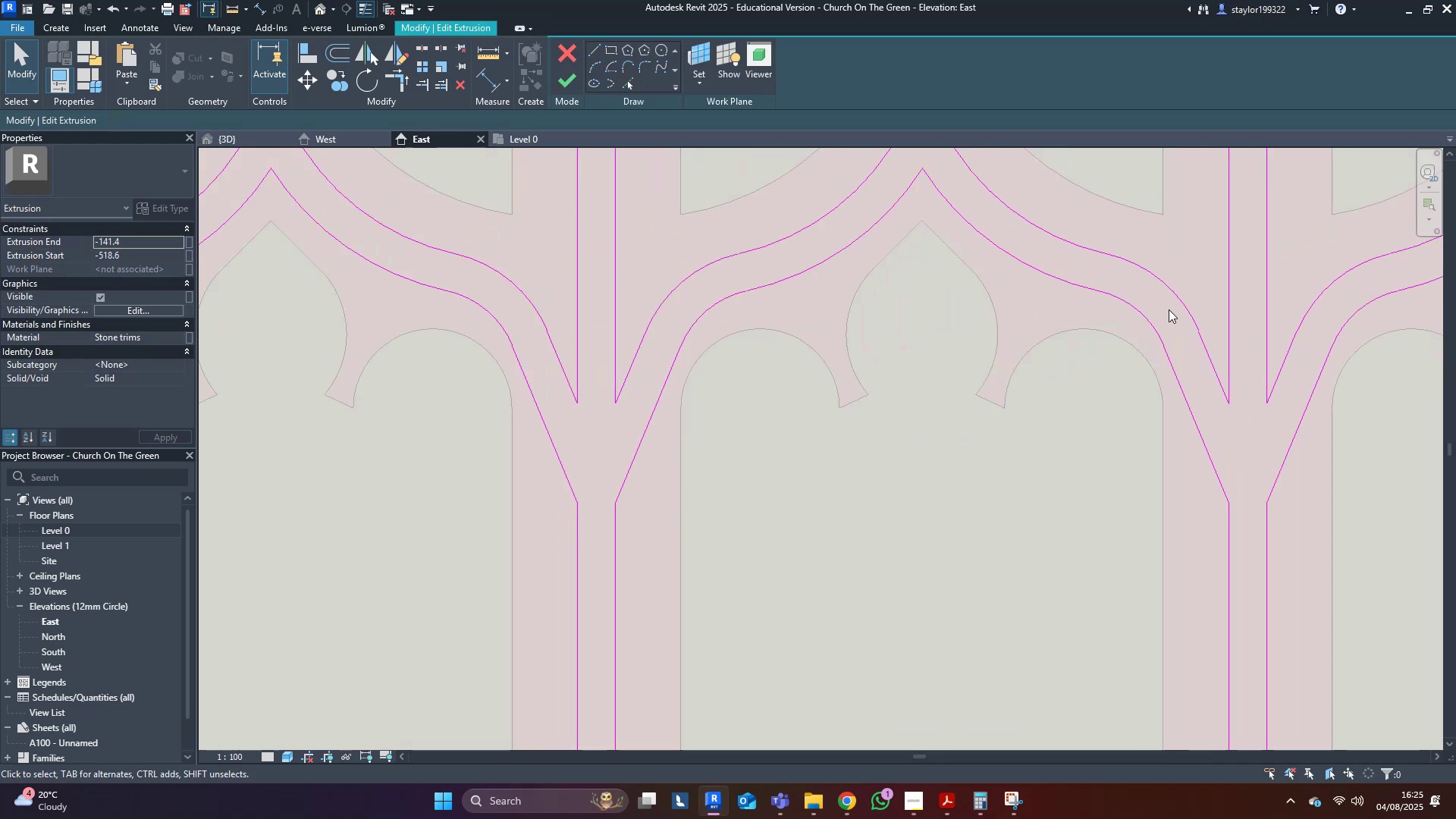 
double_click([1169, 309])
 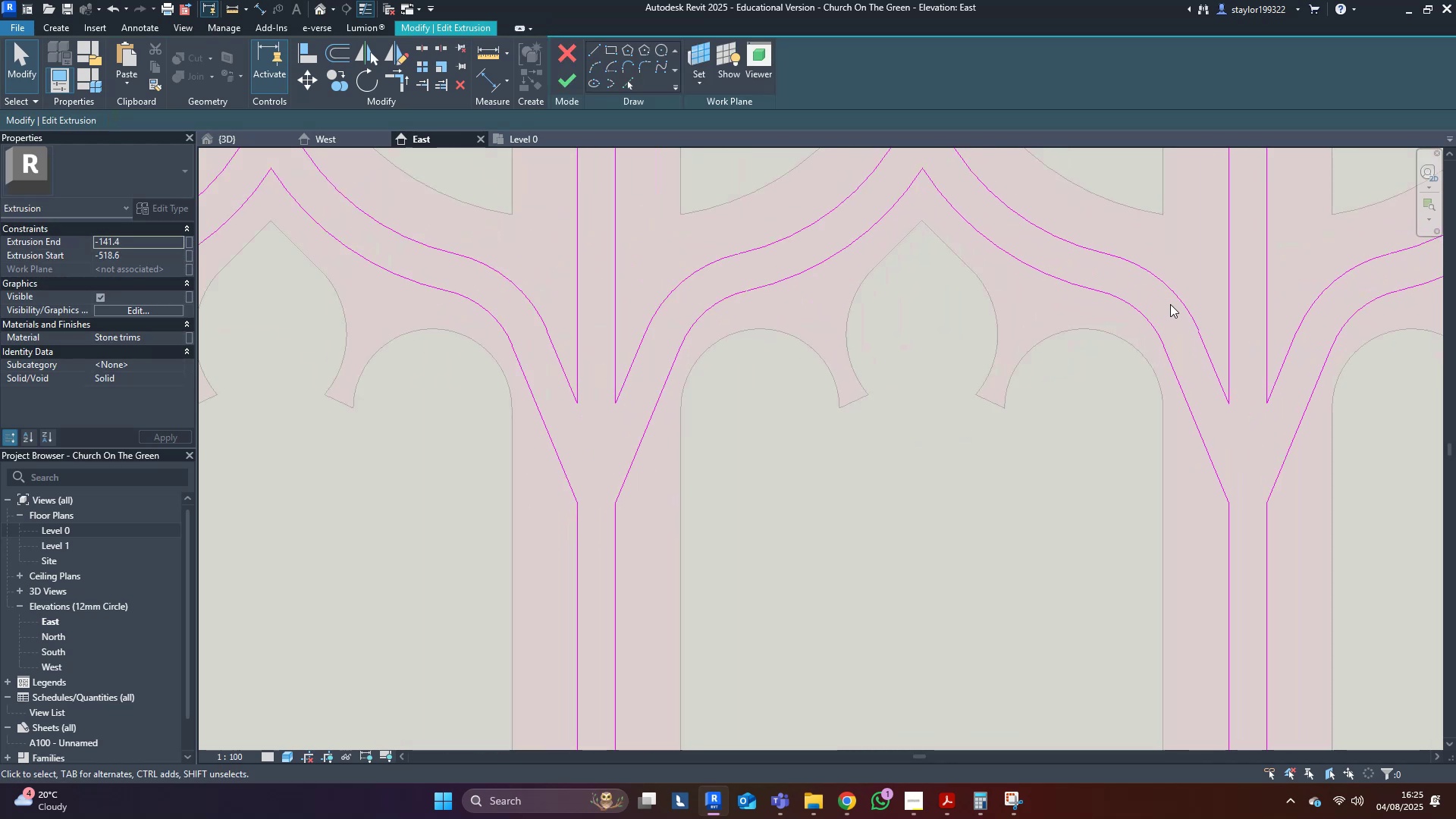 
left_click_drag(start_coordinate=[1135, 366], to_coordinate=[1126, 300])
 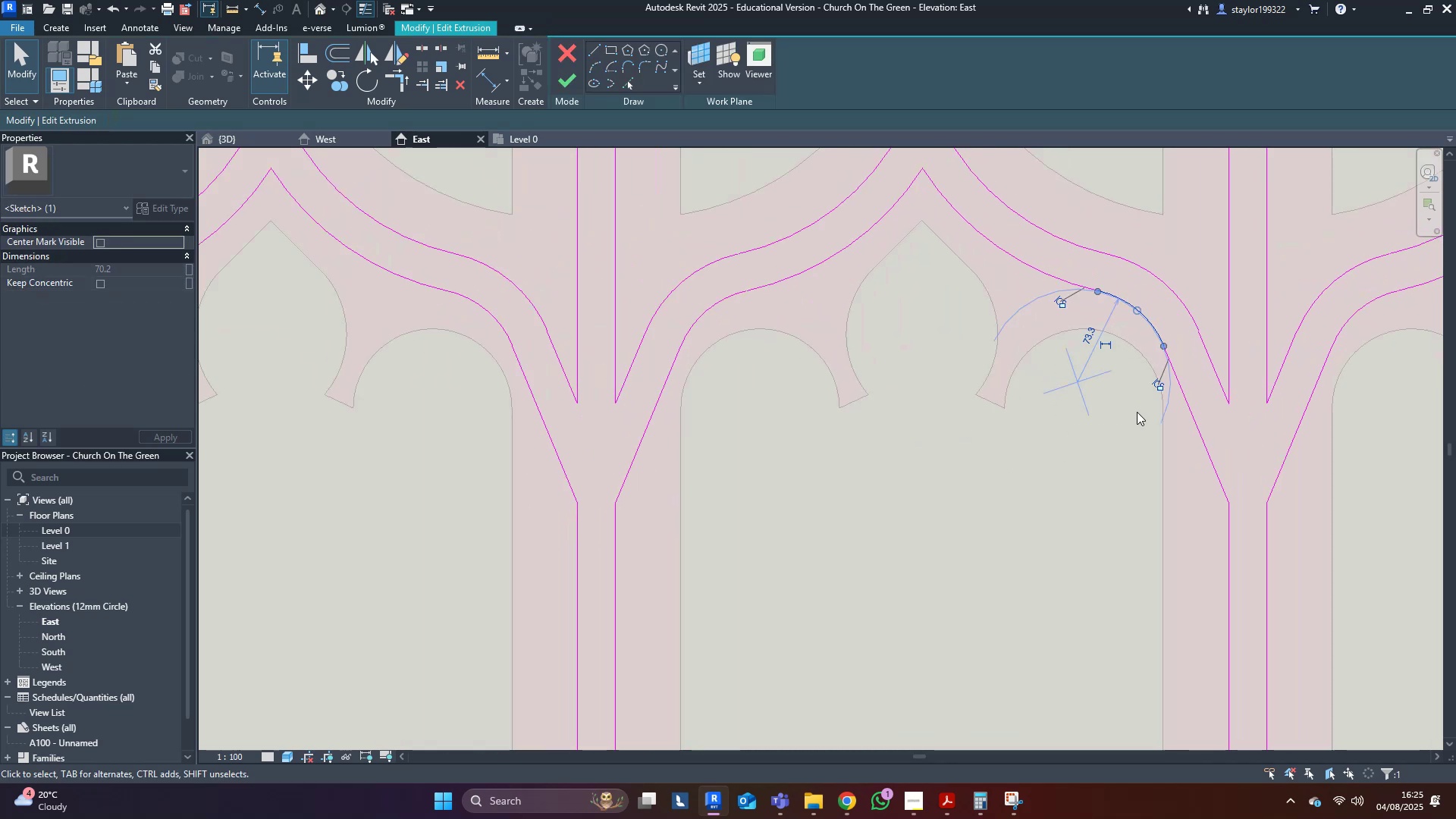 
left_click([1114, 454])
 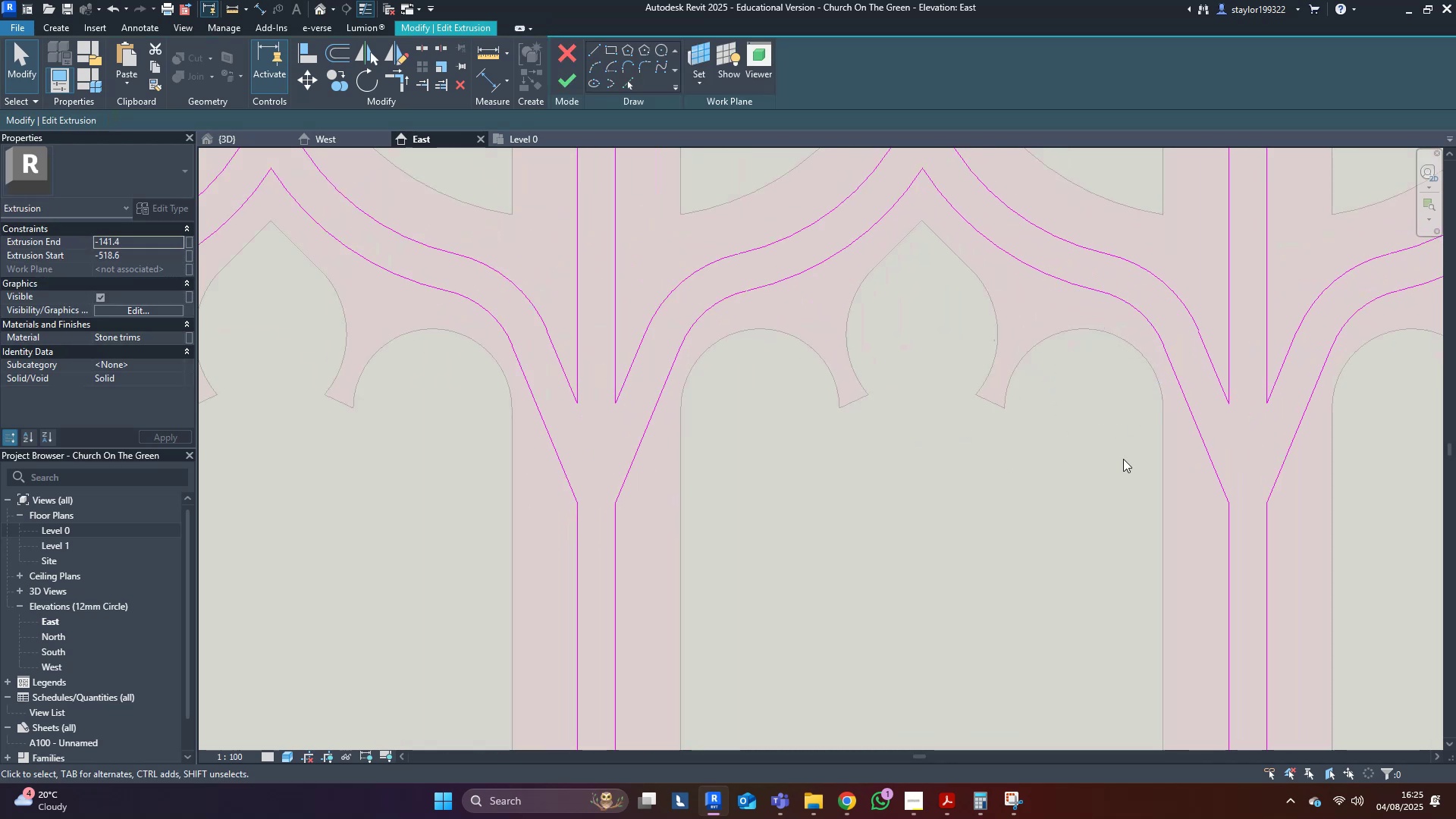 
left_click_drag(start_coordinate=[1144, 467], to_coordinate=[1129, 300])
 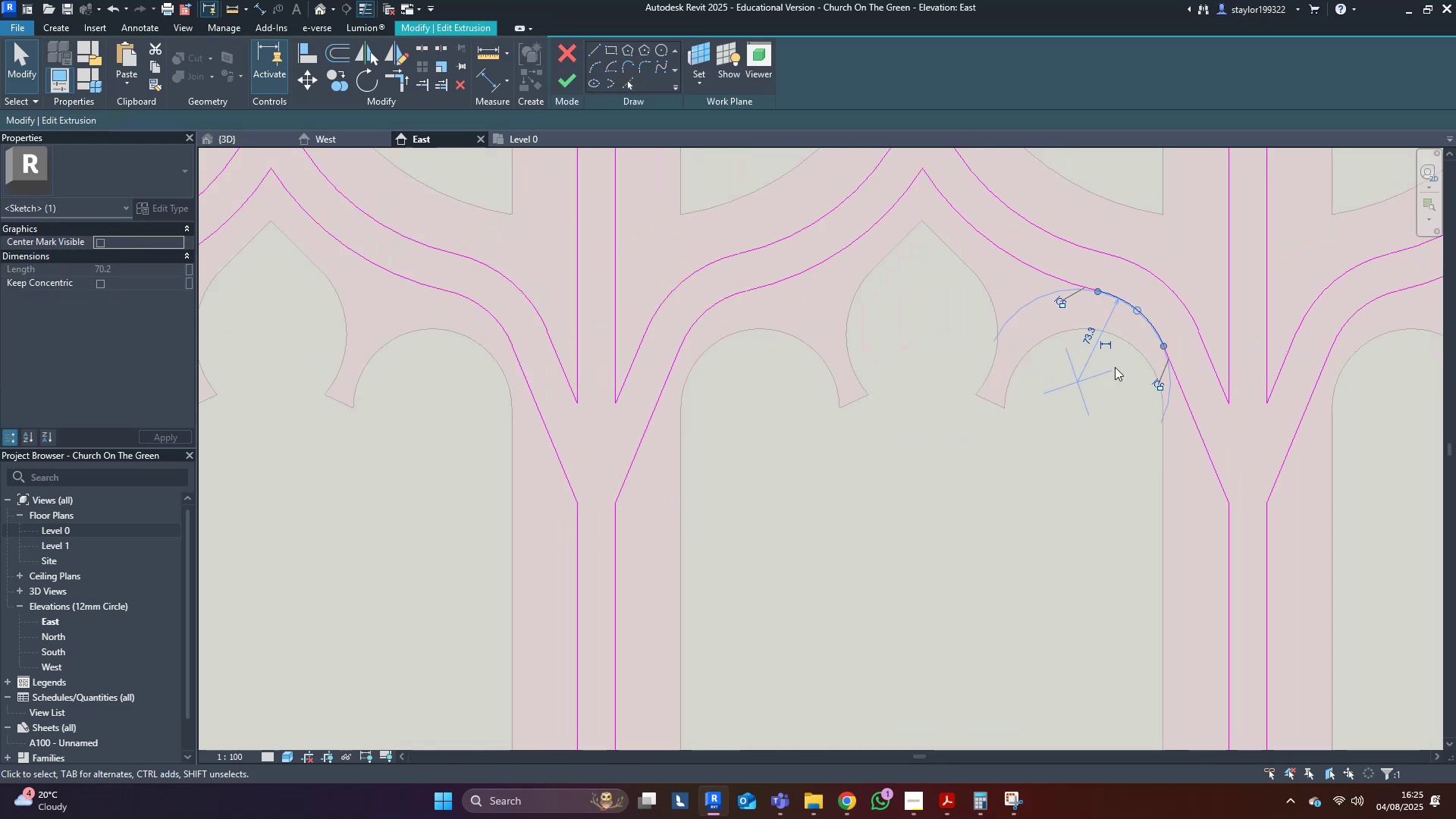 
left_click([1110, 438])
 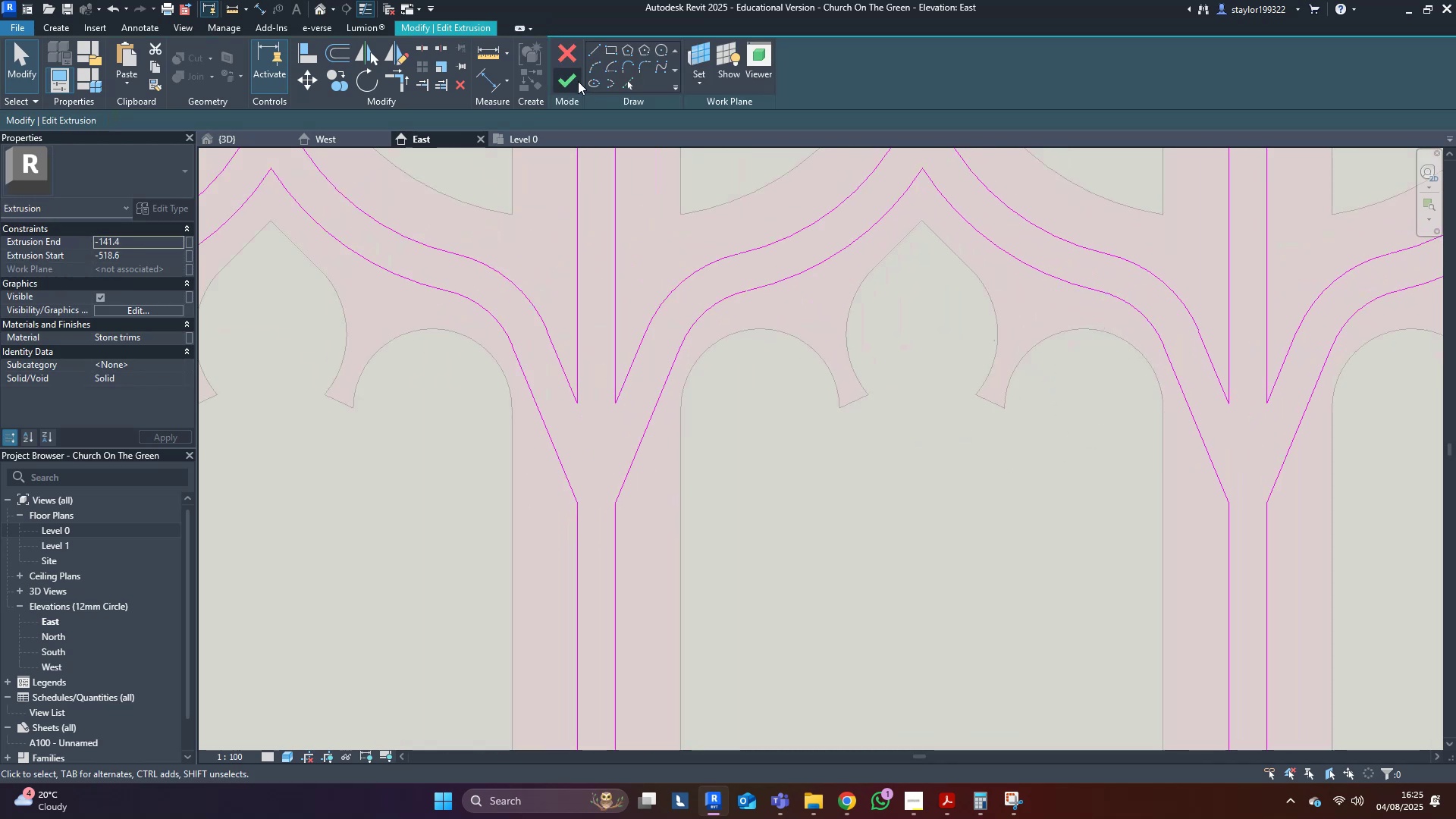 
left_click([578, 81])
 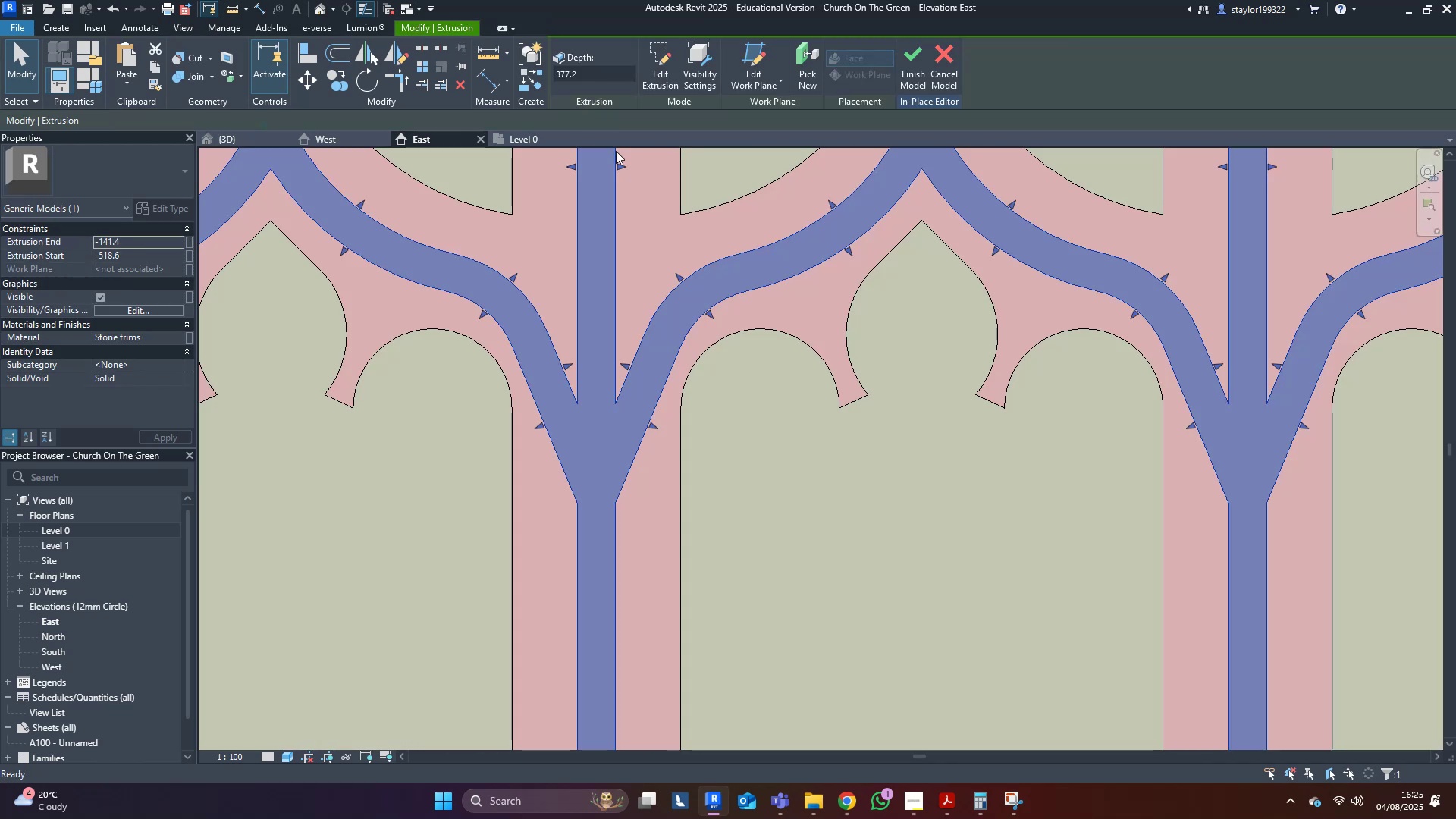 
scroll: coordinate [733, 432], scroll_direction: down, amount: 9.0
 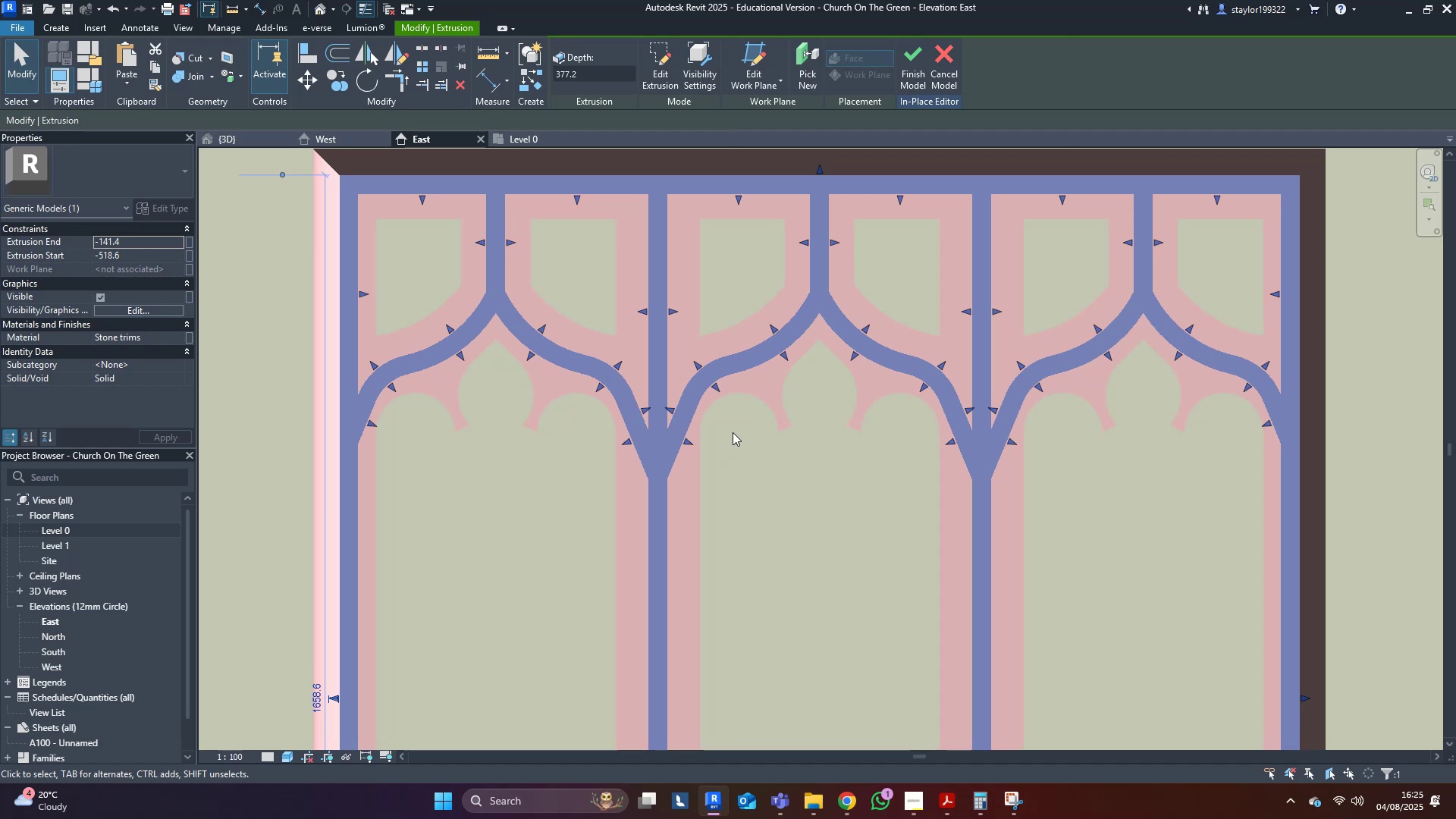 
key(Escape)
 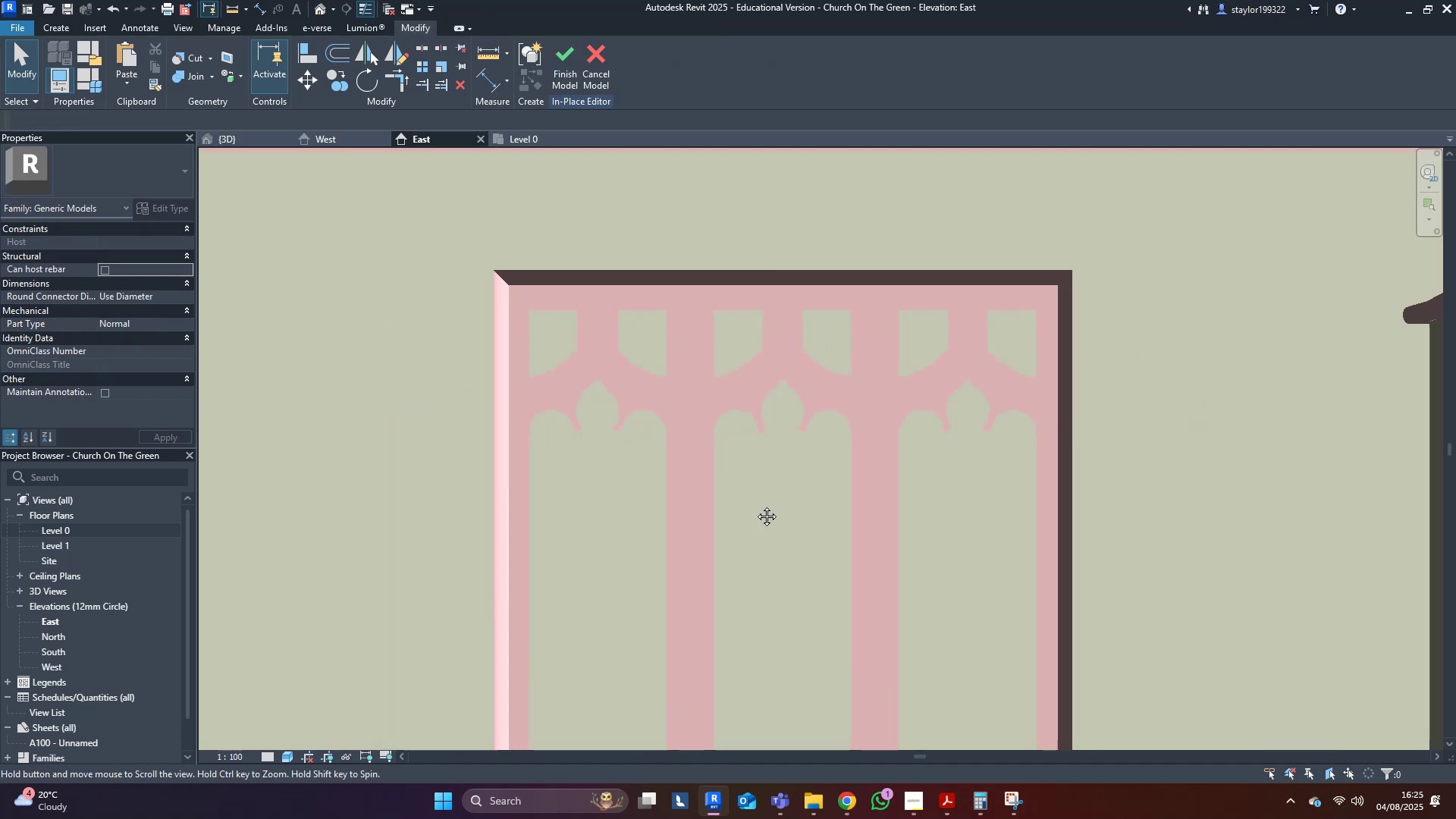 
scroll: coordinate [868, 362], scroll_direction: down, amount: 9.0
 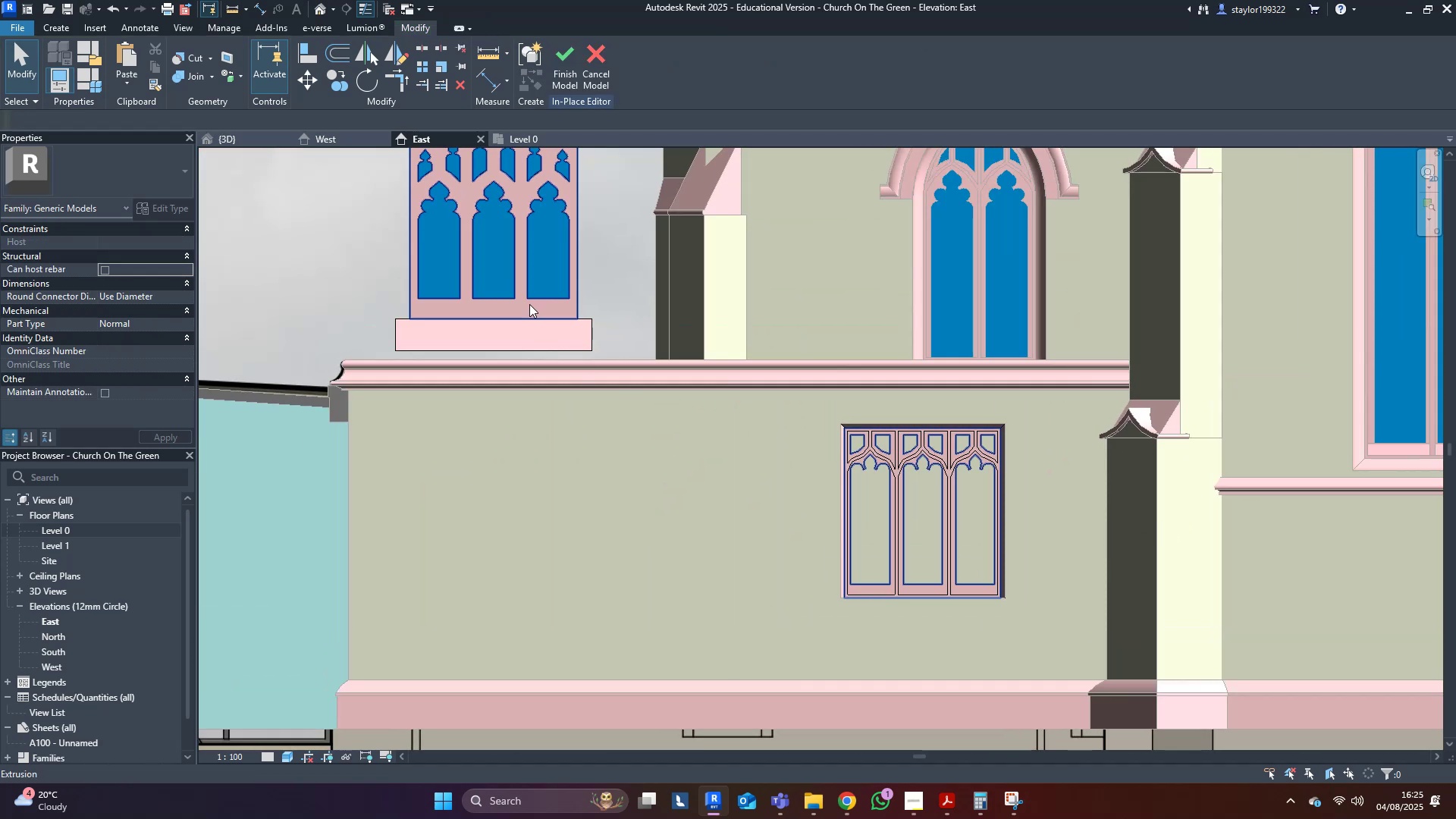 
left_click([530, 306])
 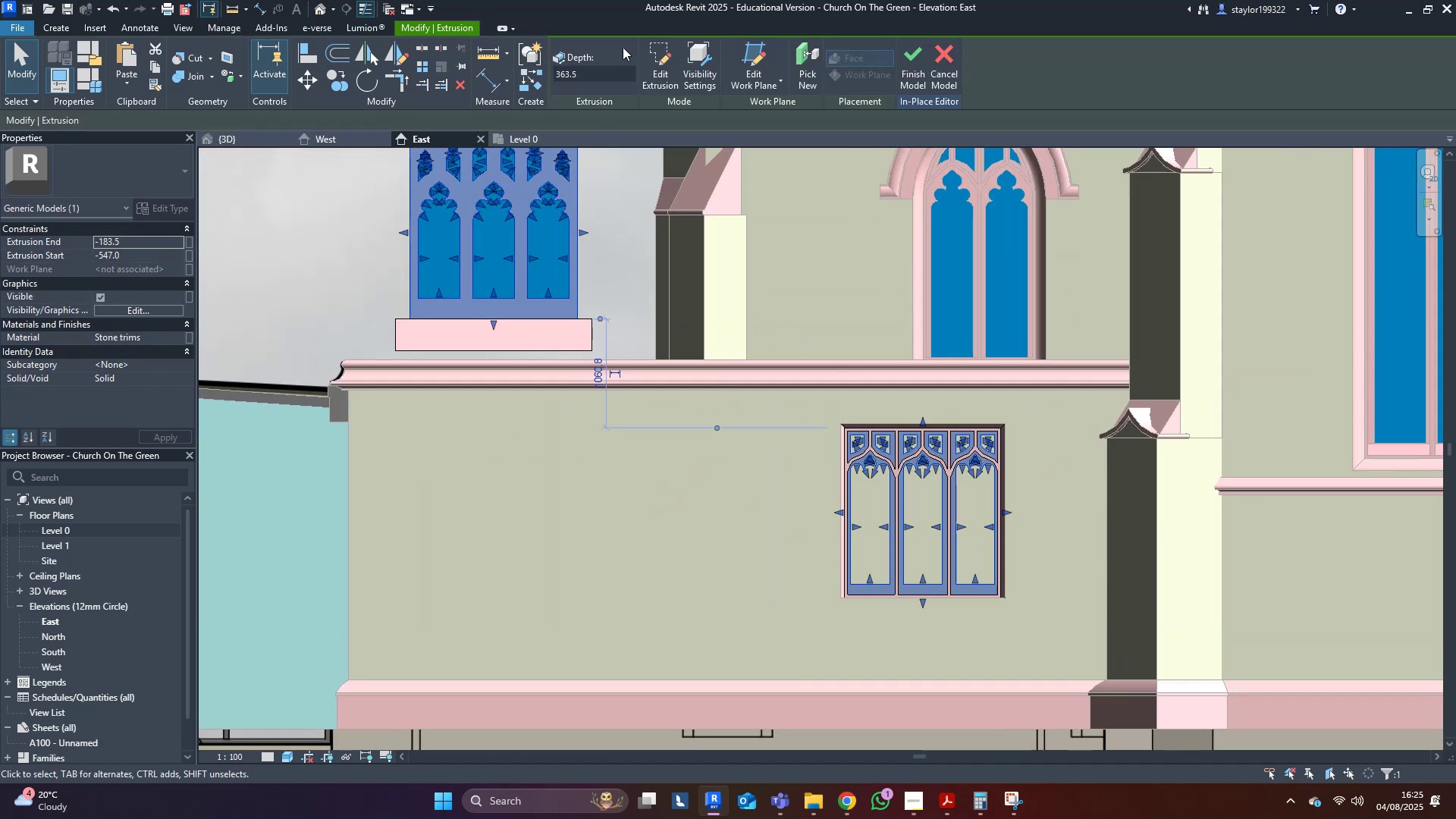 
left_click([661, 53])
 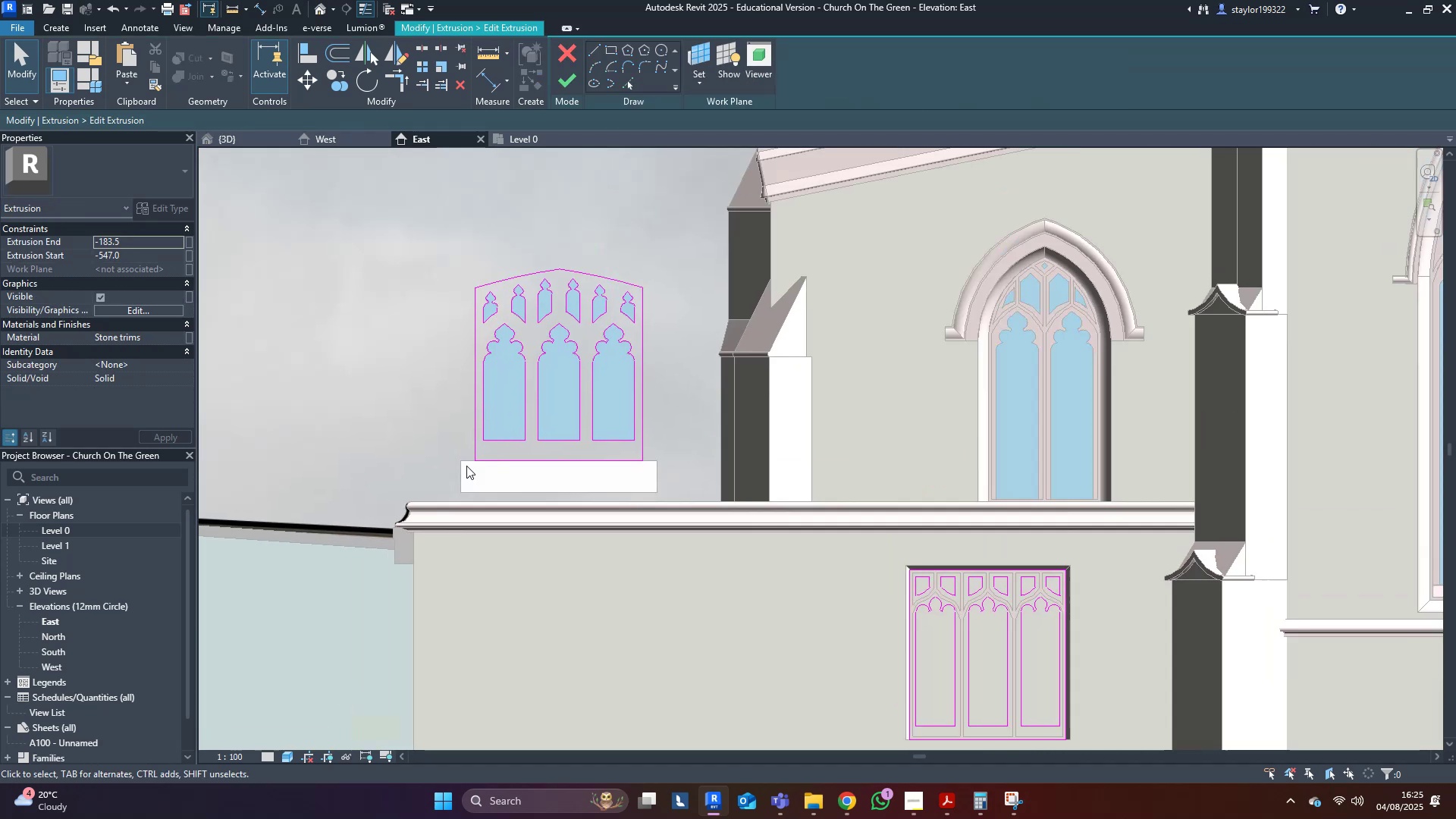 
left_click_drag(start_coordinate=[372, 477], to_coordinate=[792, 127])
 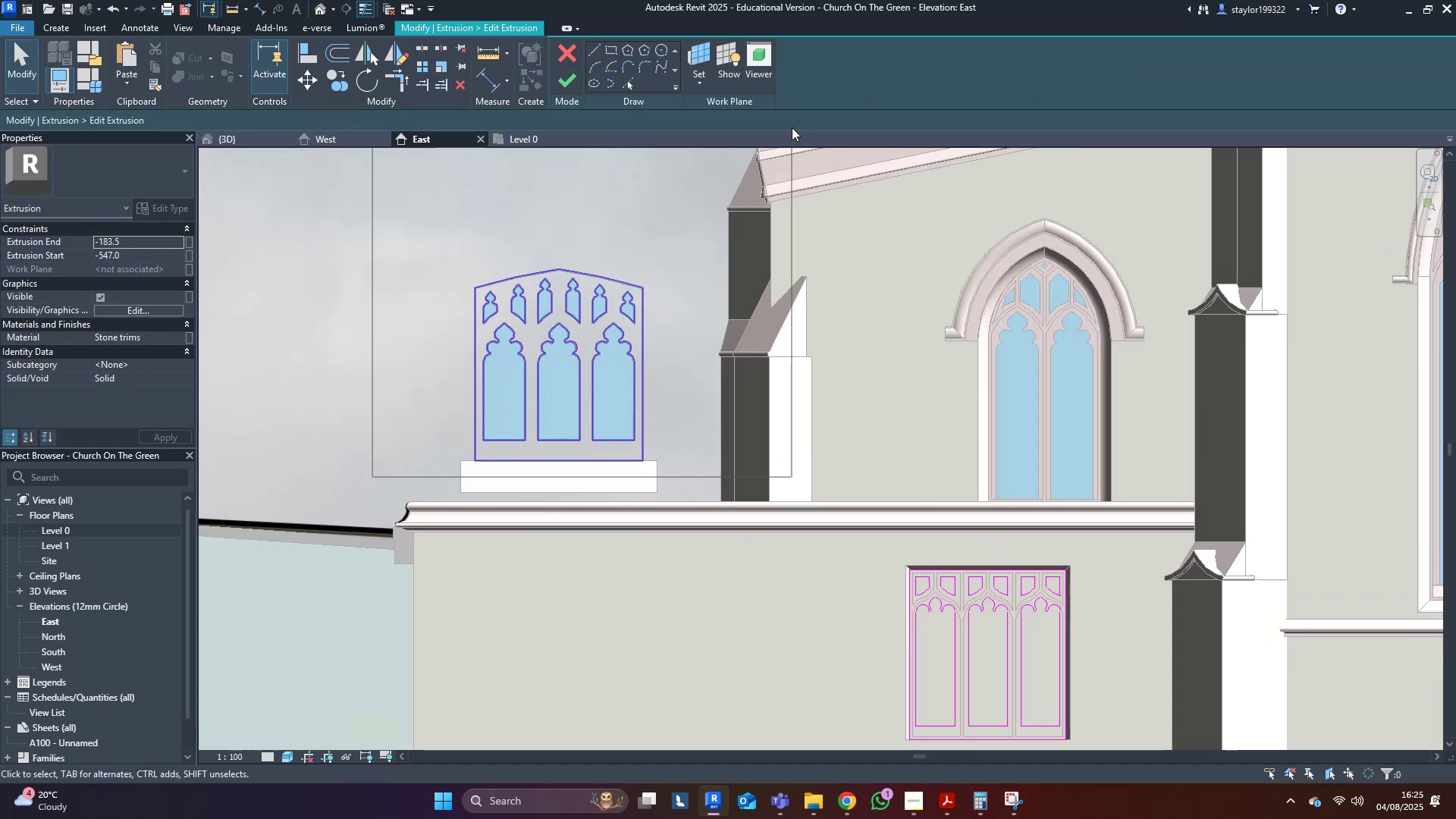 
key(Delete)
 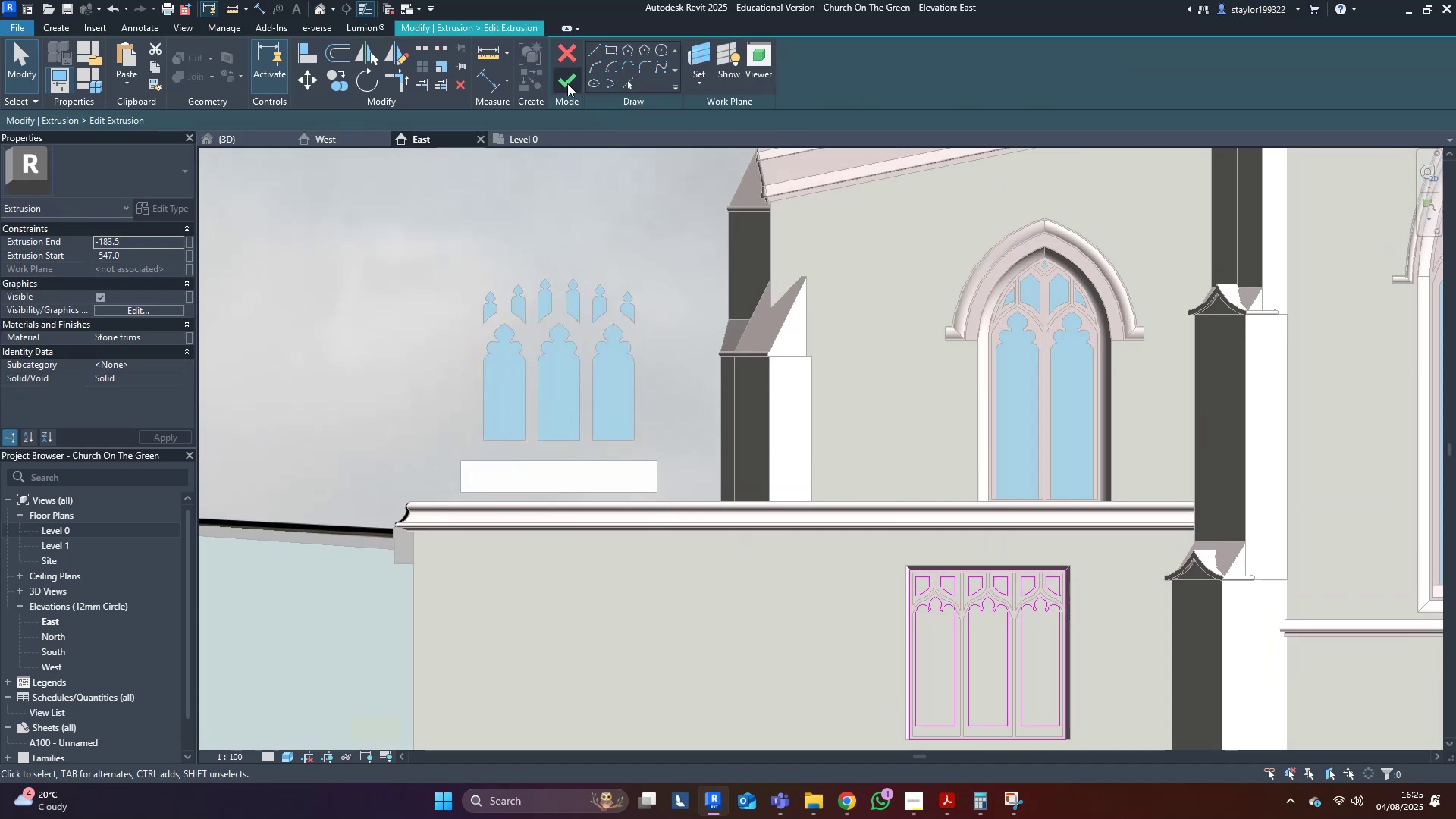 
left_click([567, 83])
 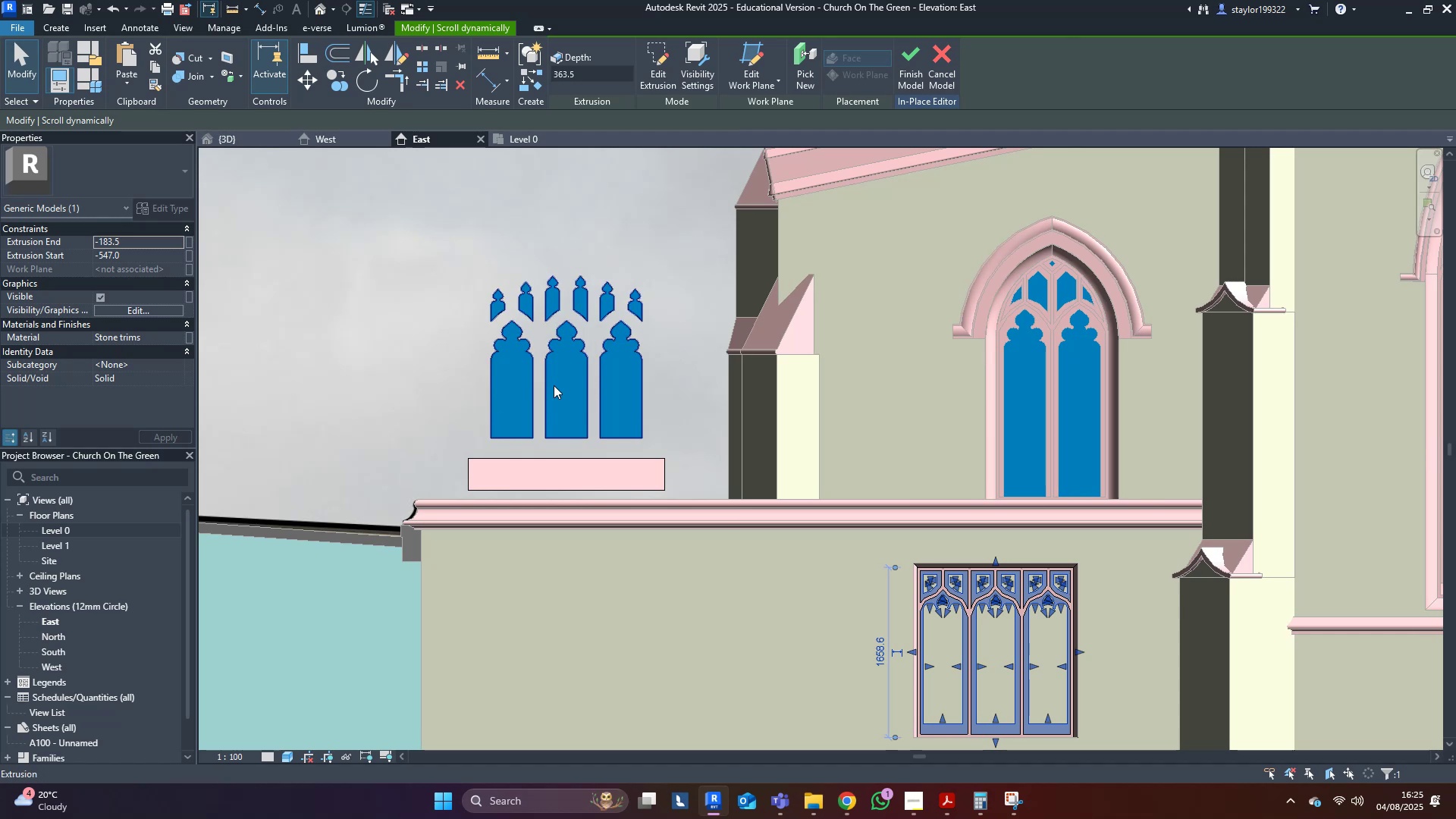 
left_click([666, 64])
 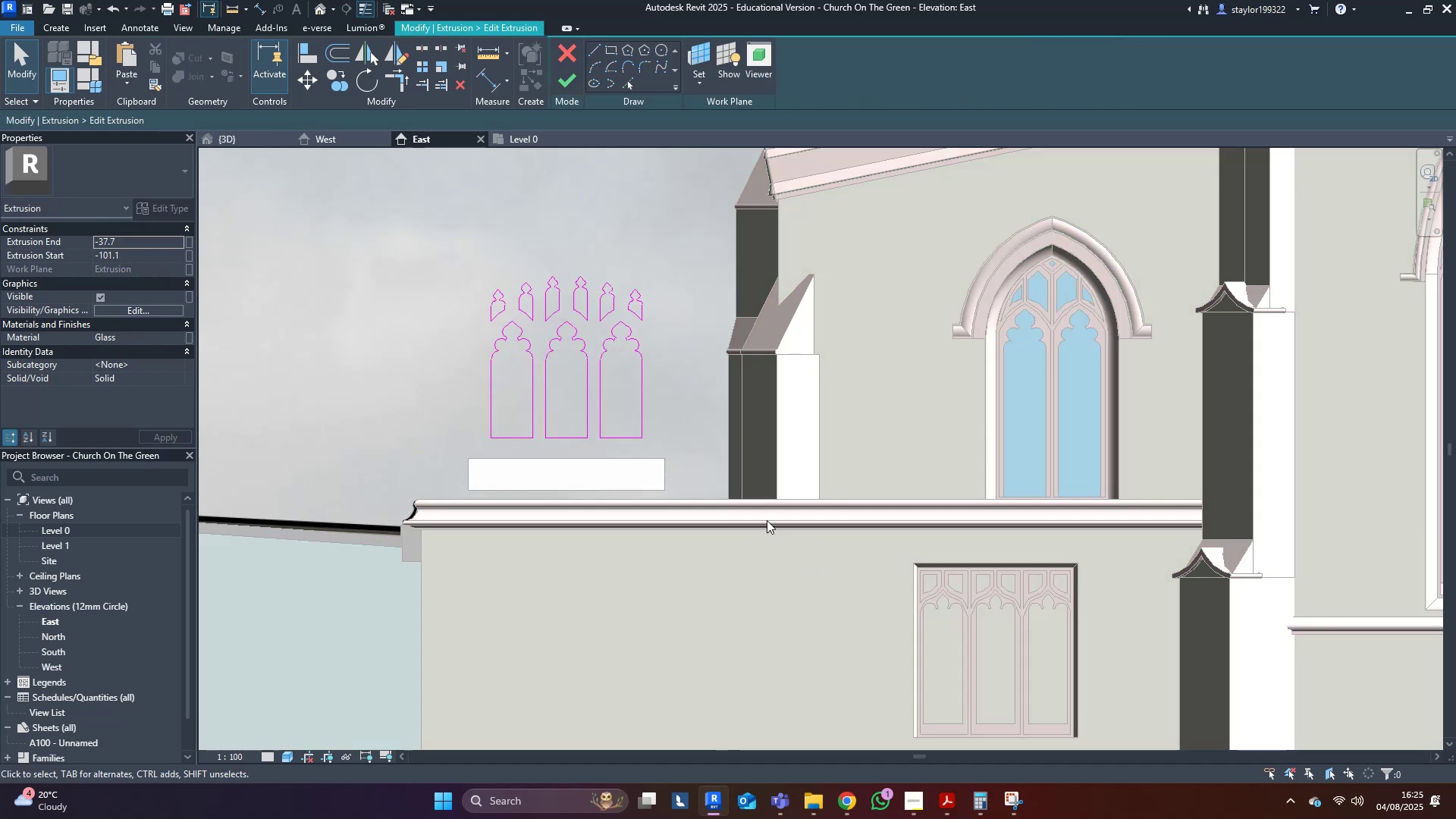 
key(Delete)
 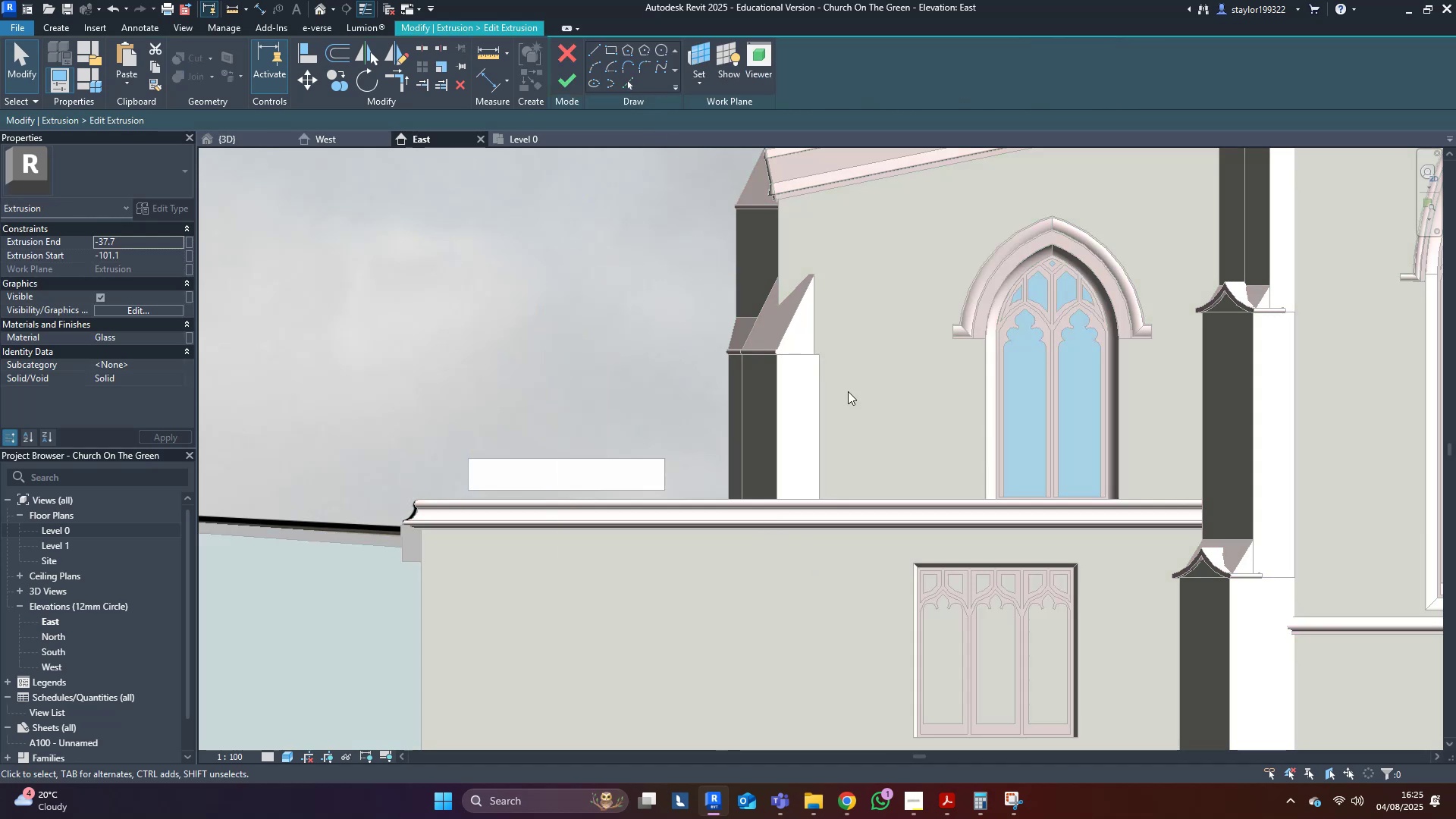 
scroll: coordinate [969, 432], scroll_direction: up, amount: 6.0
 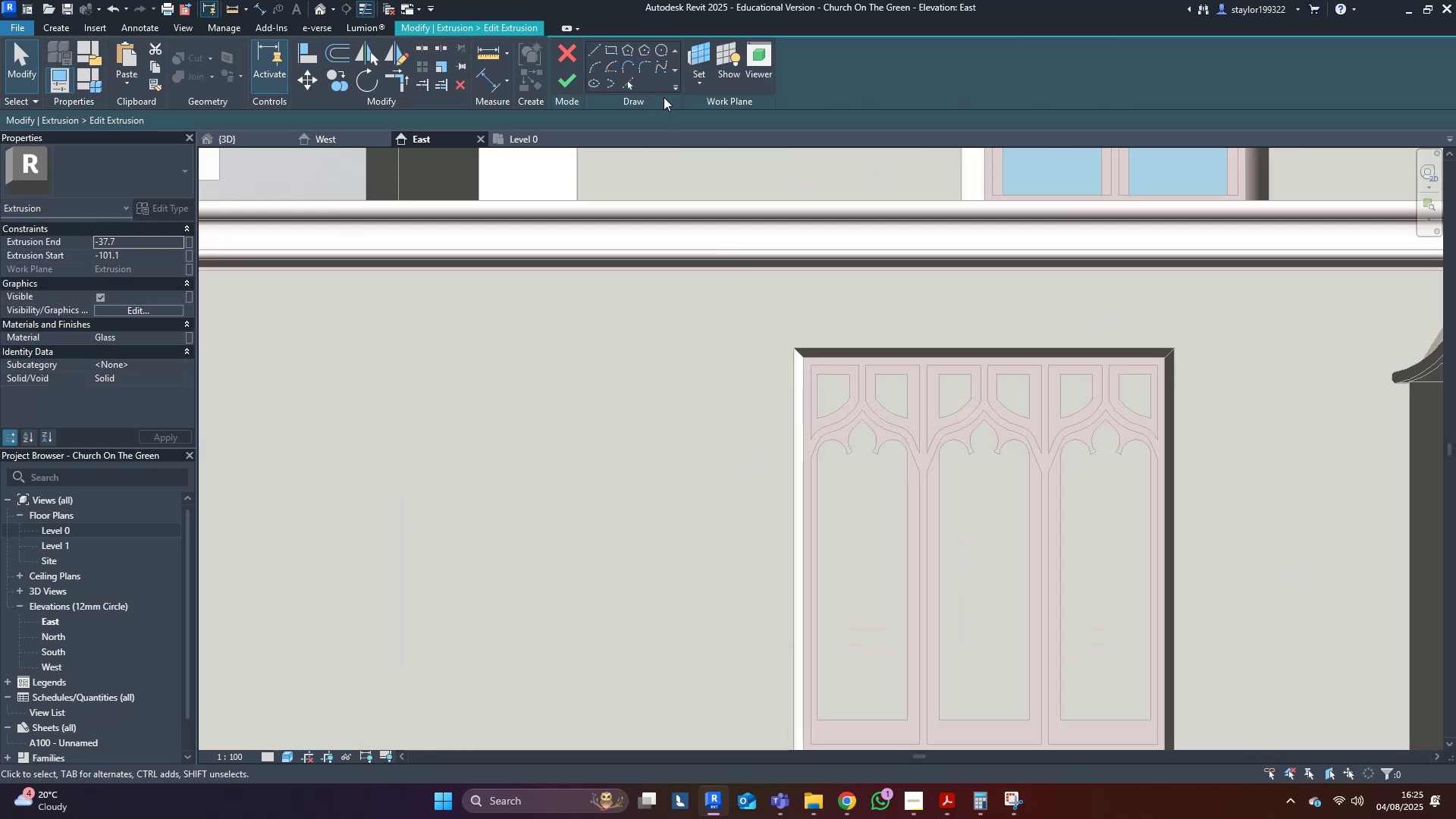 
left_click([623, 79])
 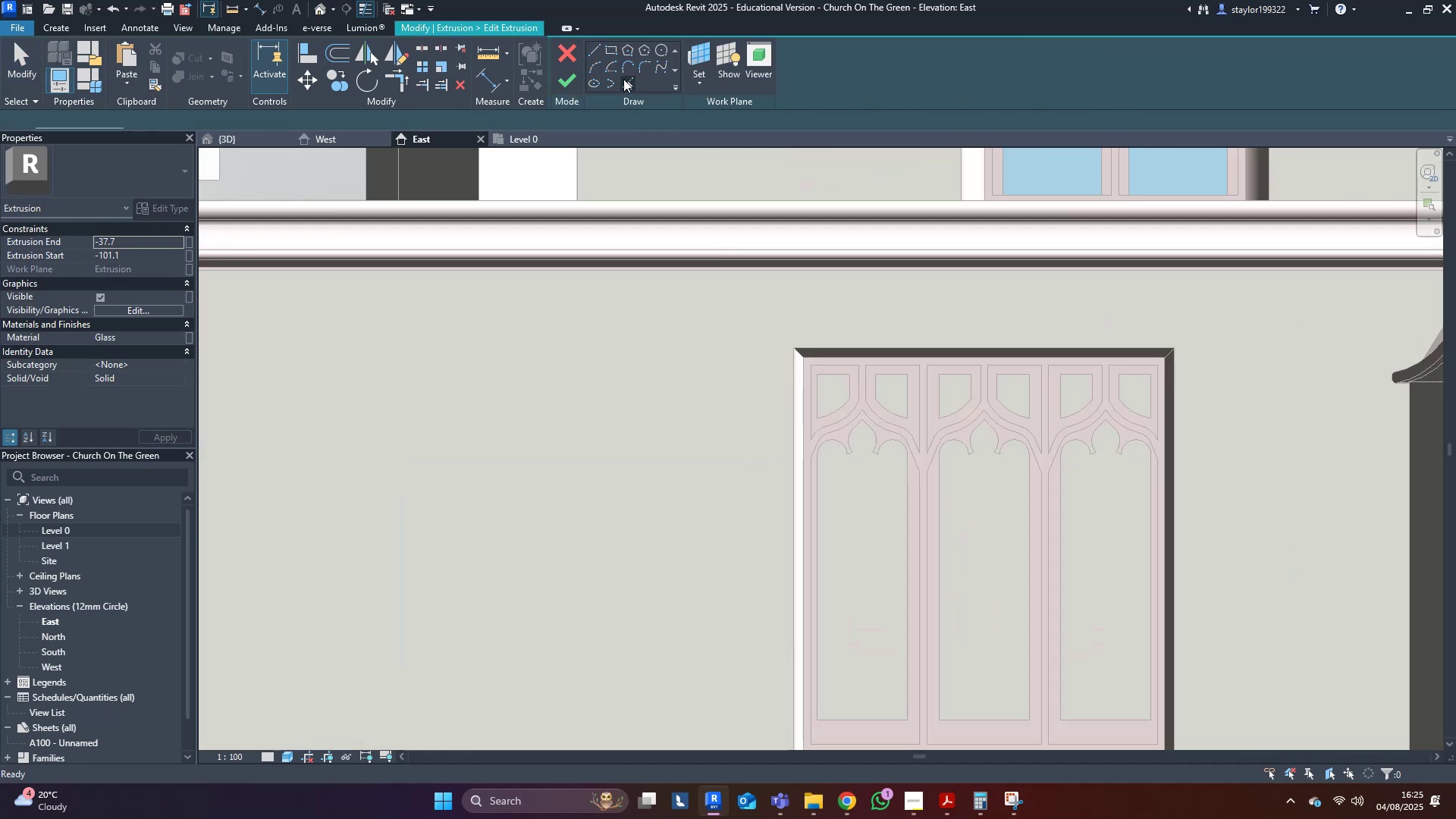 
scroll: coordinate [1023, 529], scroll_direction: up, amount: 3.0
 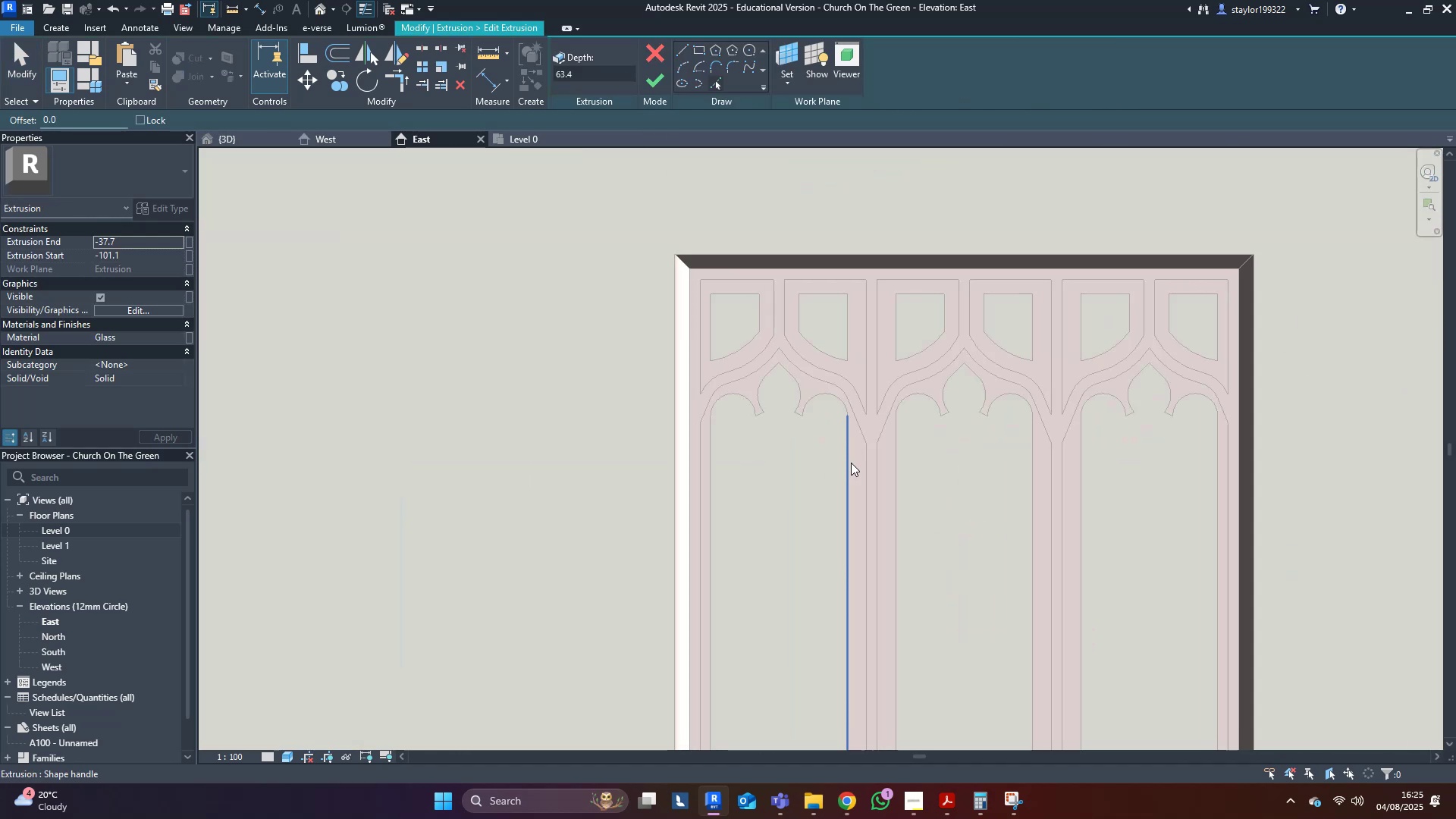 
key(Tab)
 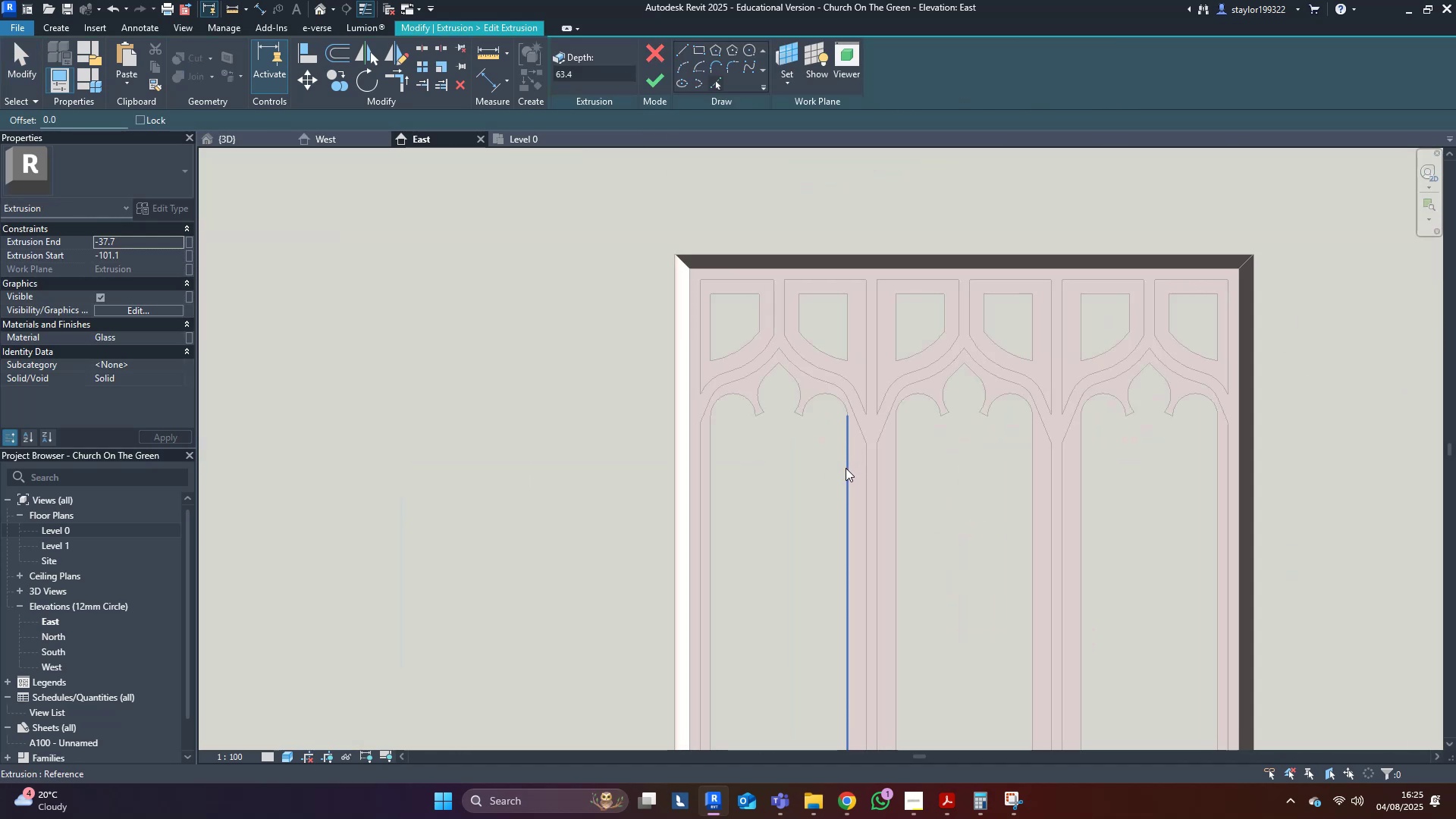 
key(Tab)
 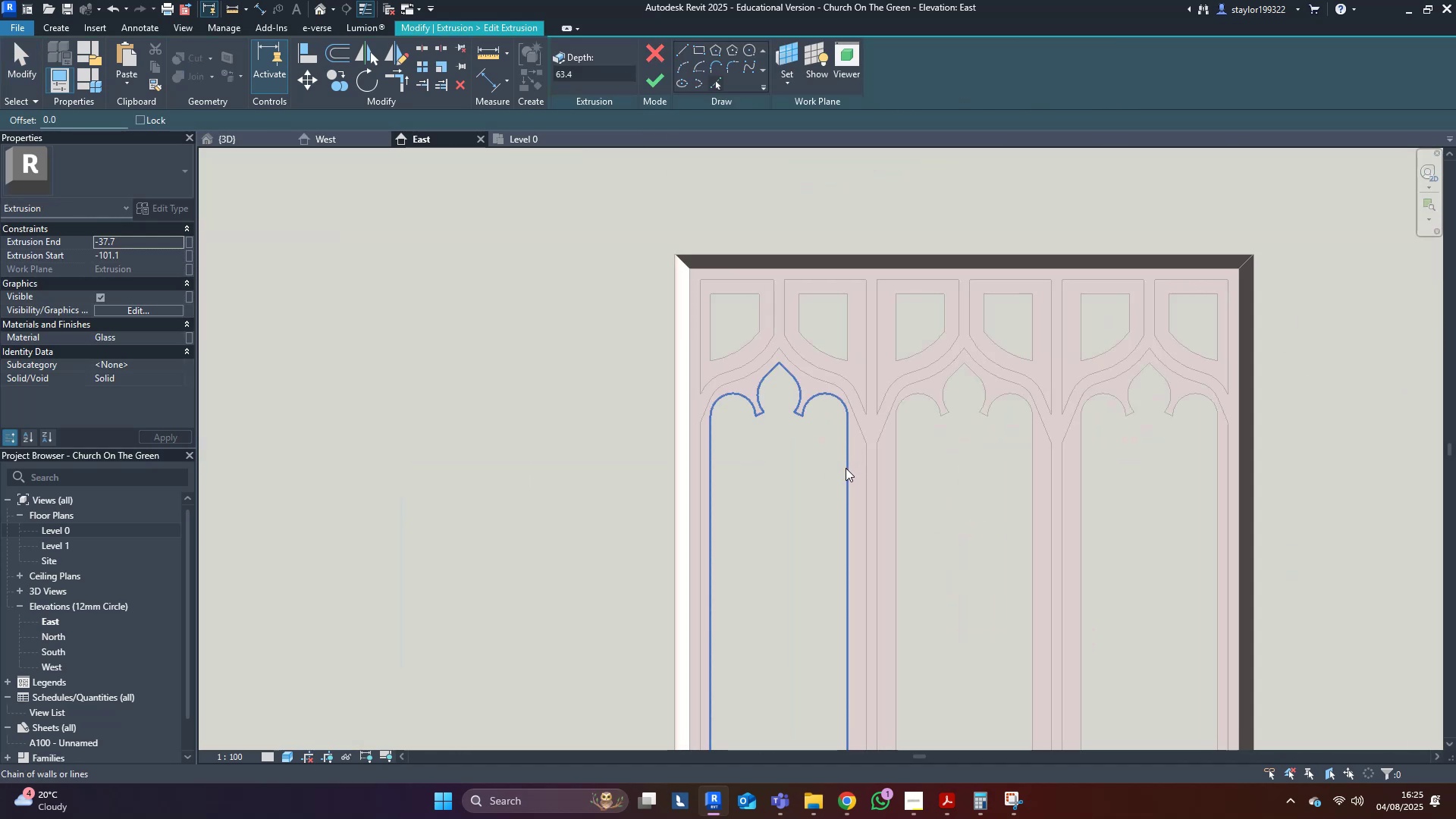 
left_click([846, 468])
 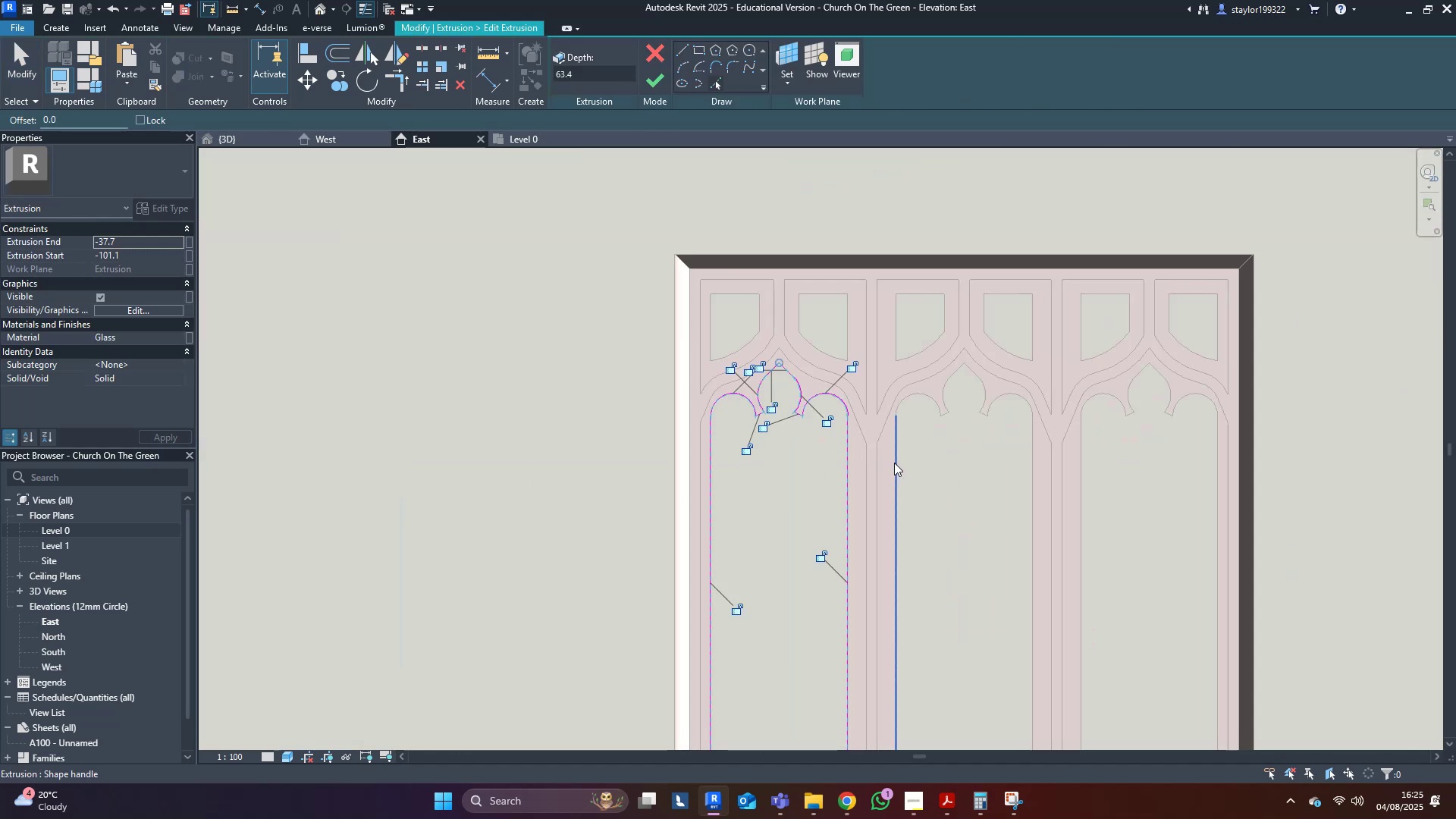 
key(Tab)
 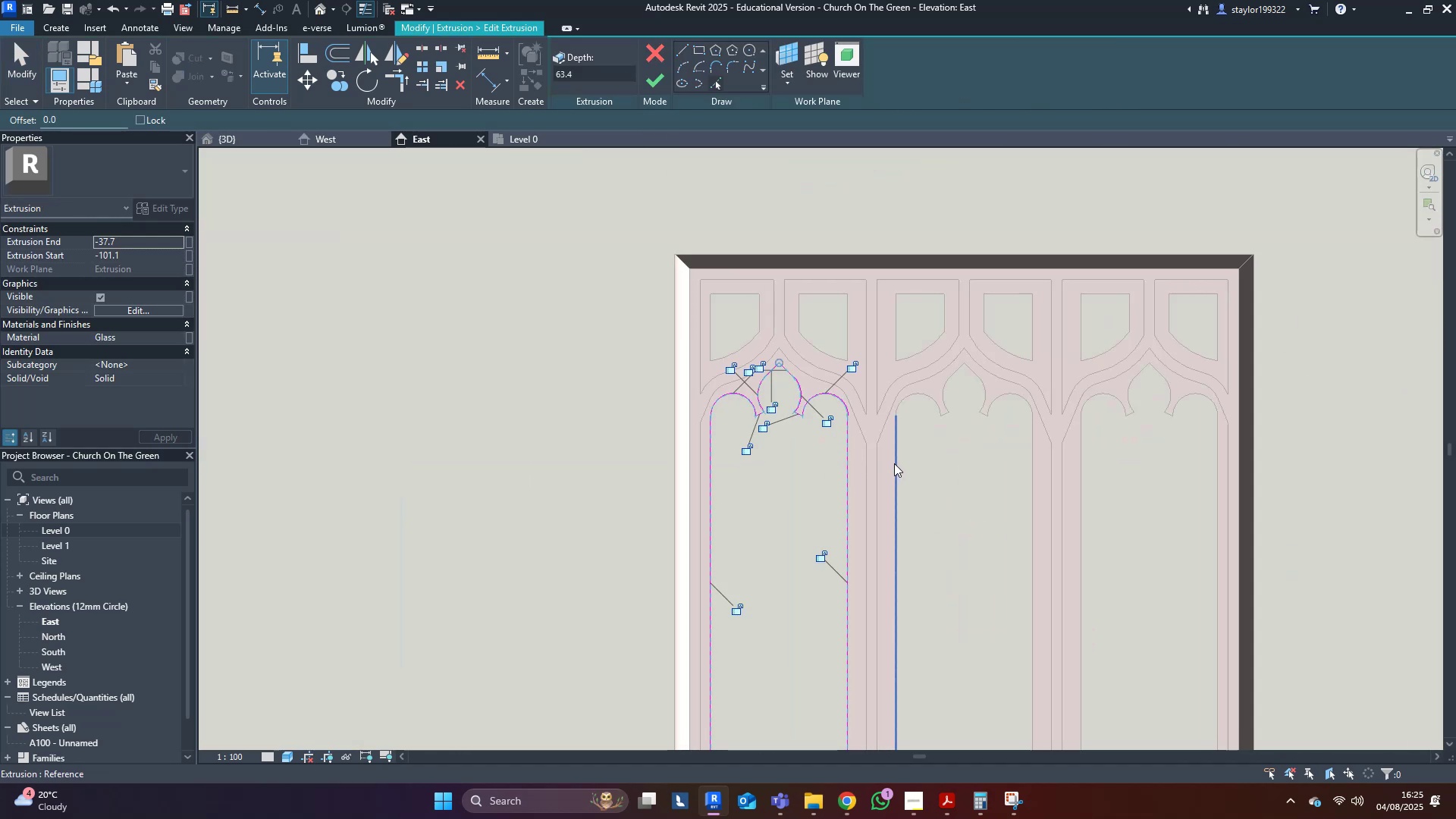 
key(Tab)
 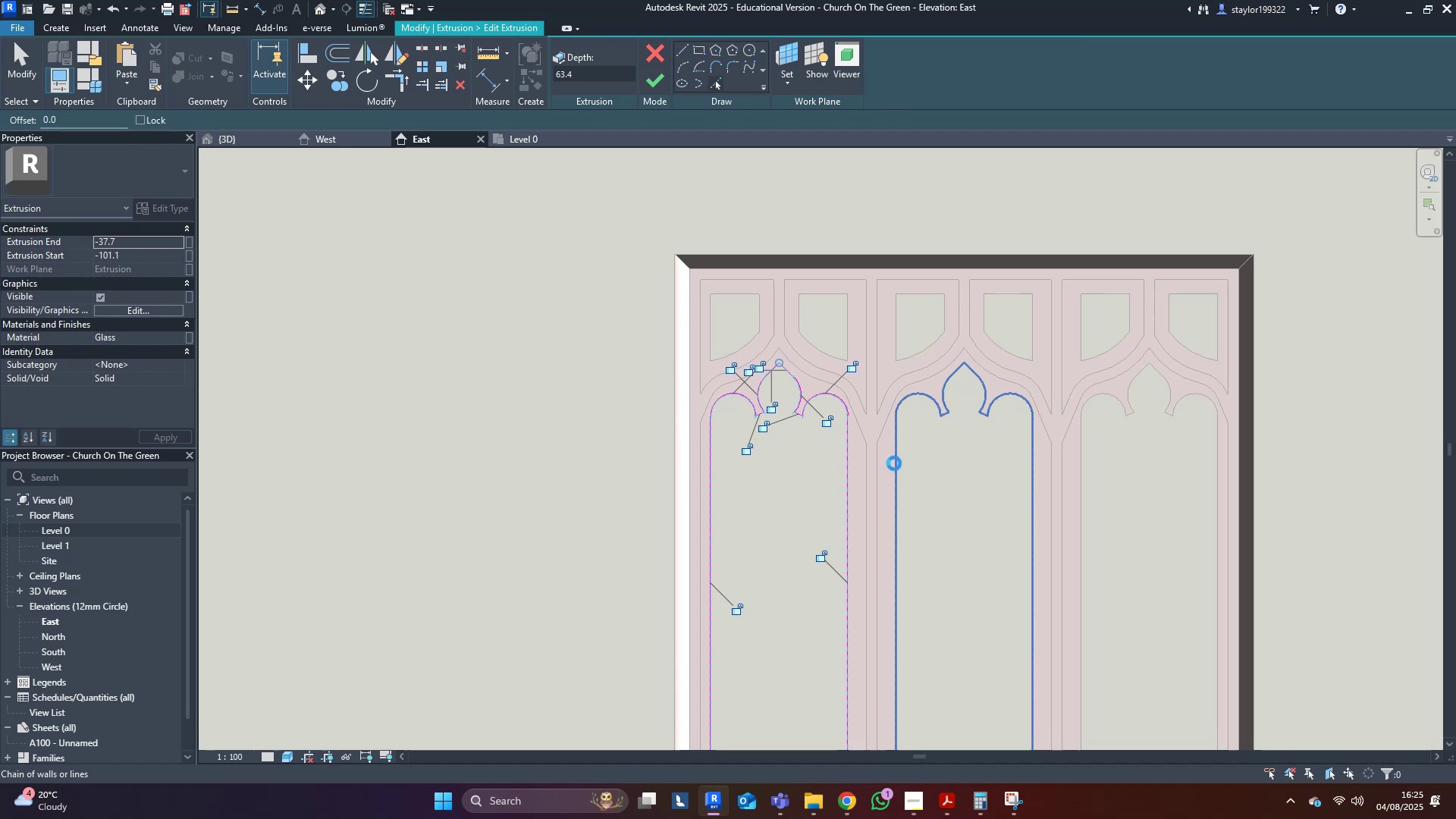 
left_click([894, 463])
 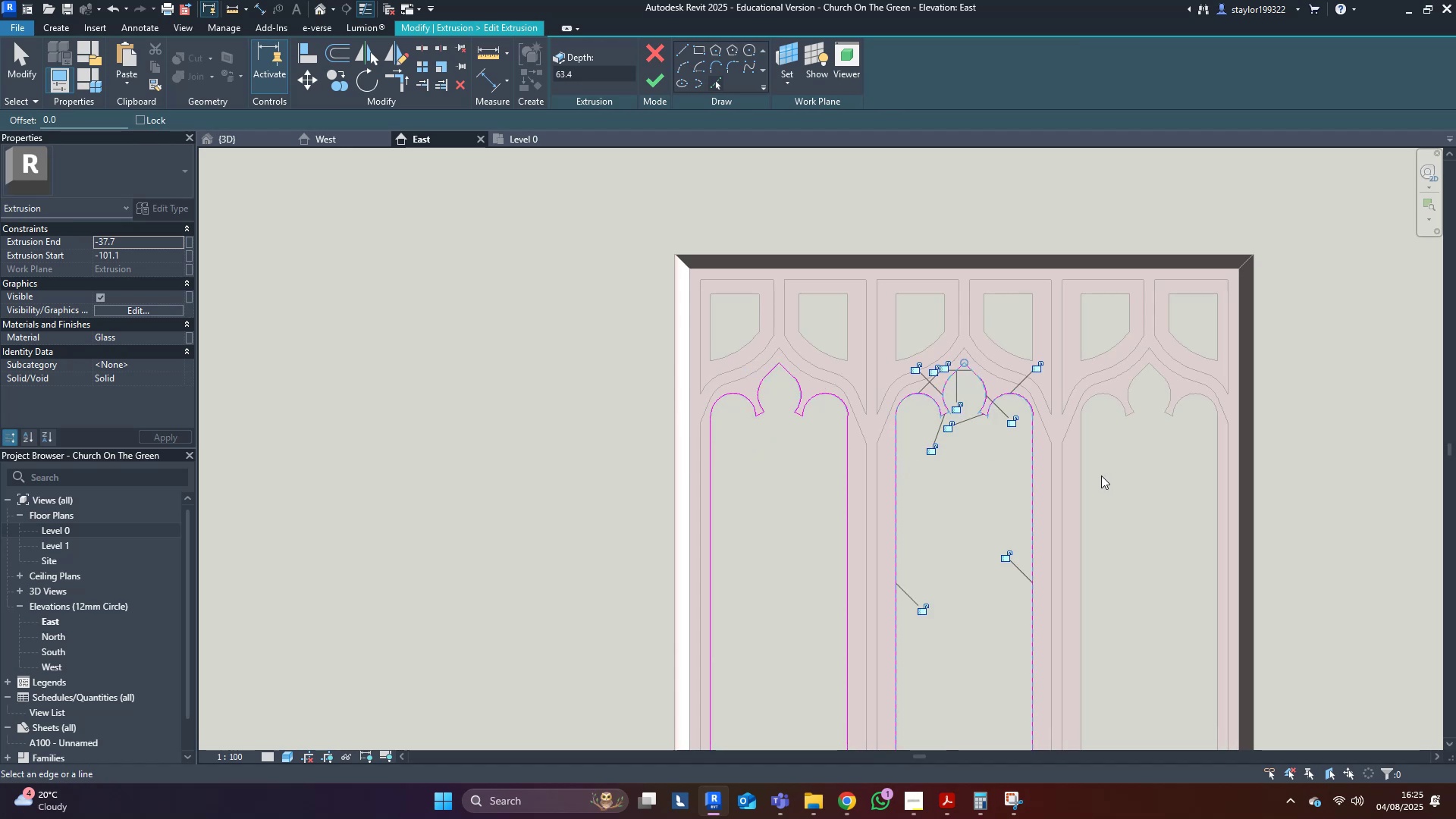 
key(Tab)
 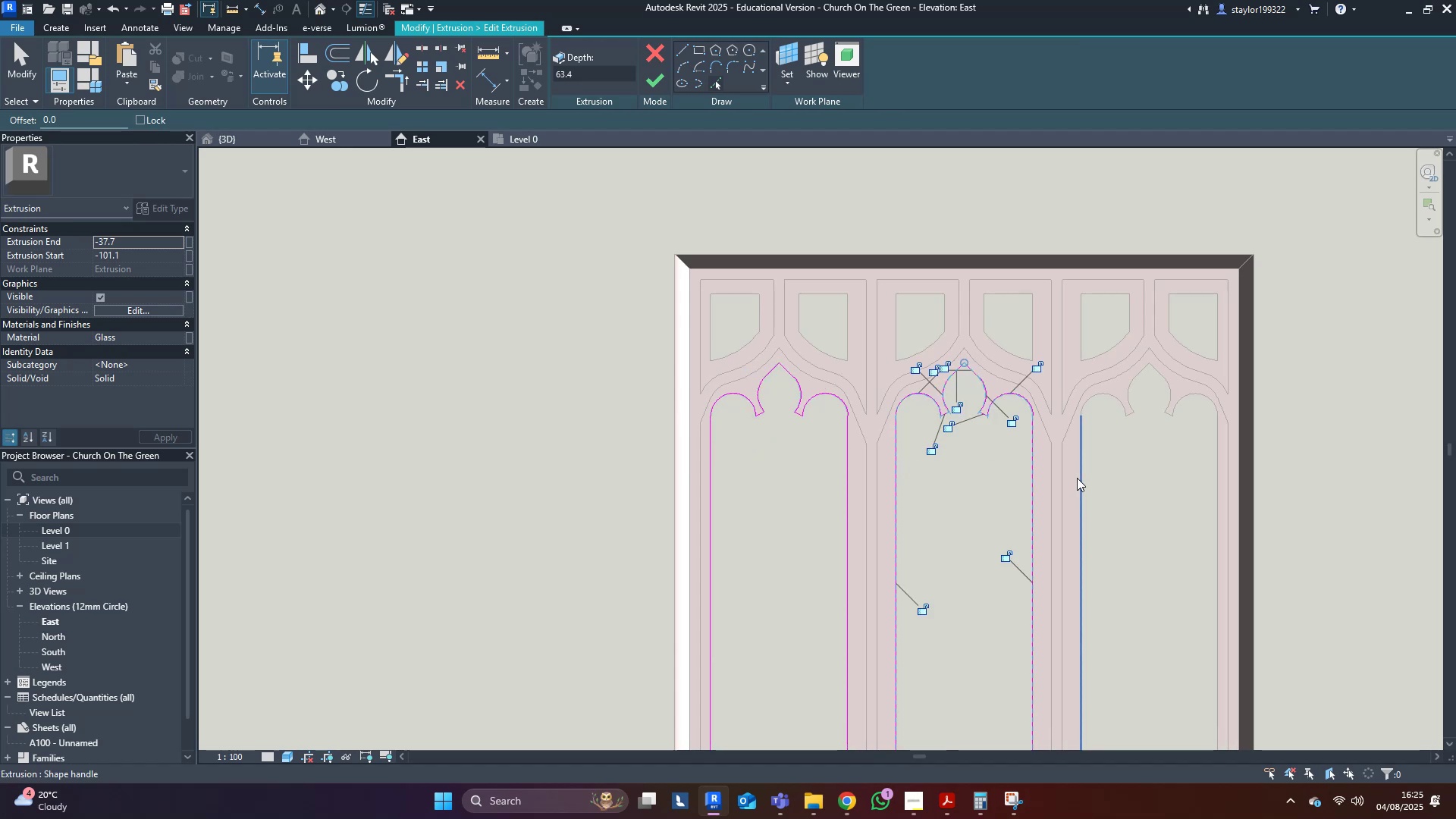 
key(Tab)
 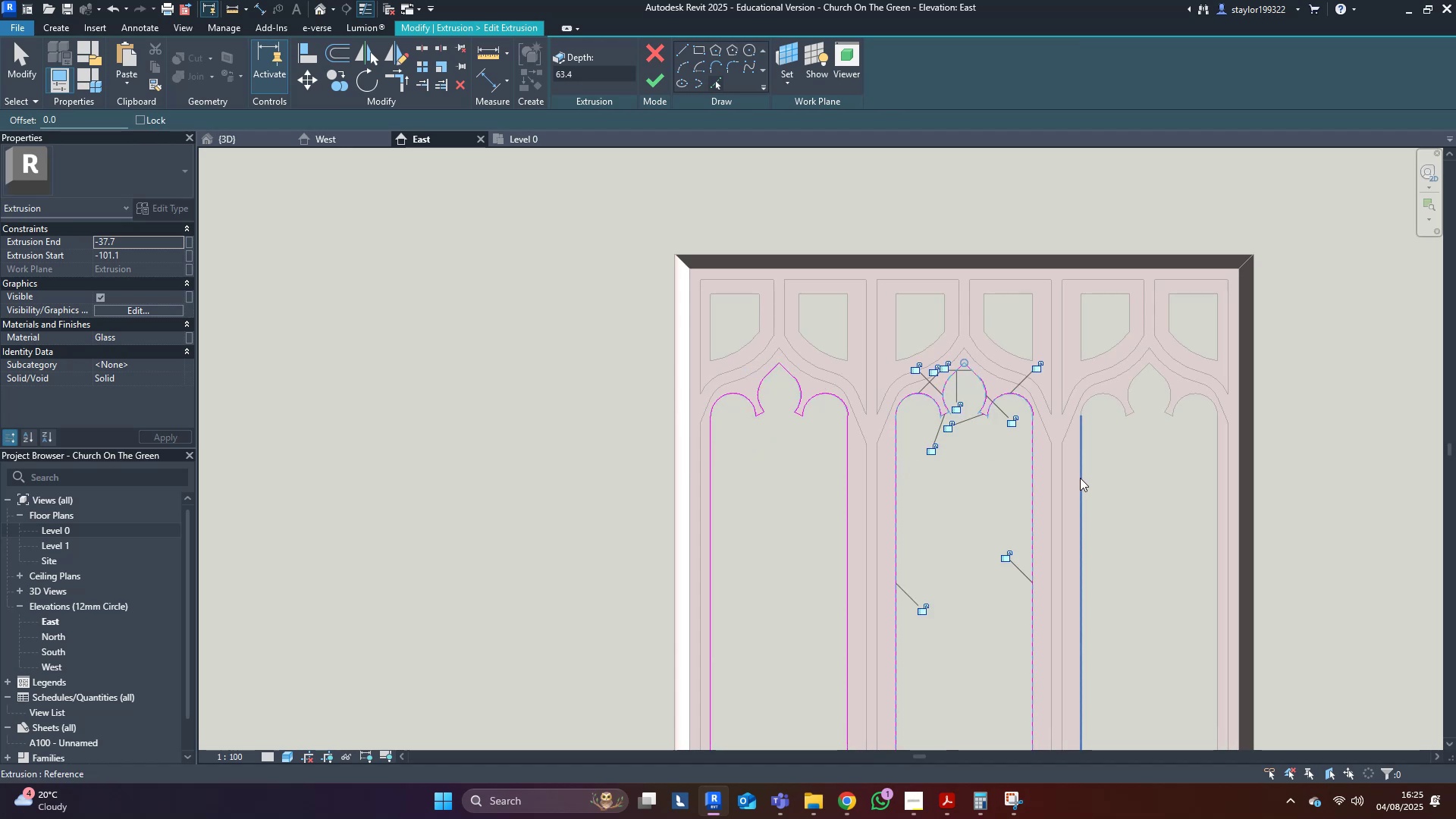 
key(Tab)
 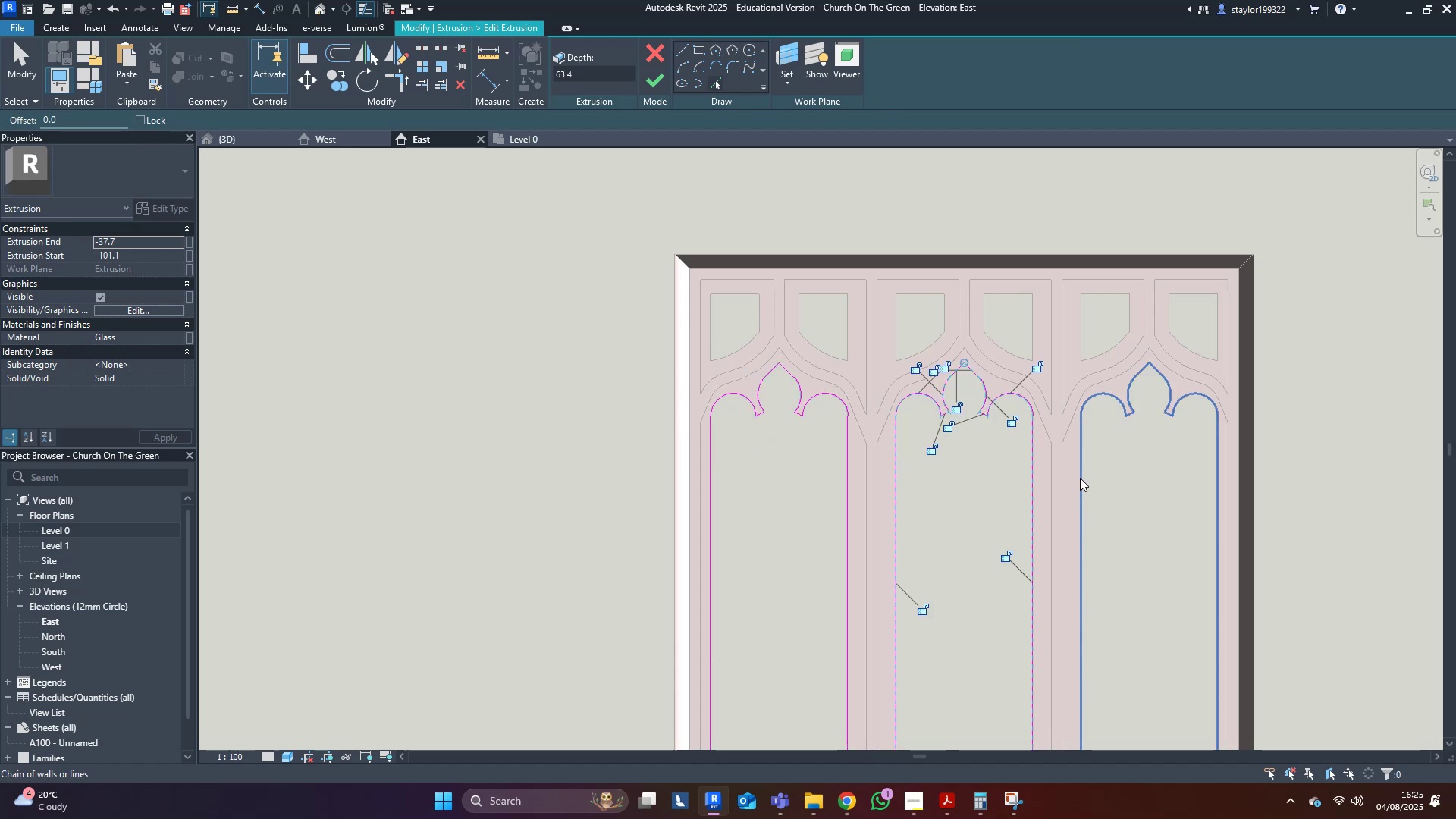 
left_click([1080, 478])
 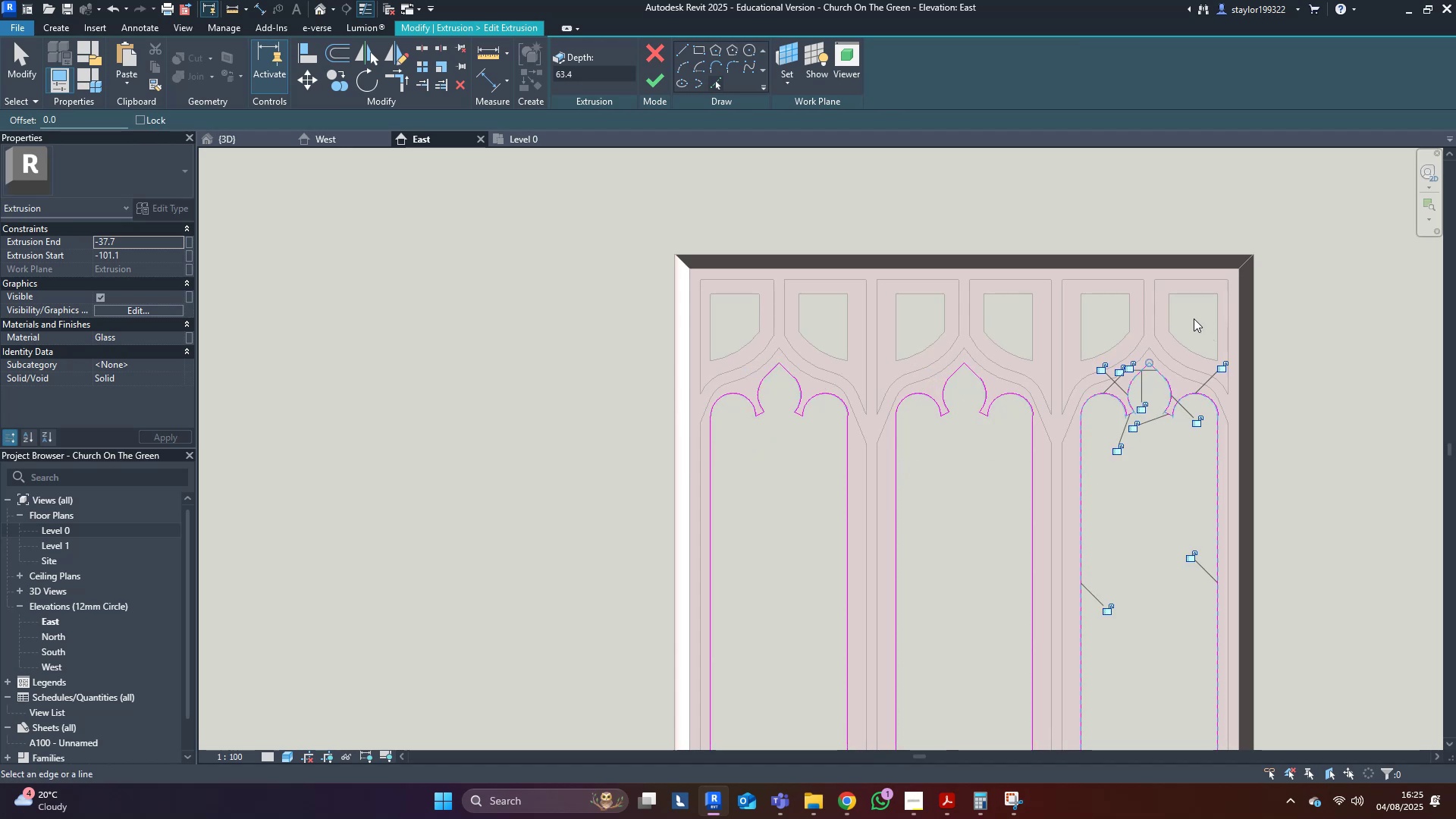 
key(Tab)
 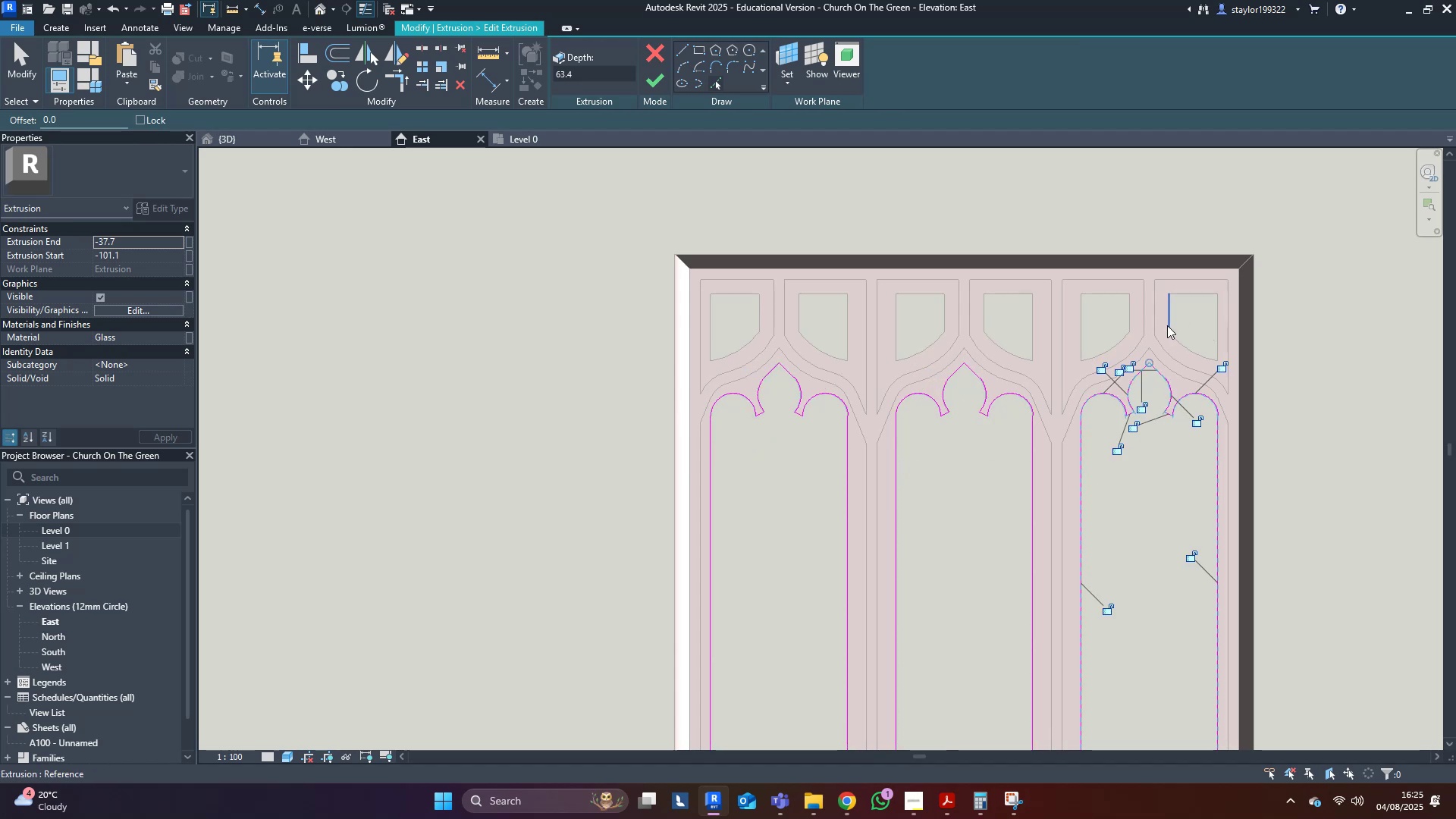 
key(Tab)
 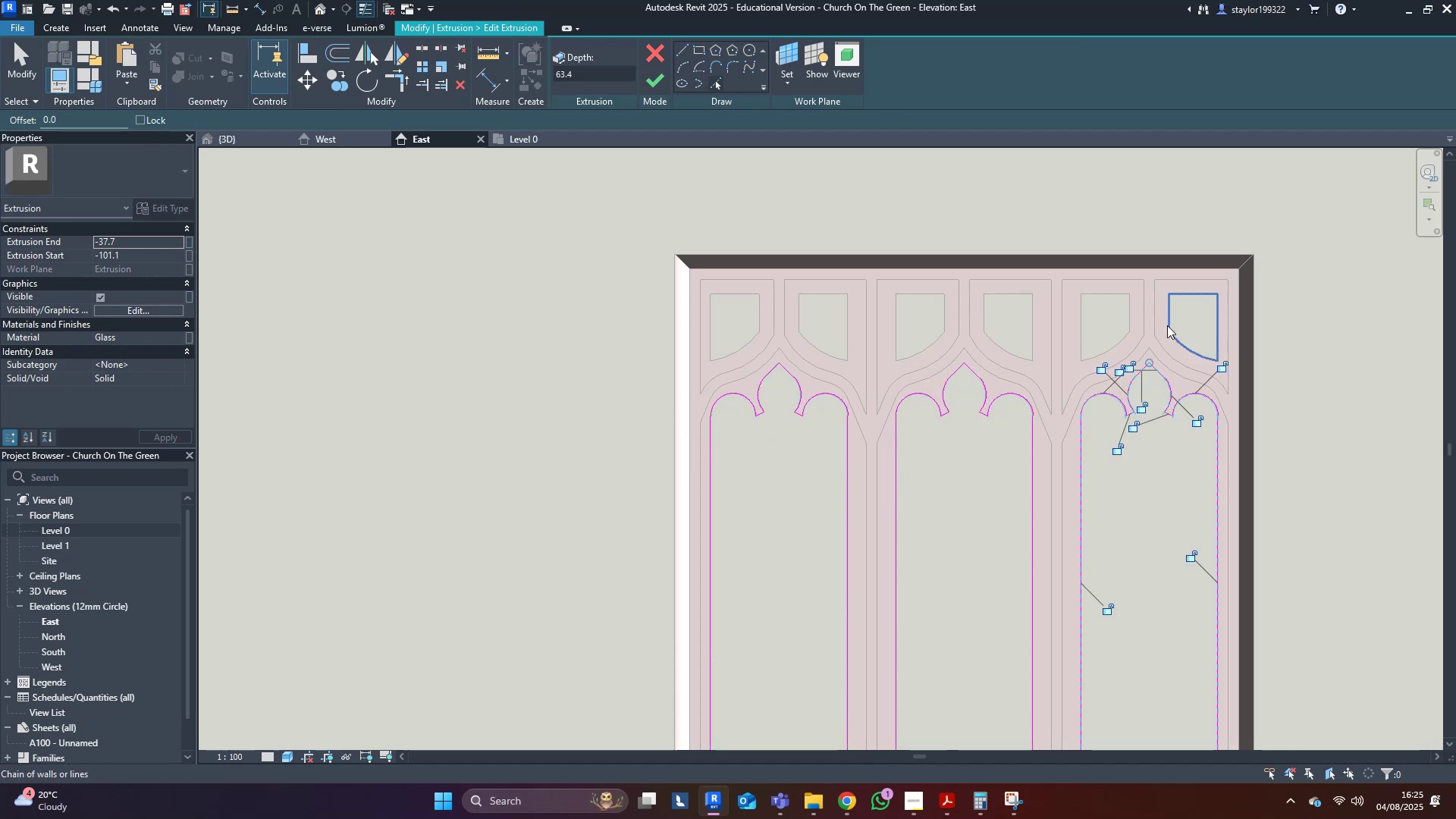 
left_click([1167, 325])
 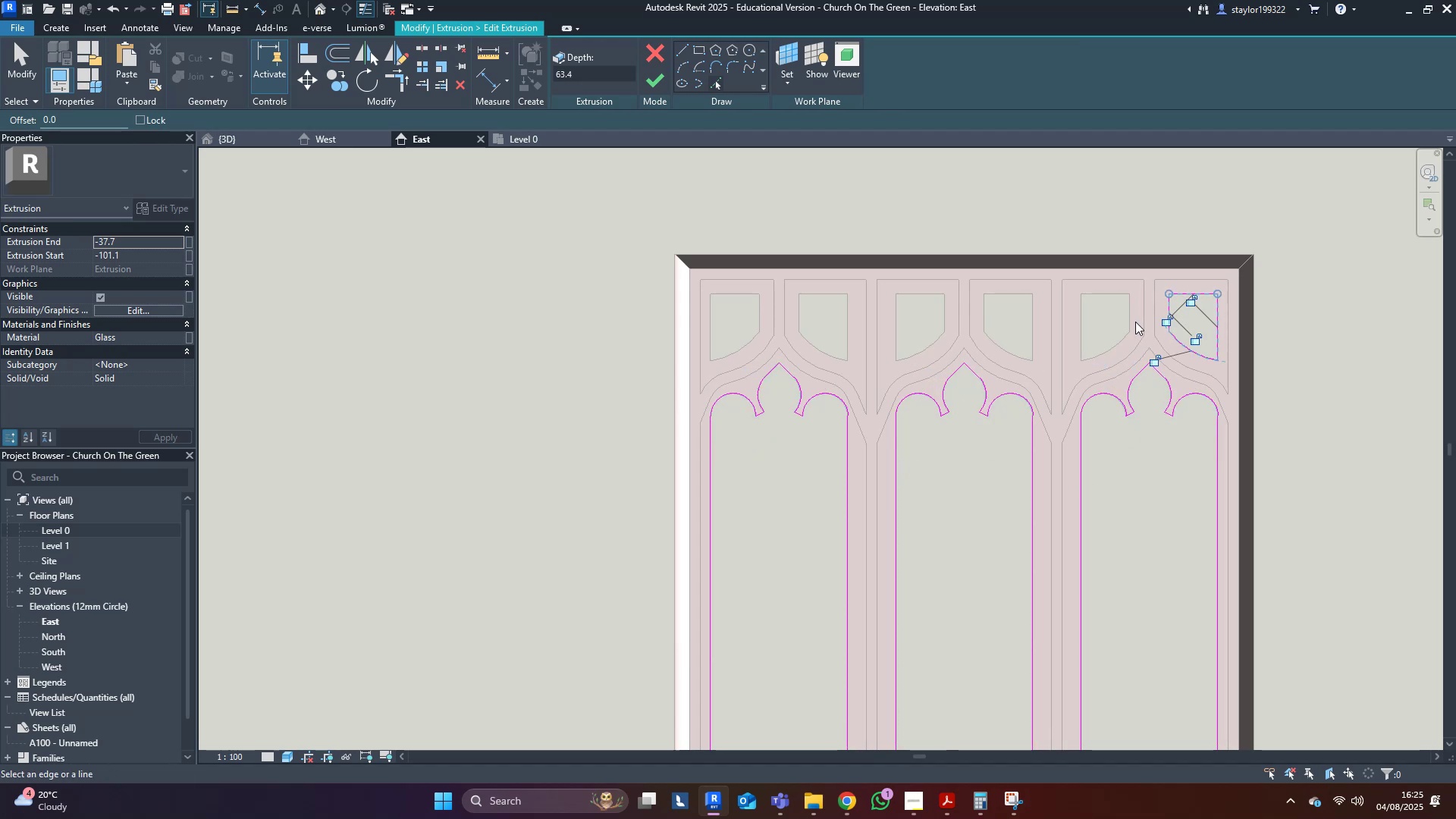 
key(Tab)
 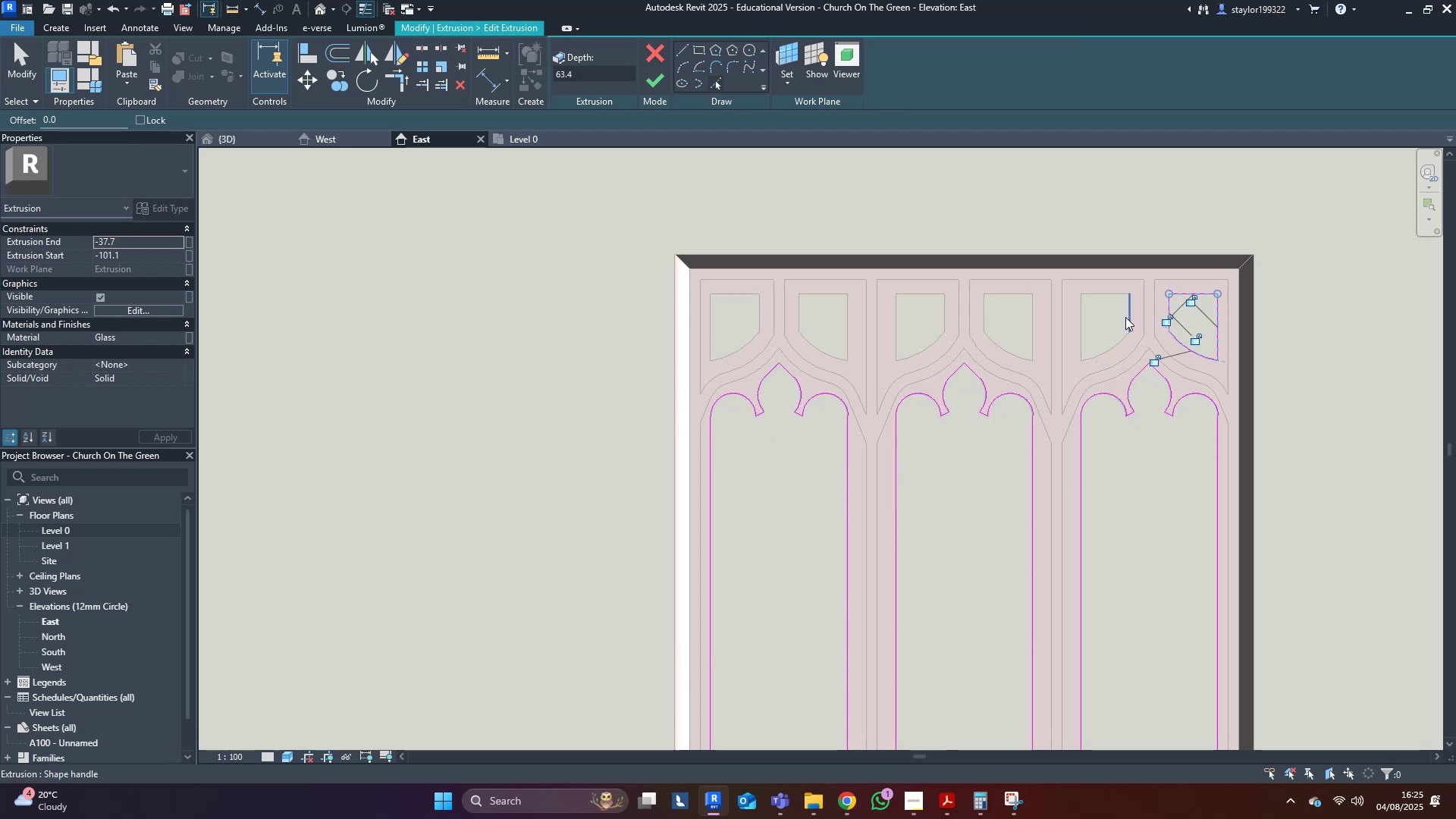 
key(Tab)
 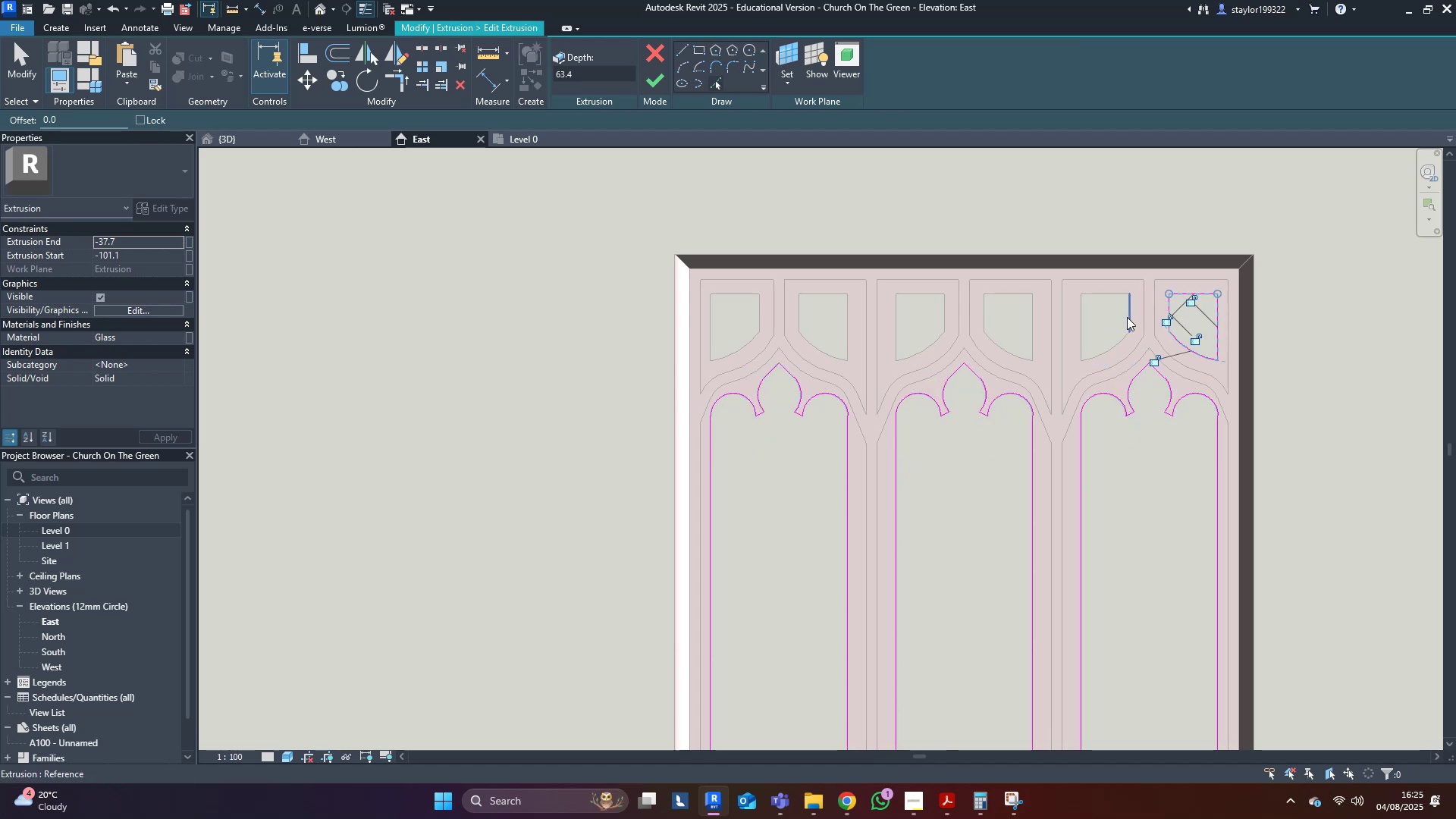 
key(Tab)
 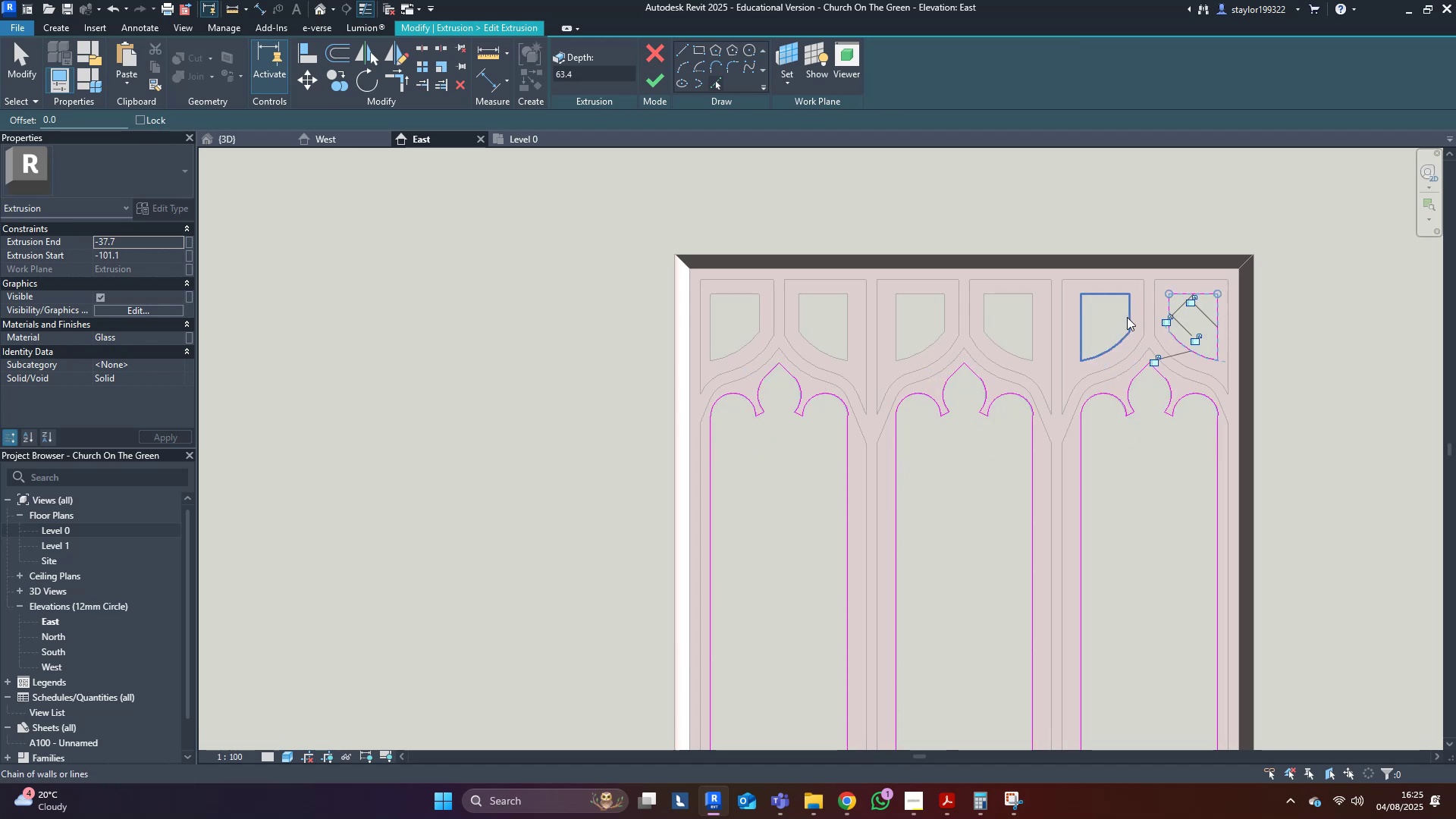 
left_click([1127, 317])
 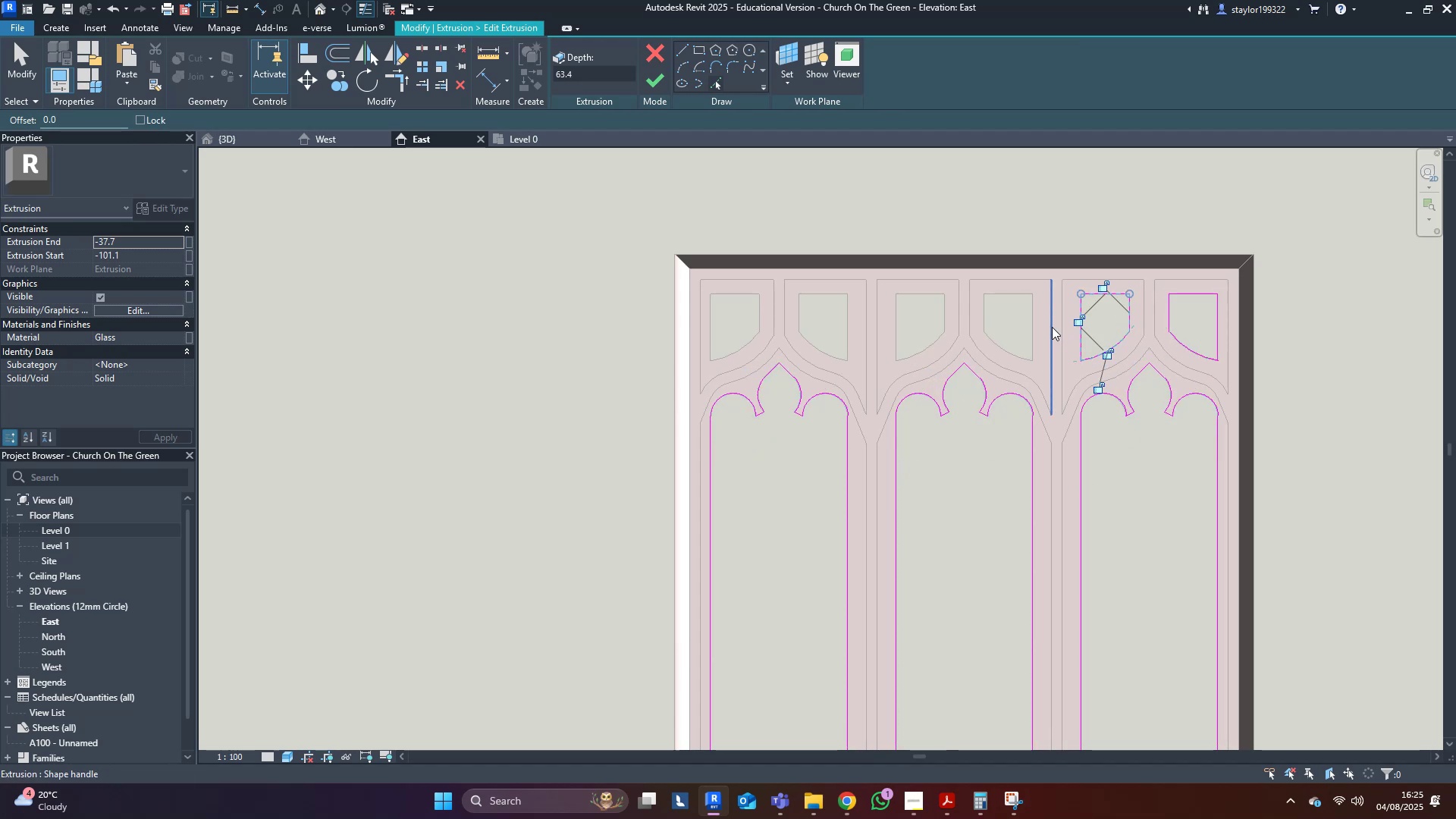 
key(Tab)
 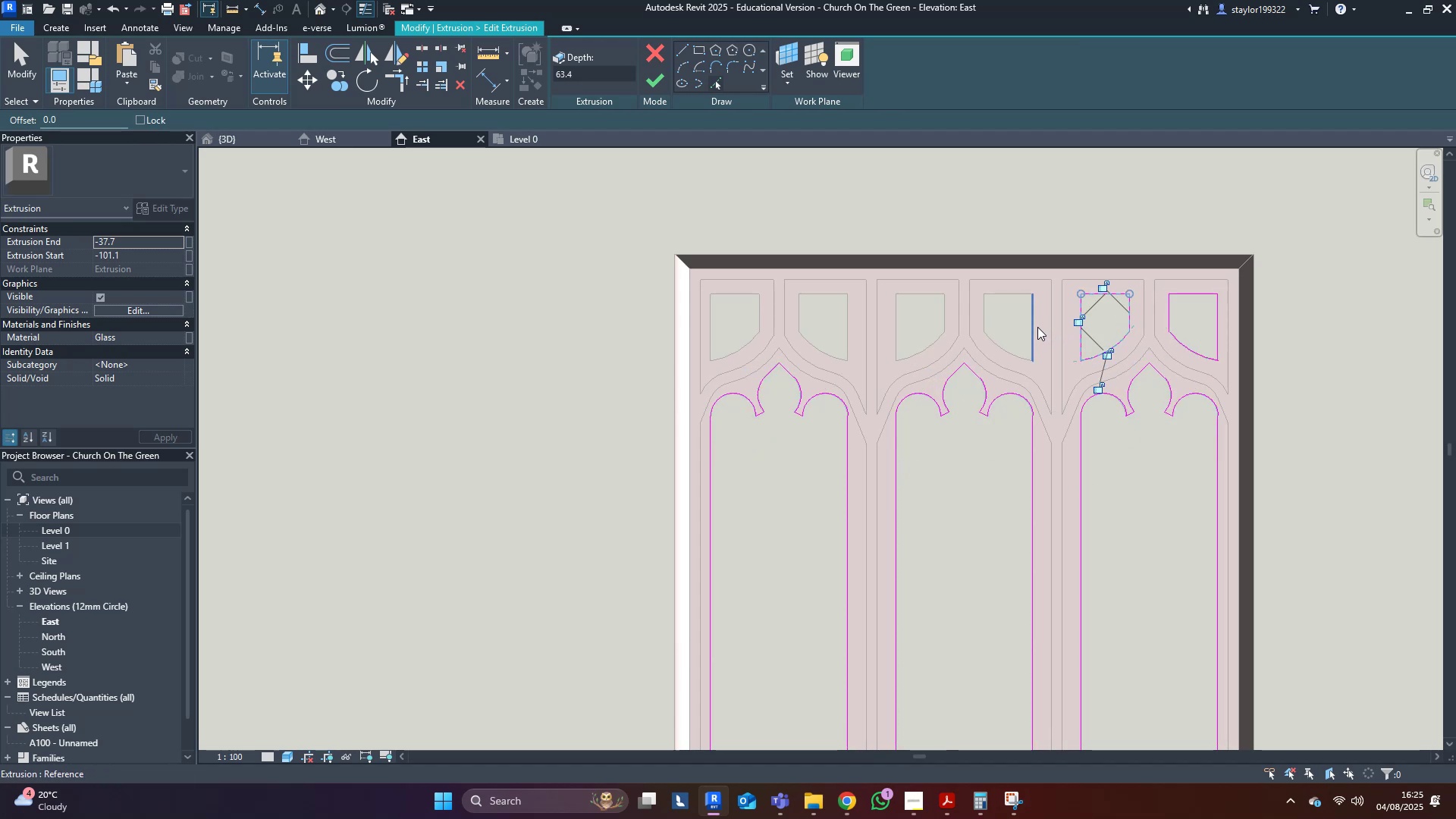 
key(Tab)
 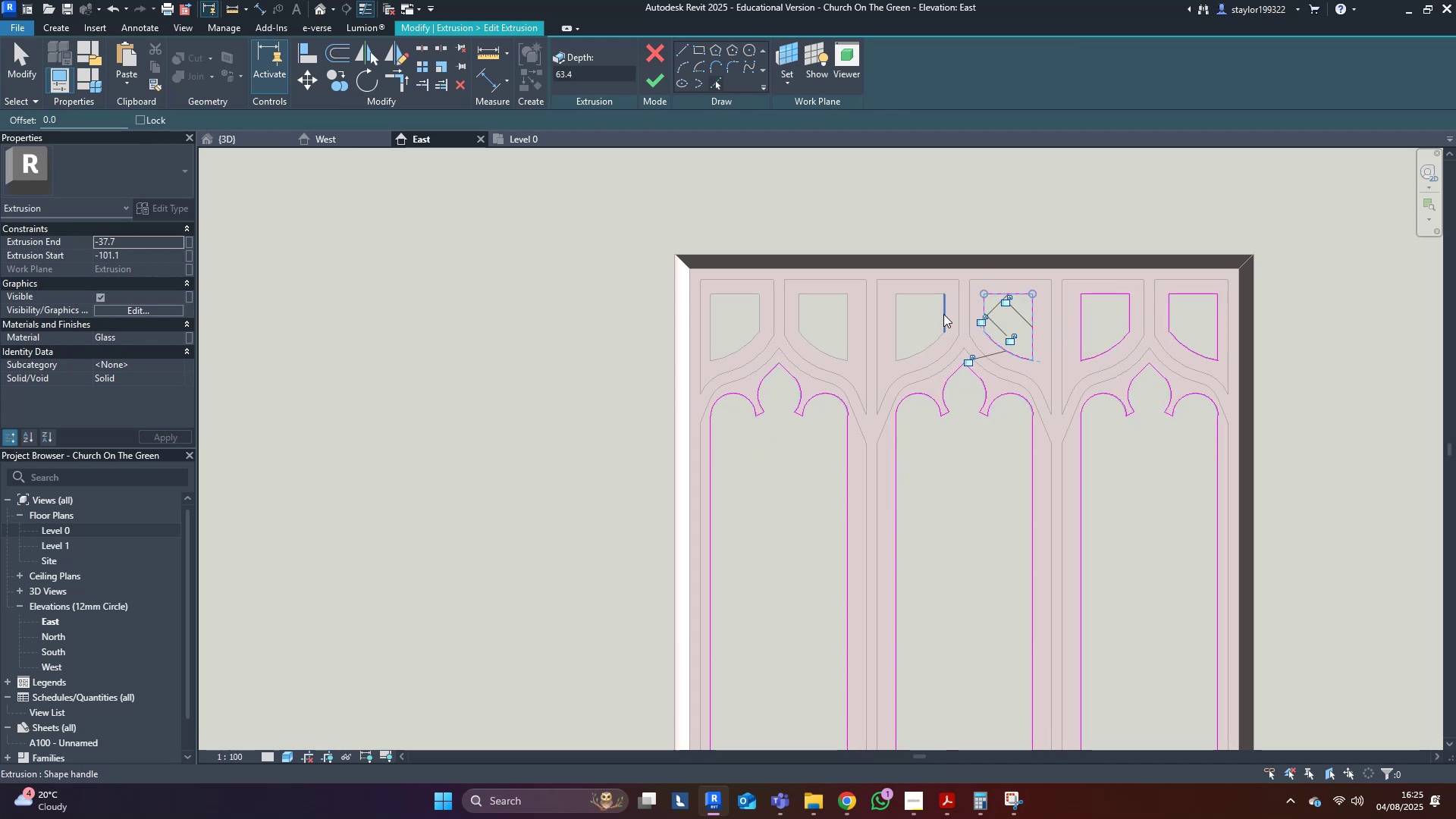 
key(Tab)
 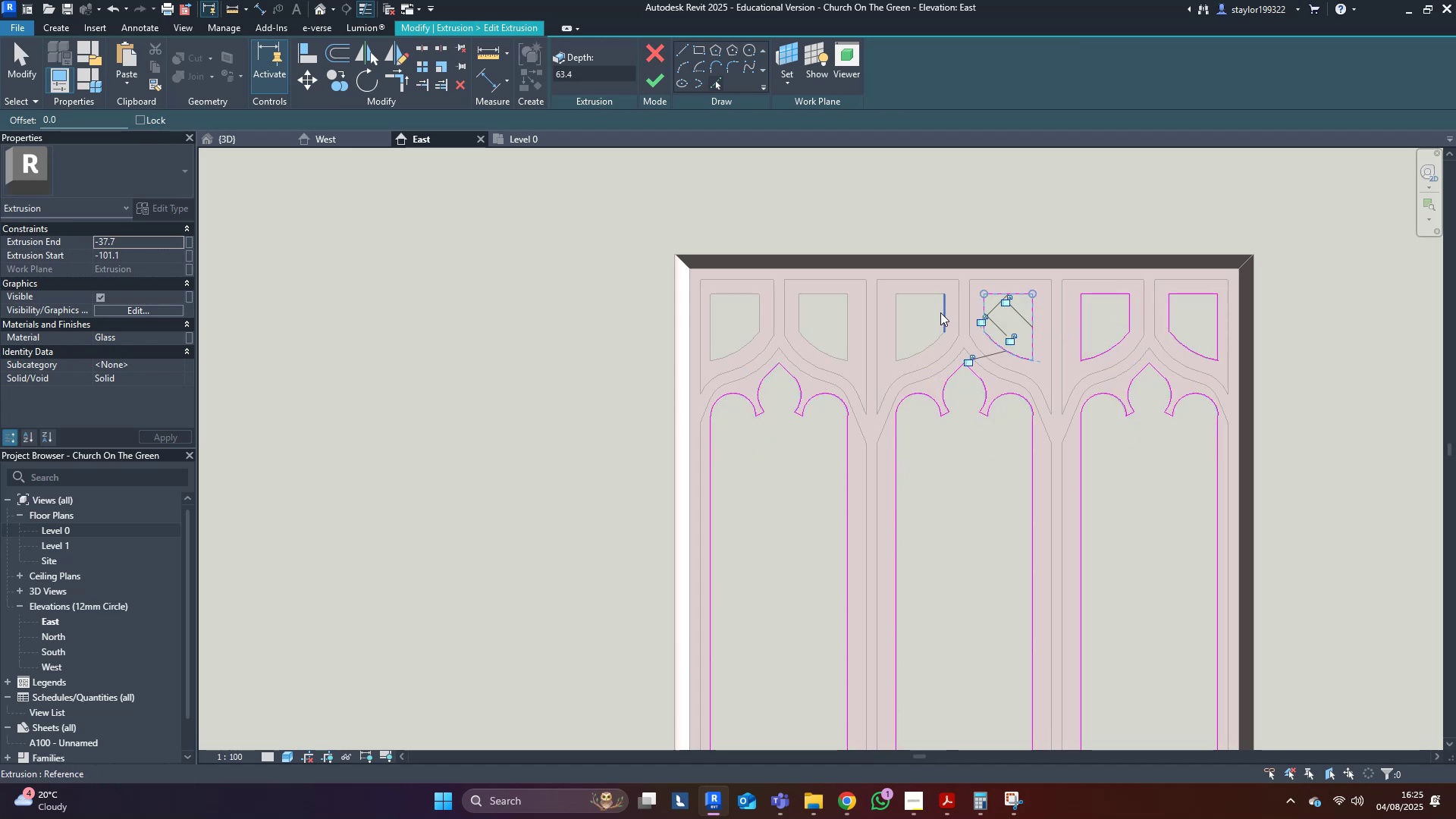 
key(Tab)
 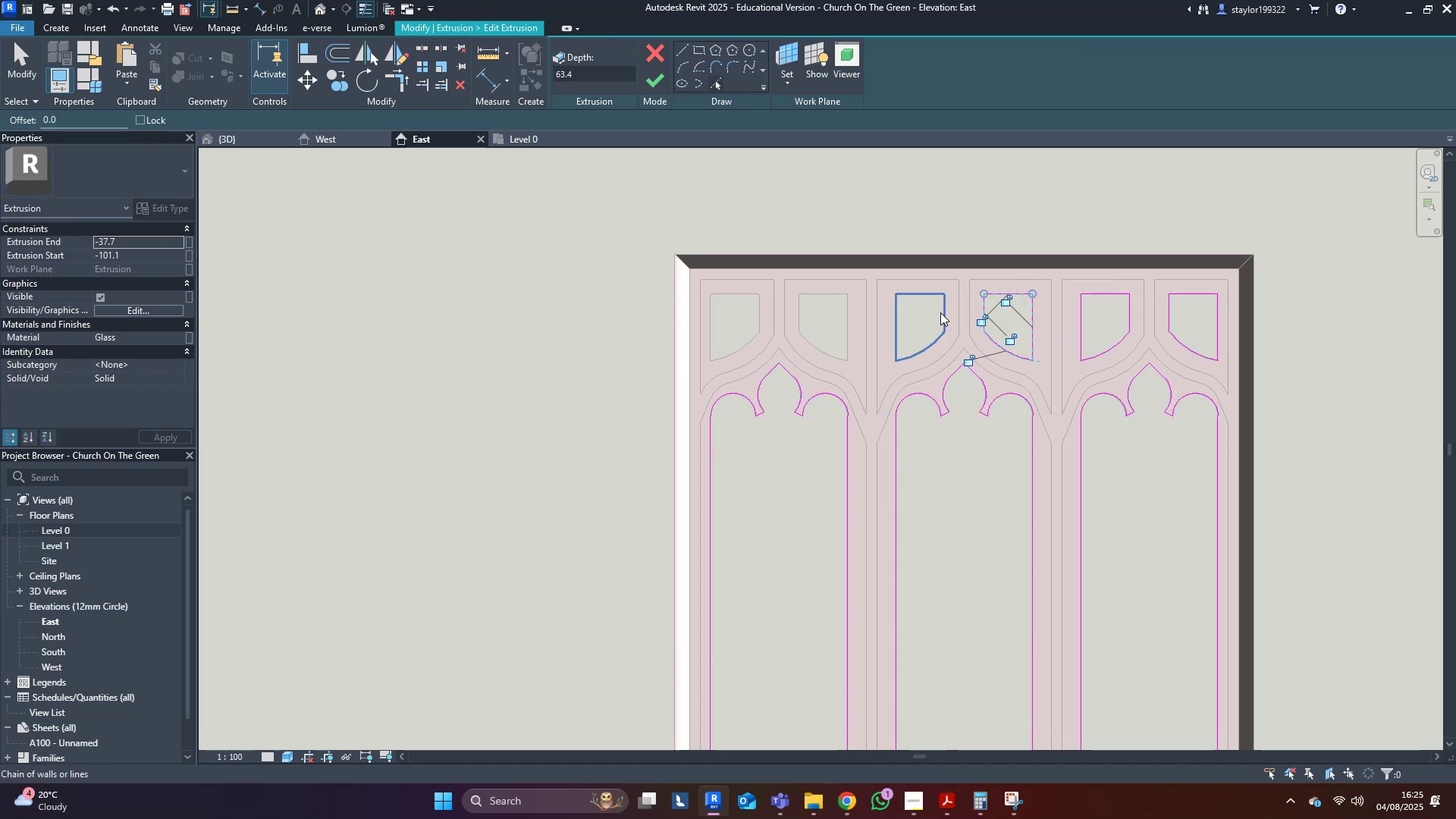 
left_click([940, 312])
 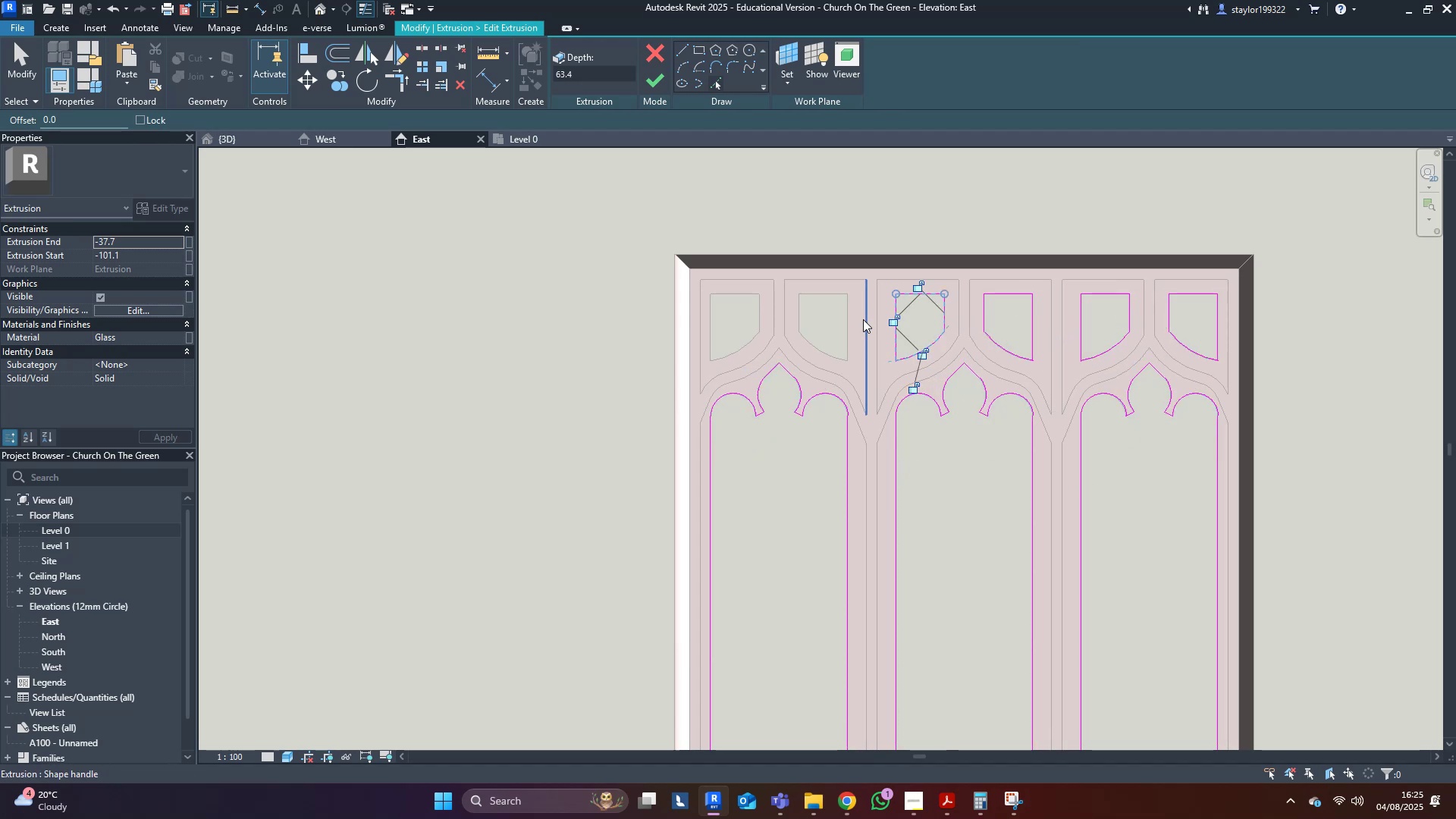 
key(Tab)
 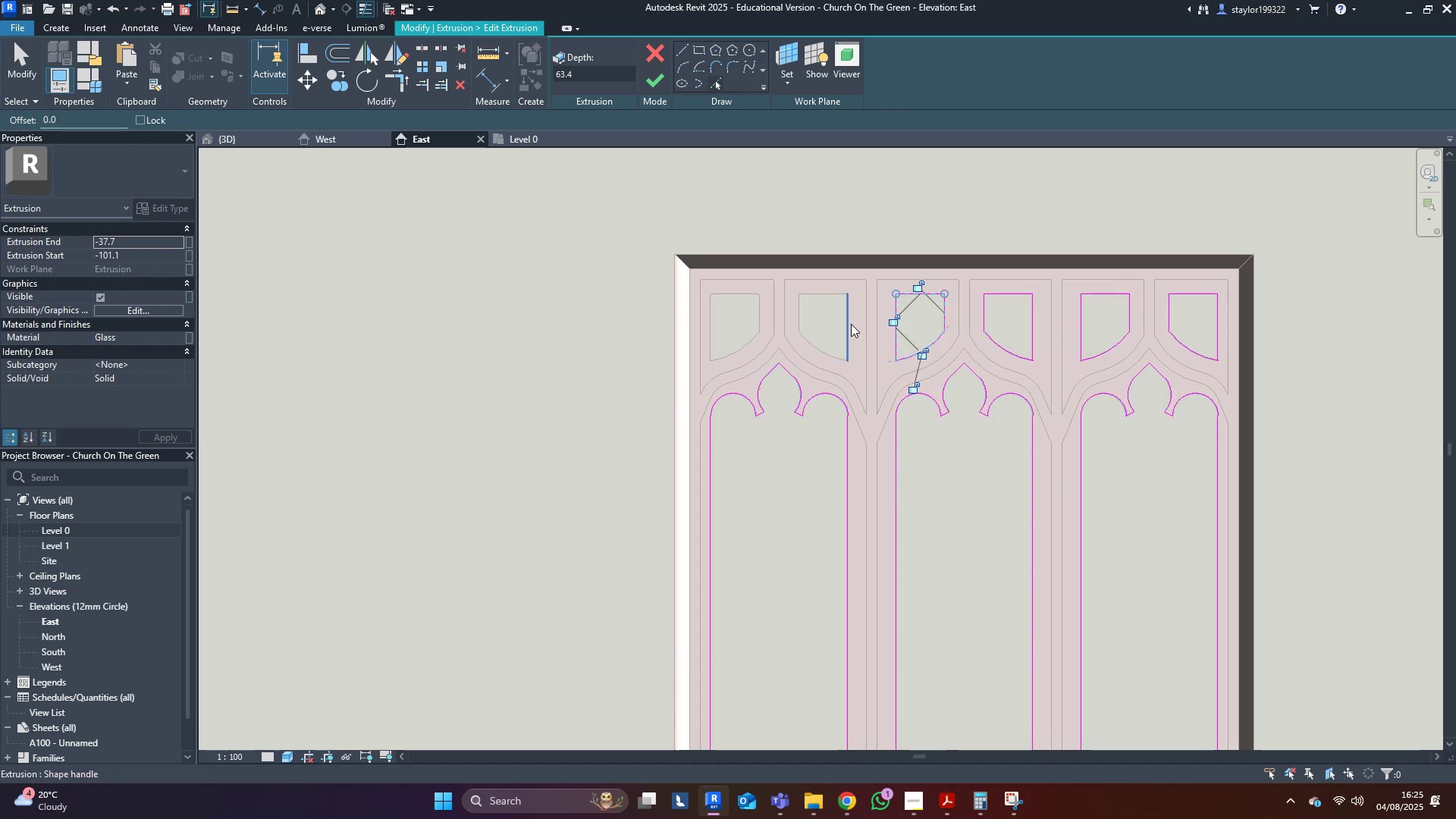 
key(Tab)
 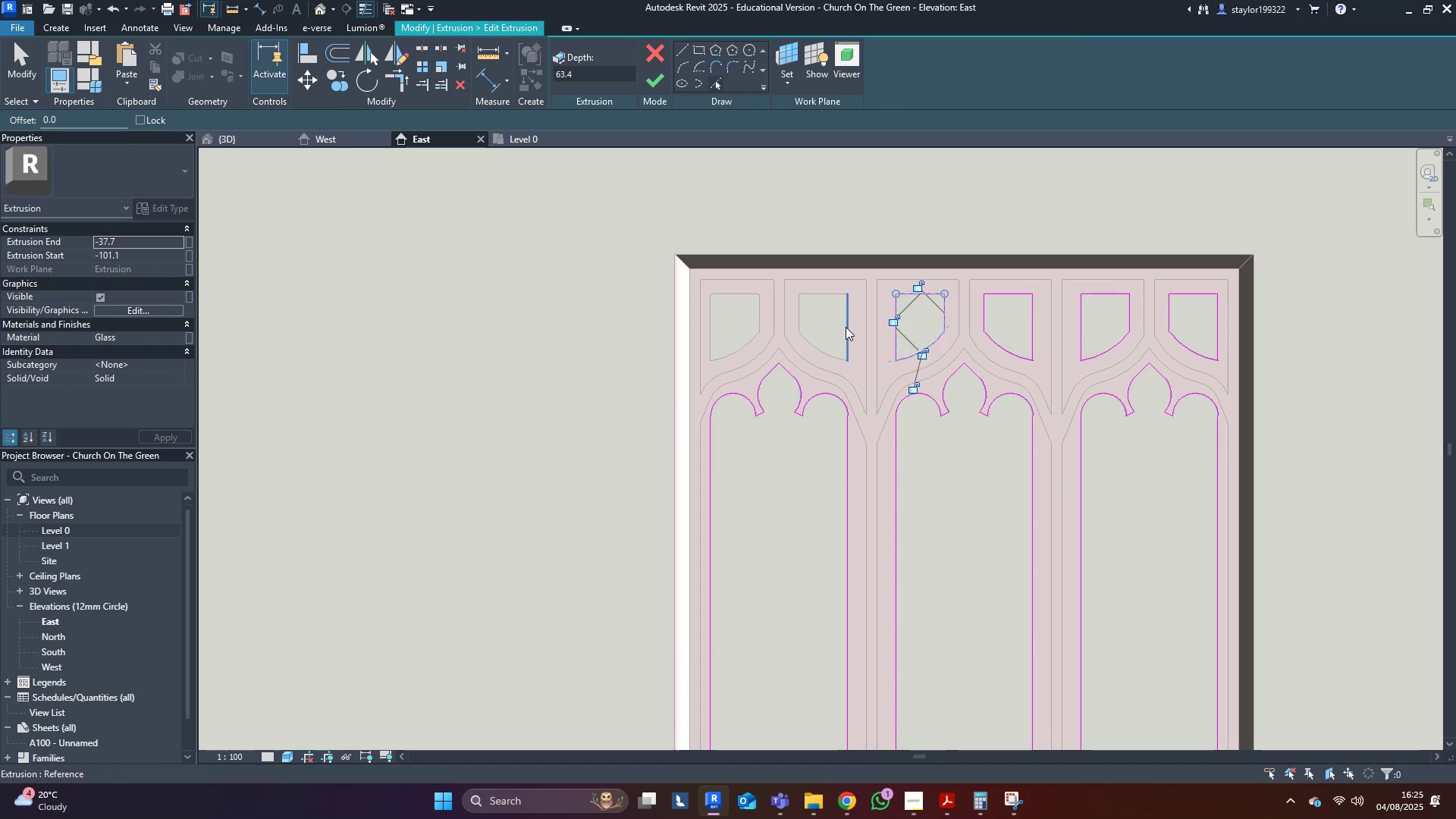 
key(Tab)
 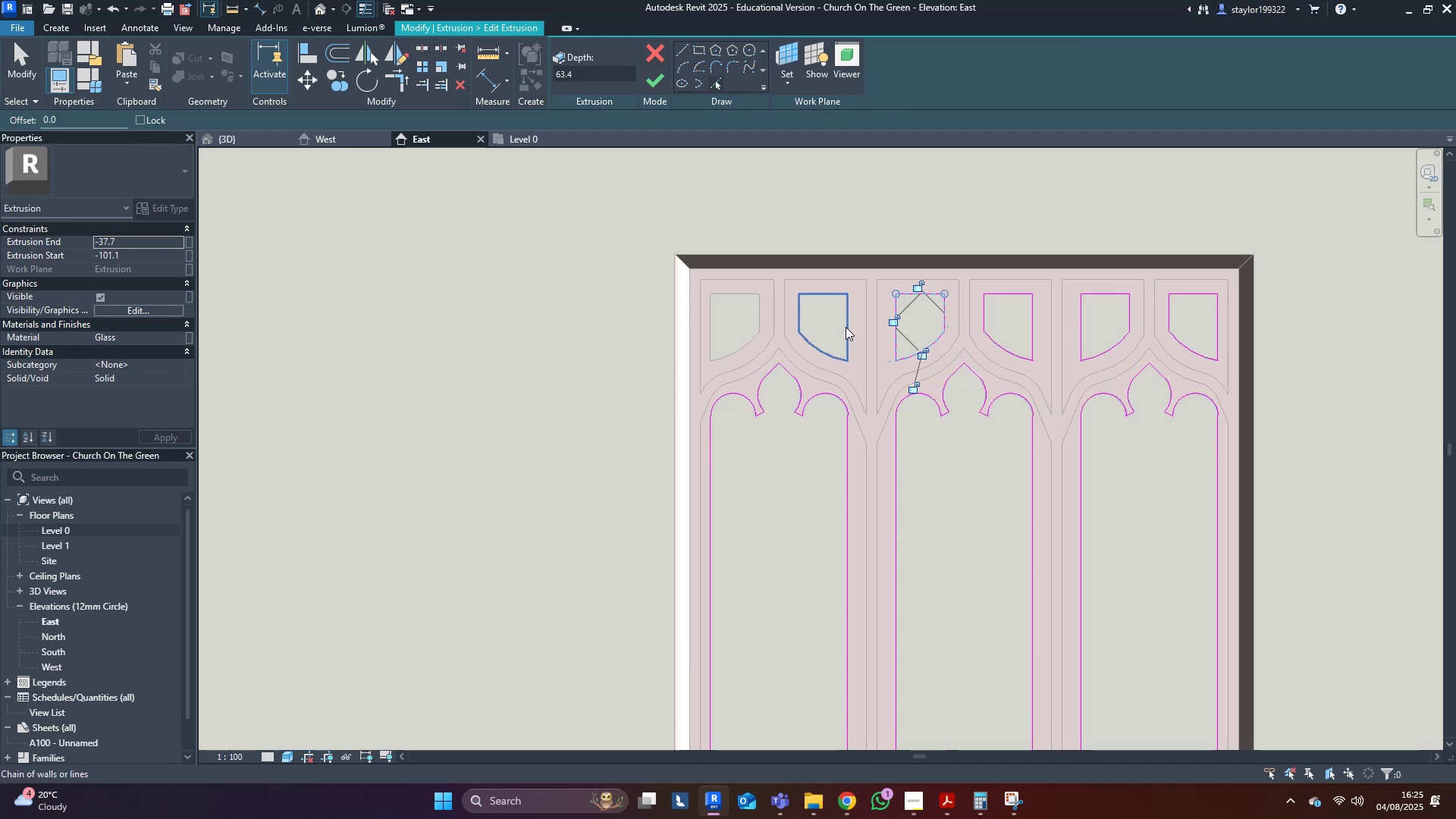 
left_click([846, 327])
 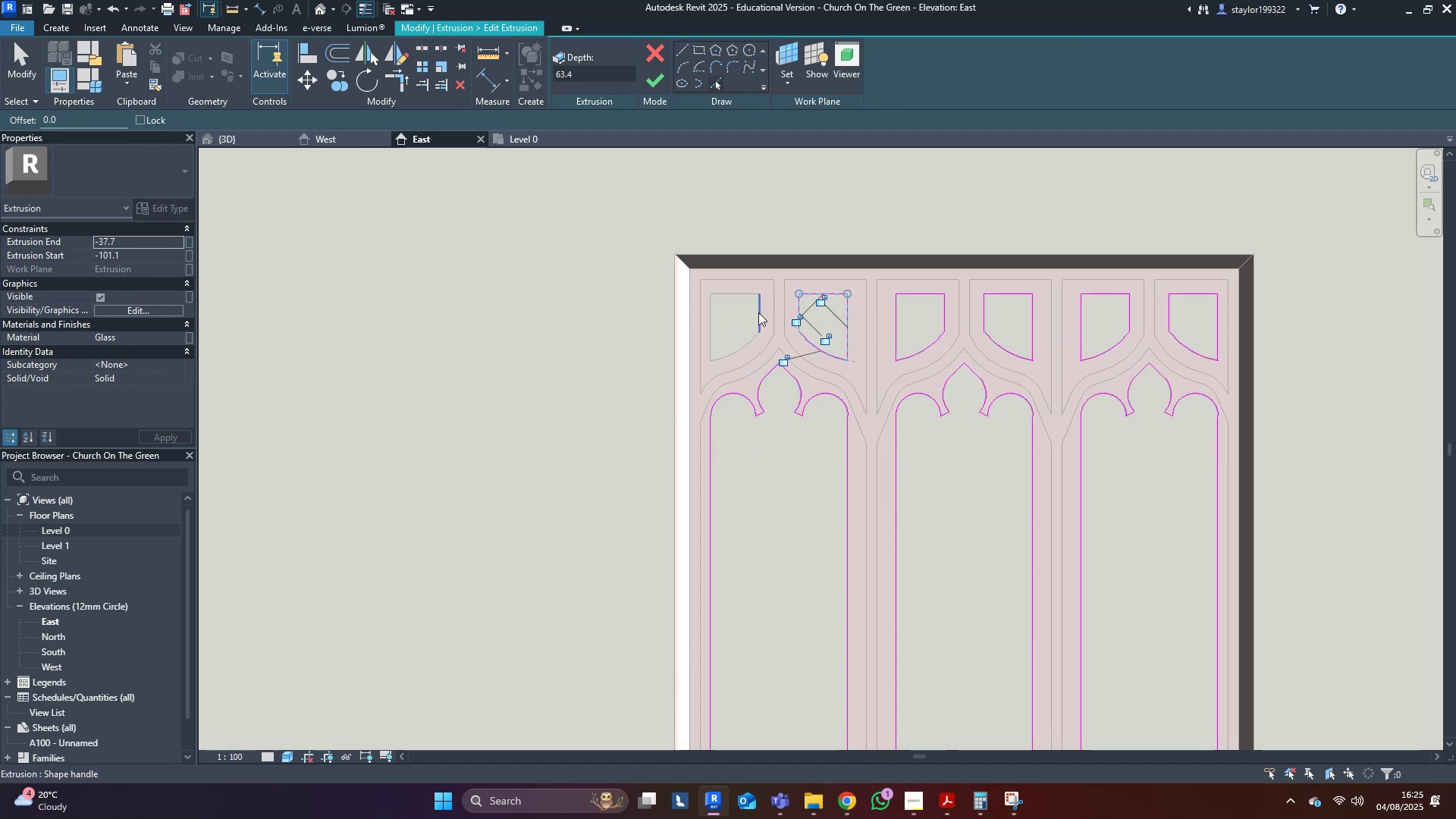 
key(Tab)
 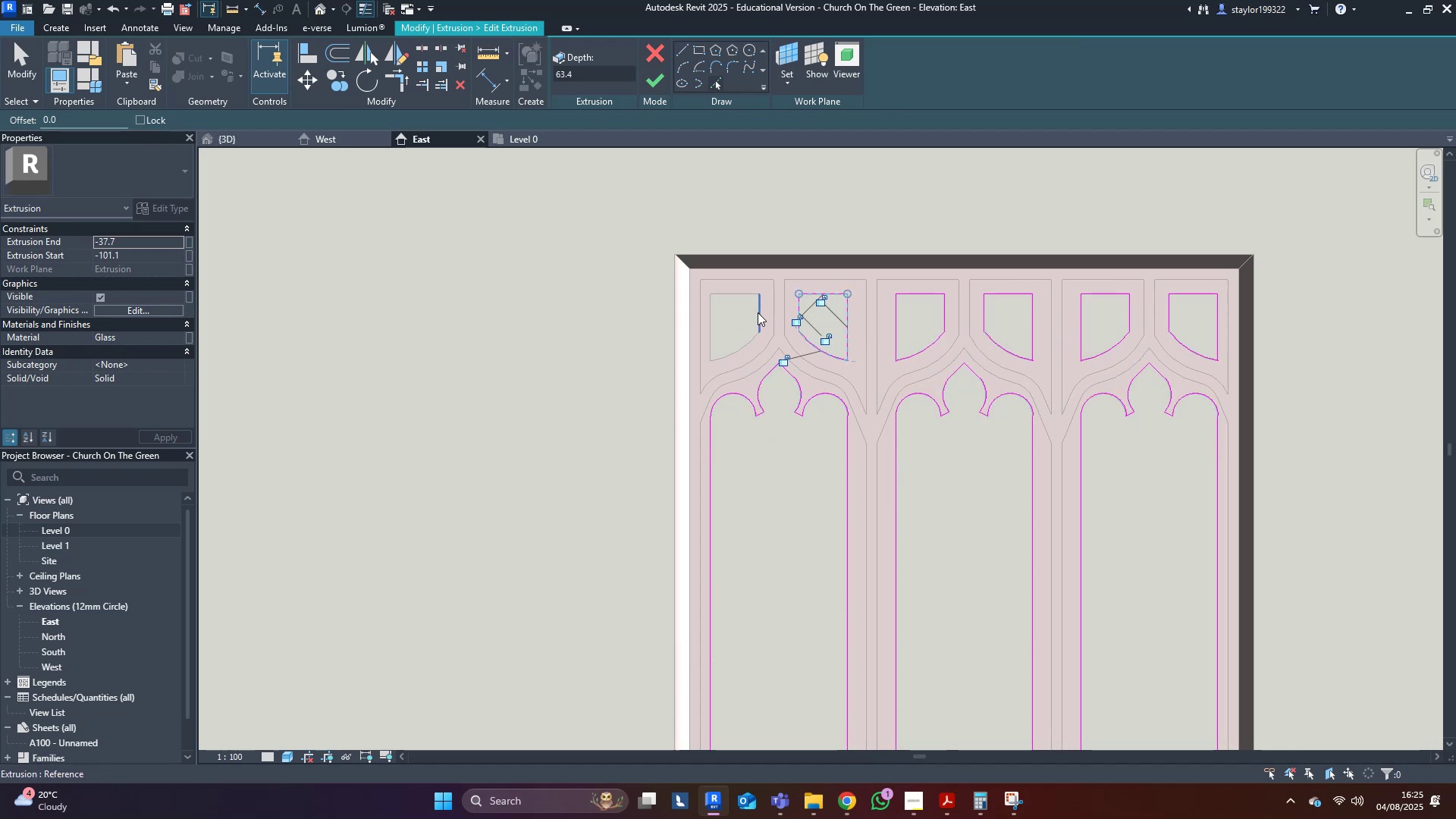 
key(Tab)
 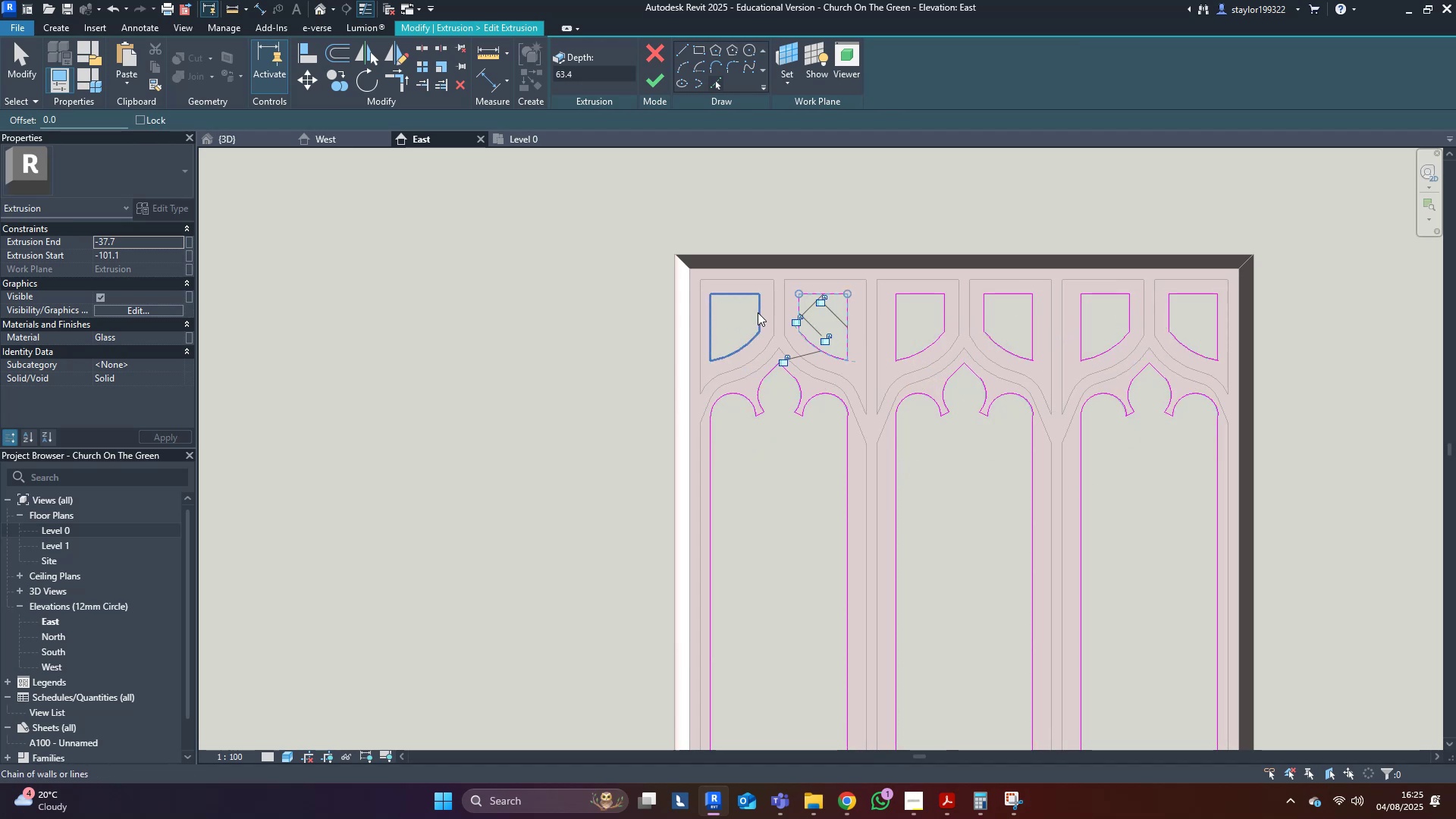 
left_click([758, 312])
 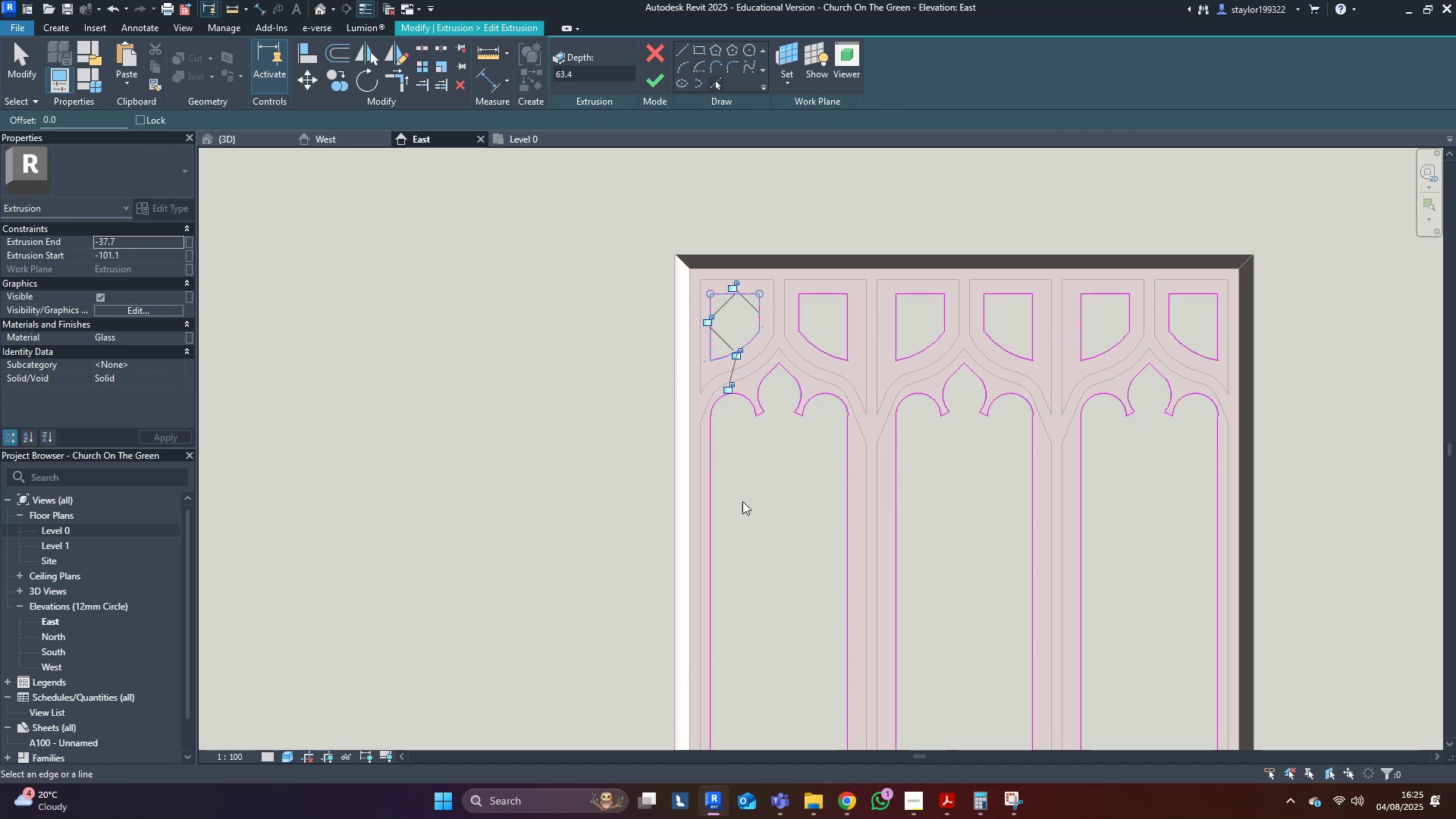 
key(Escape)
key(Escape)
type(md)
 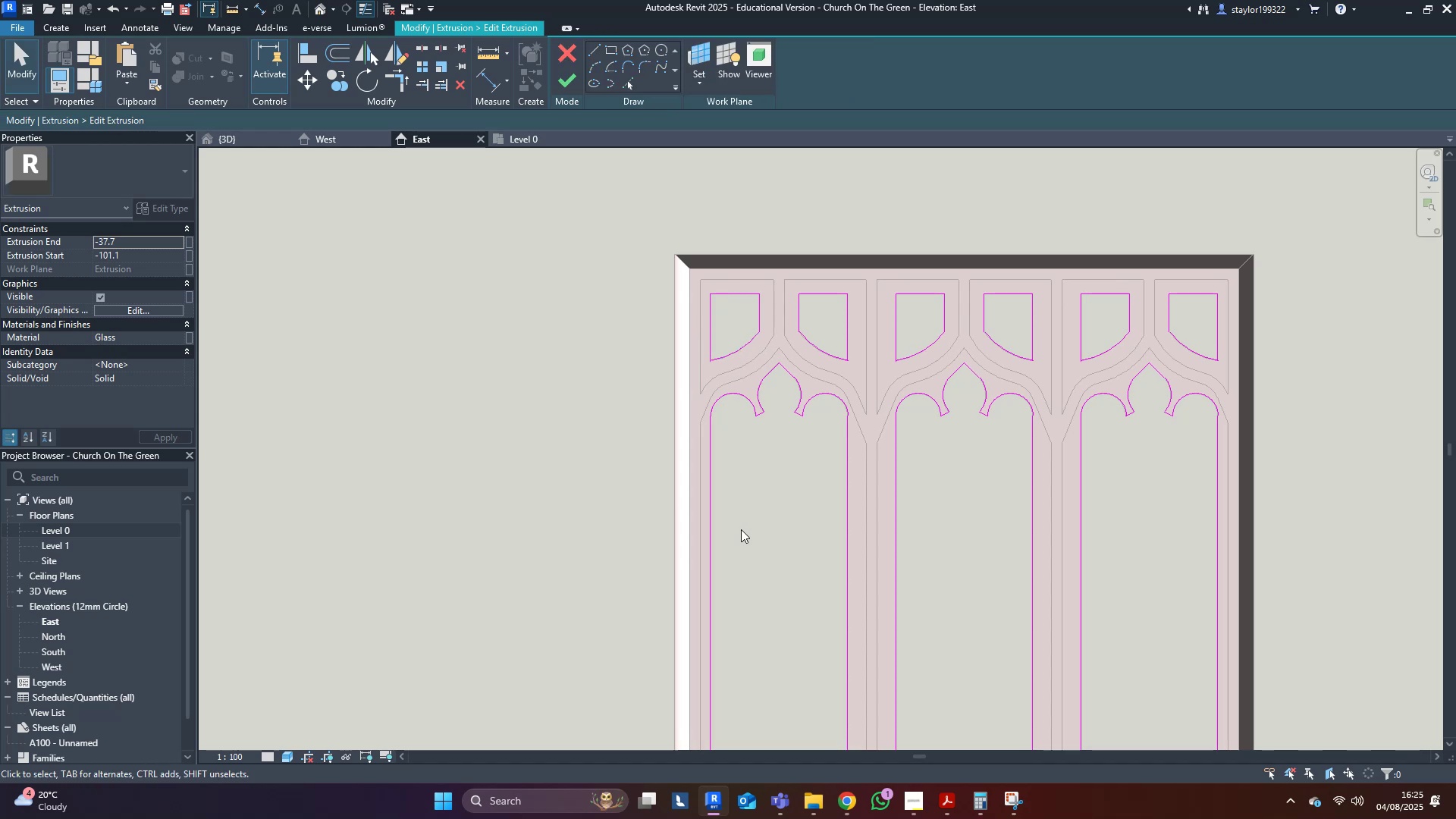 
left_click([742, 535])
 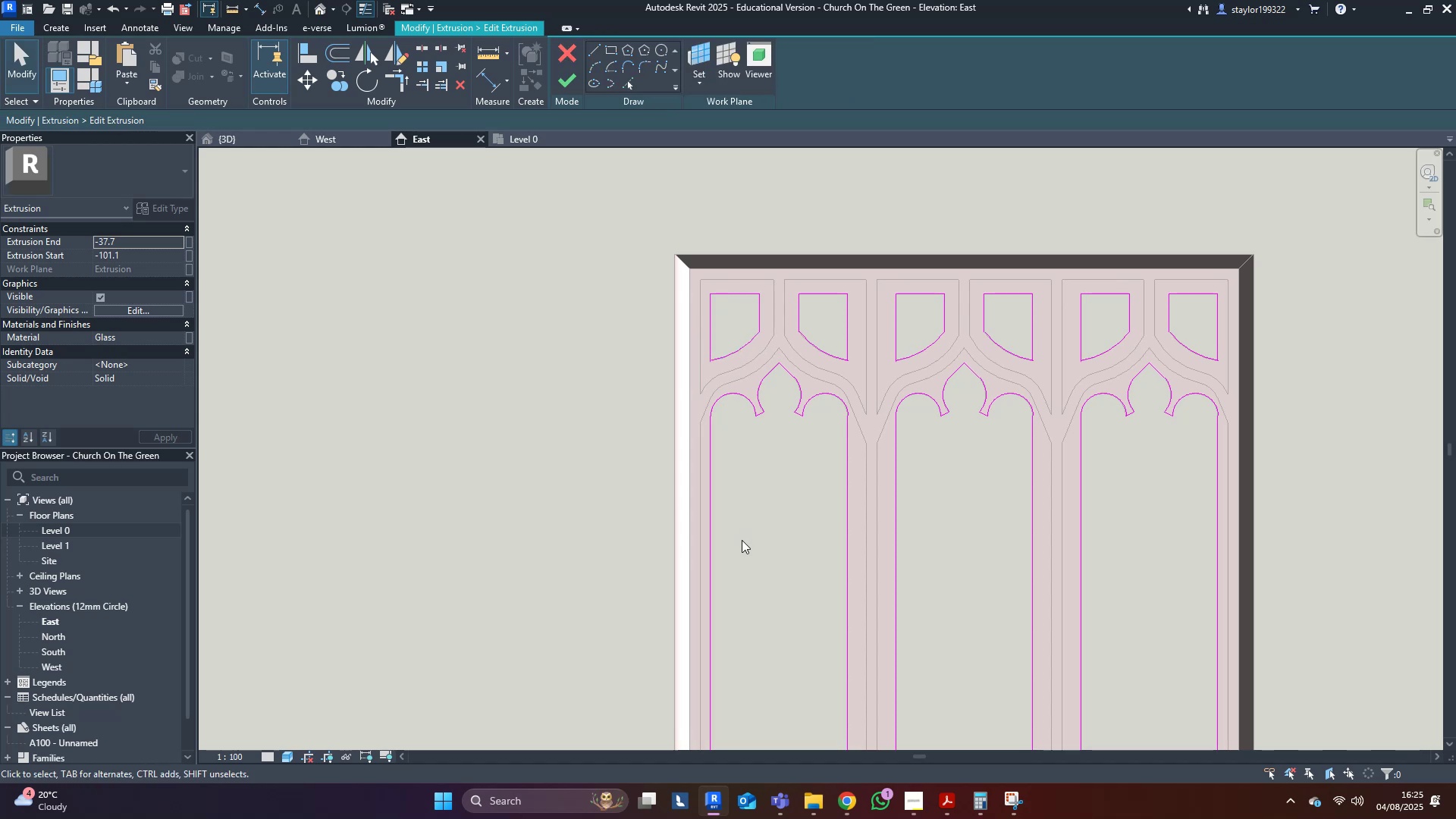 
scroll: coordinate [743, 551], scroll_direction: down, amount: 11.0
 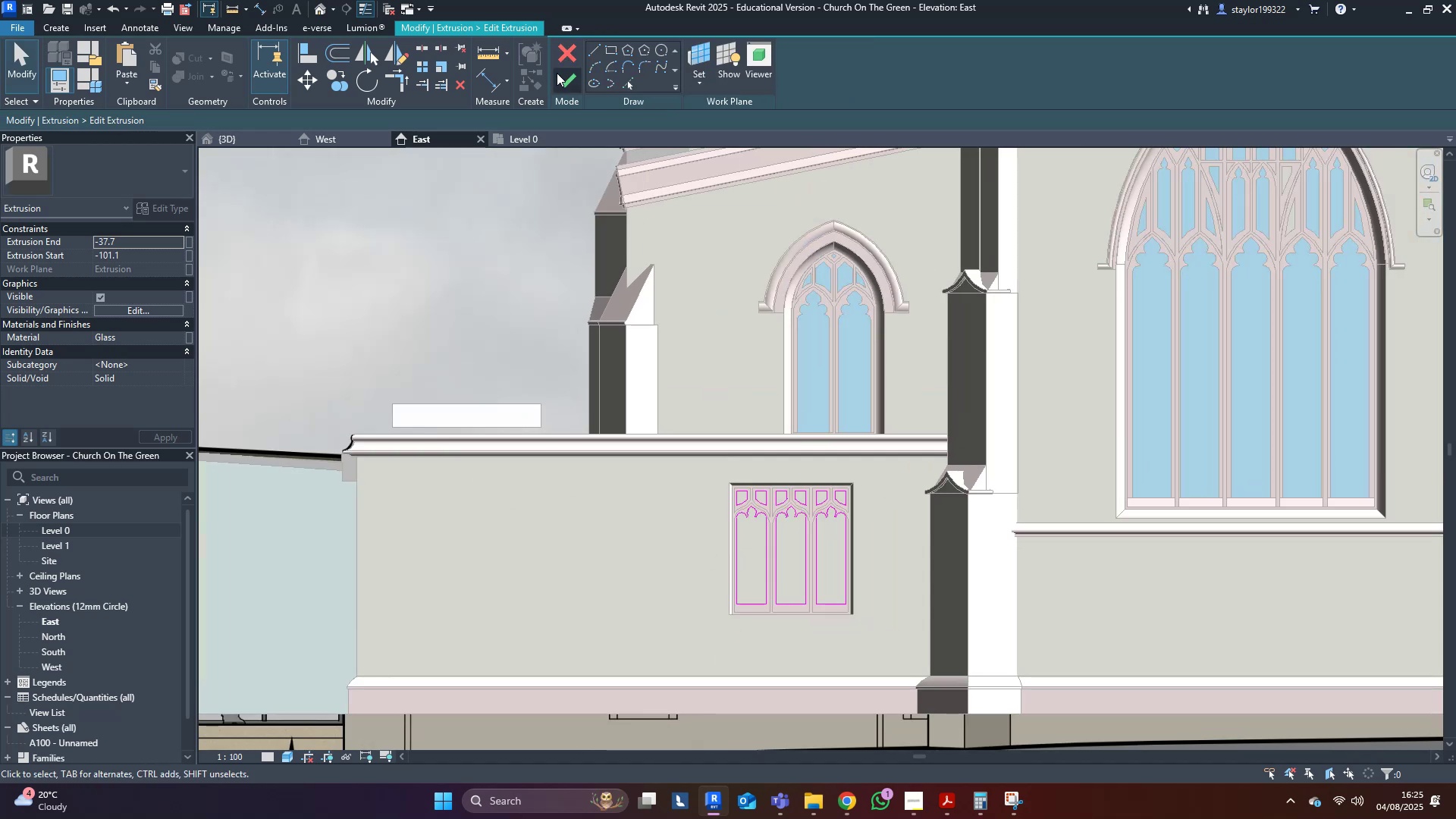 
double_click([430, 212])
 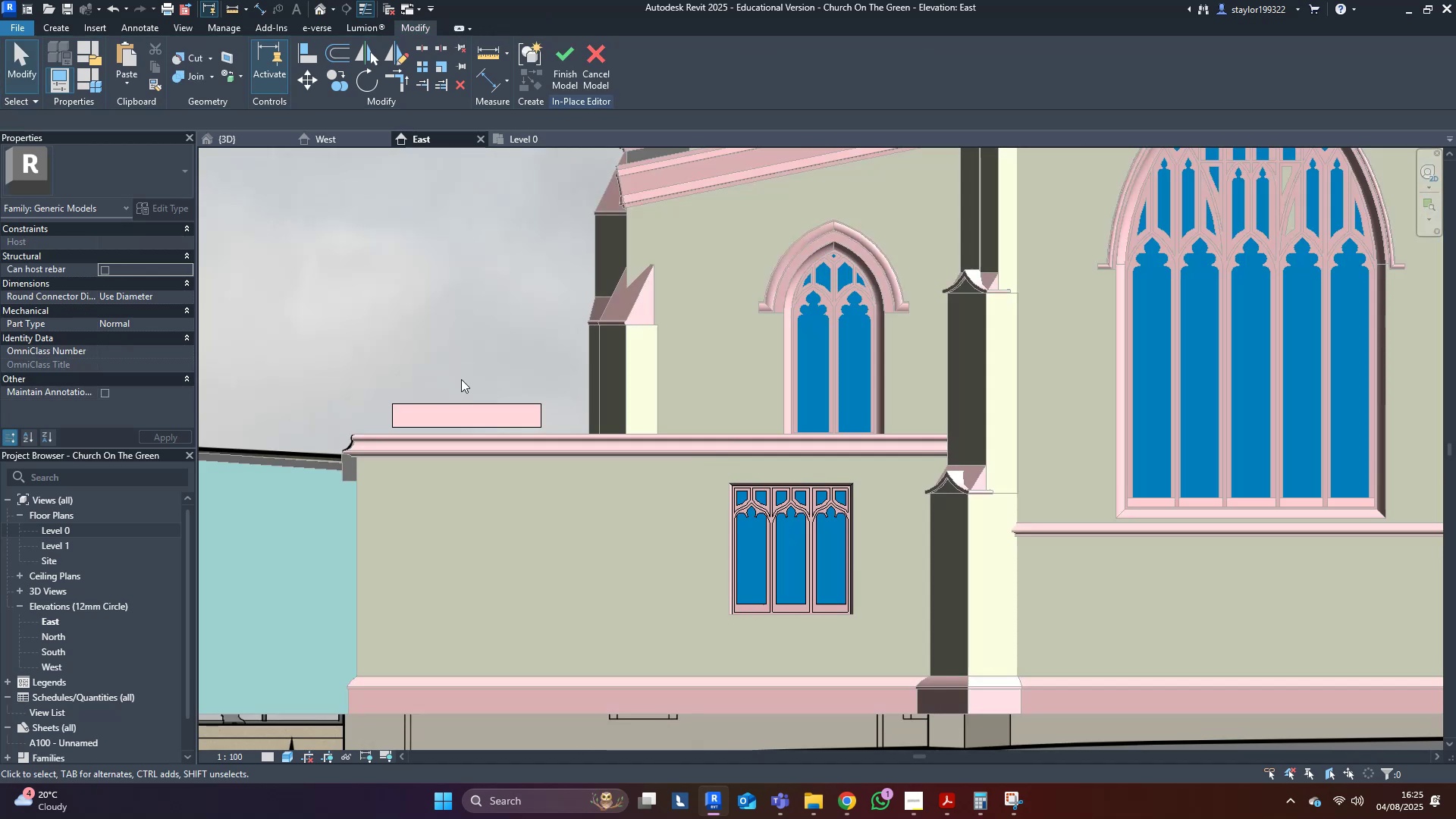 
triple_click([458, 384])
 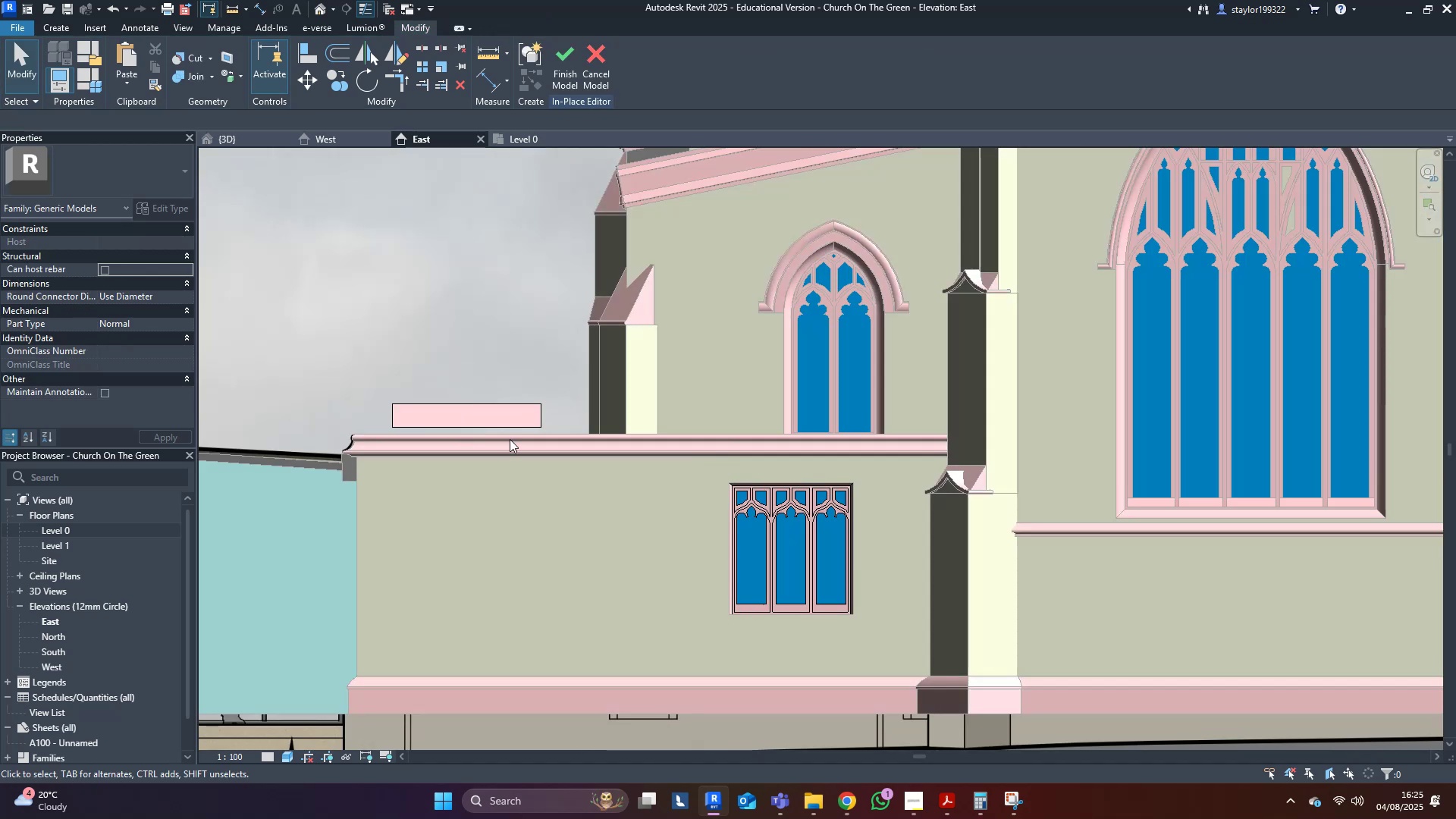 
left_click([443, 403])
 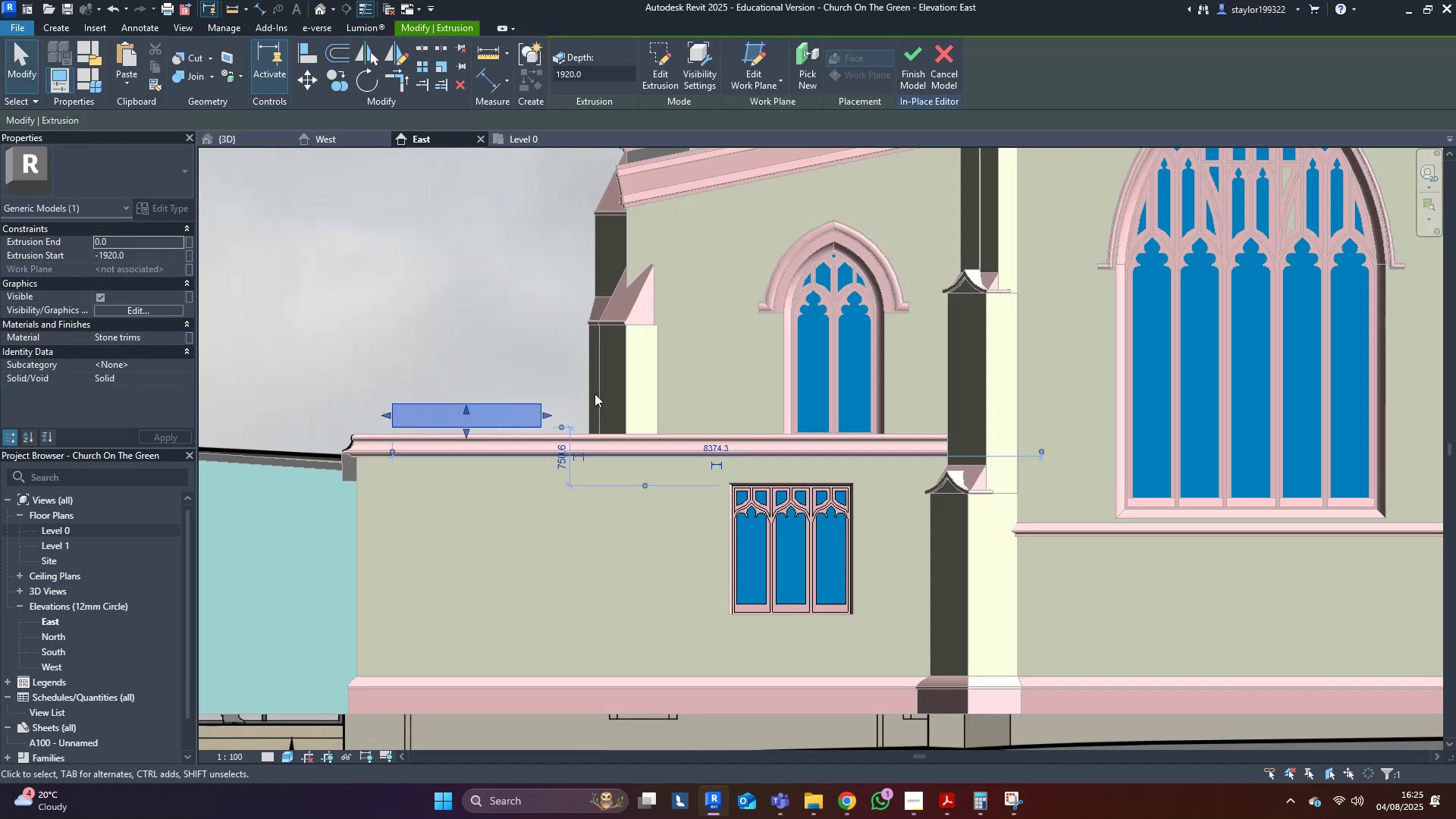 
key(Delete)
 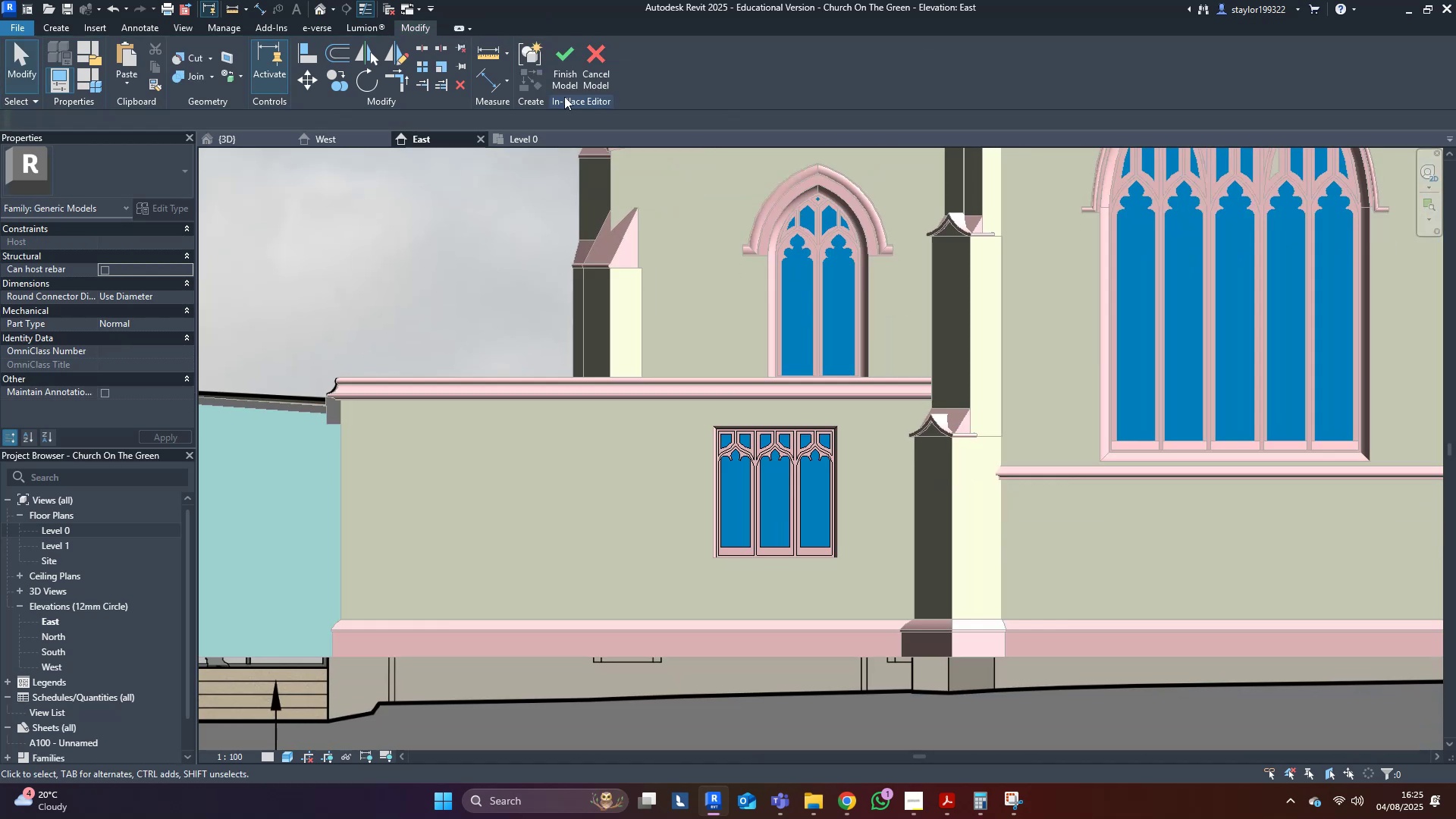 
left_click([566, 64])
 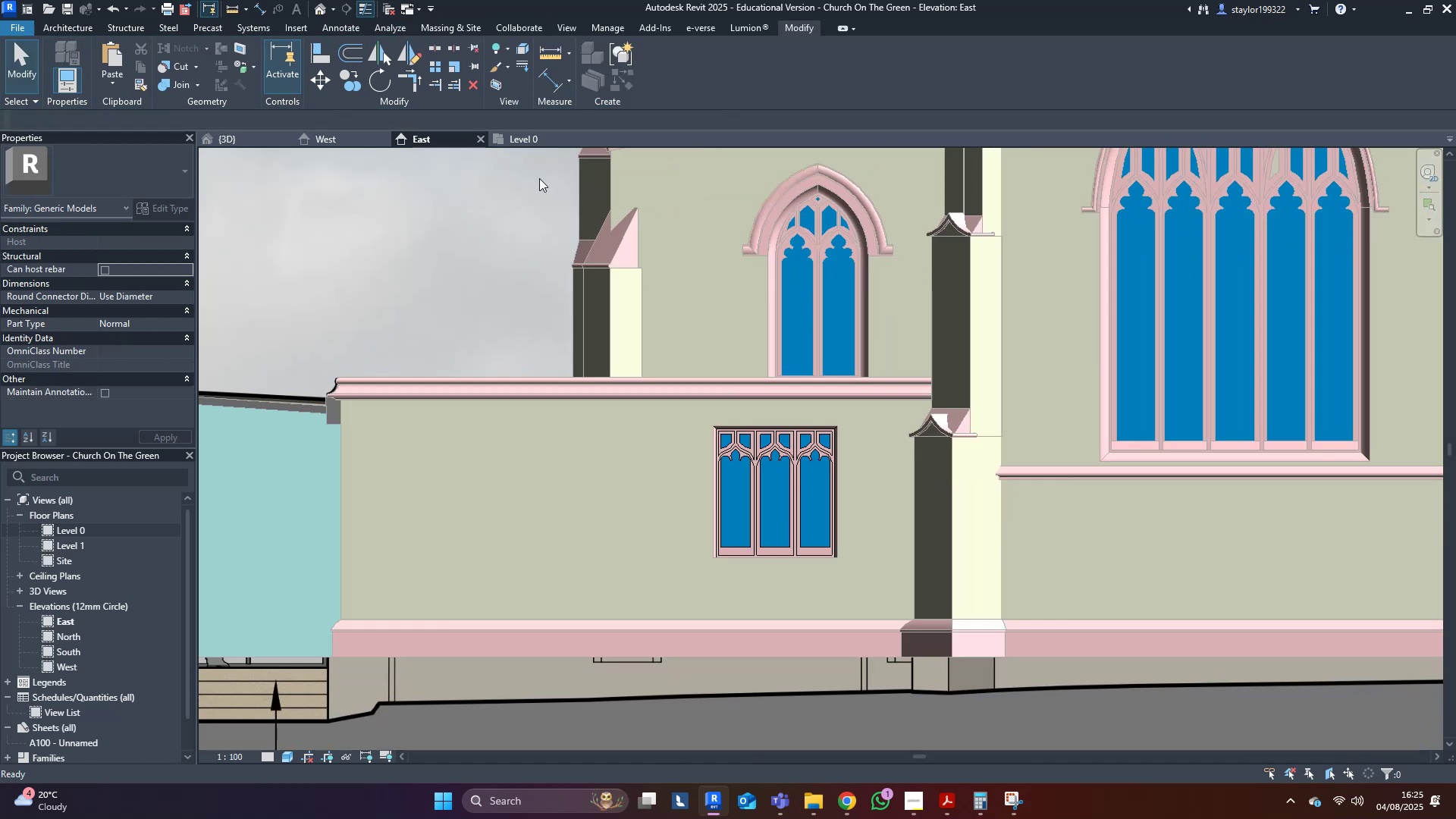 
middle_click([498, 285])
 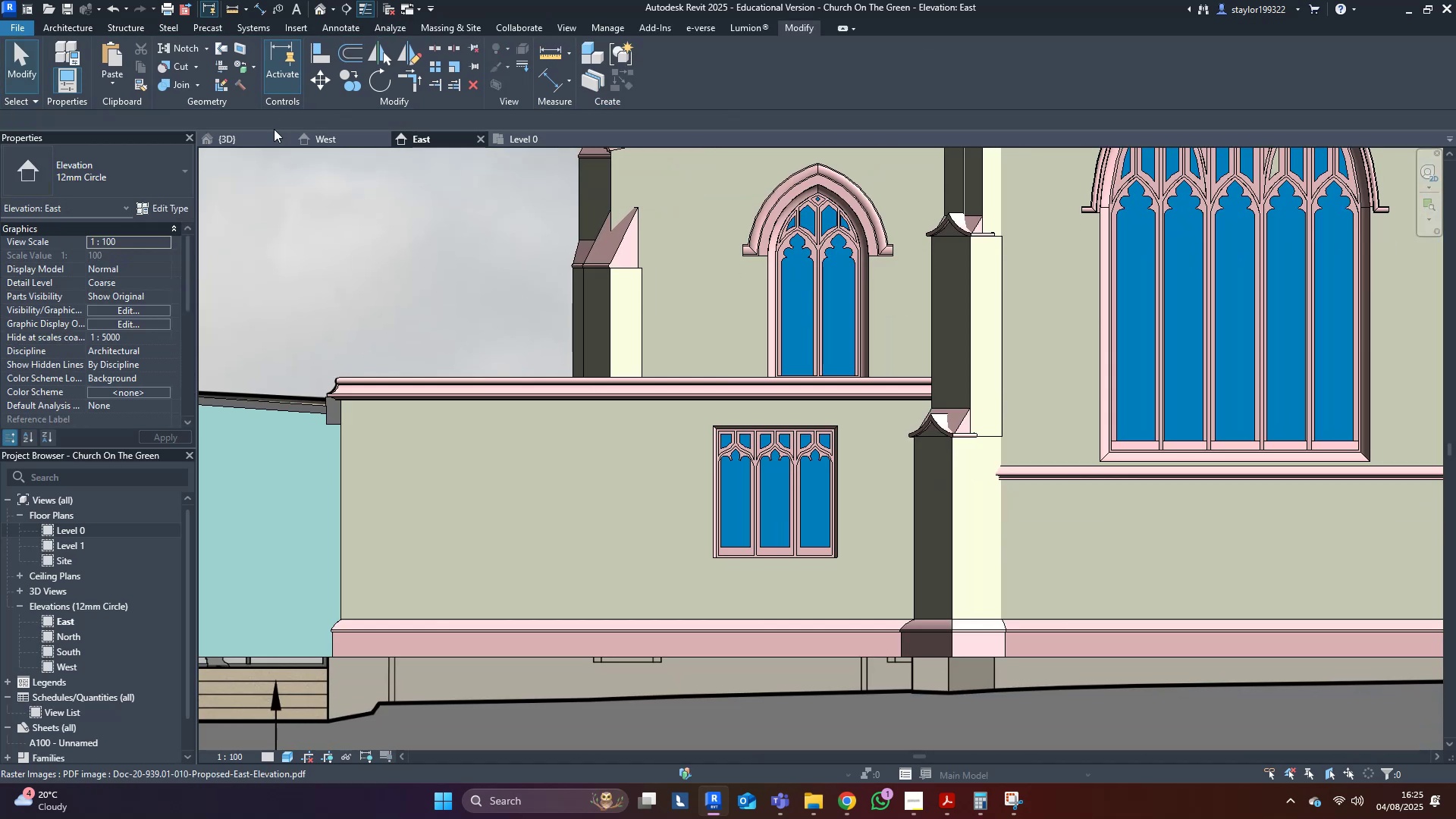 
left_click([249, 135])
 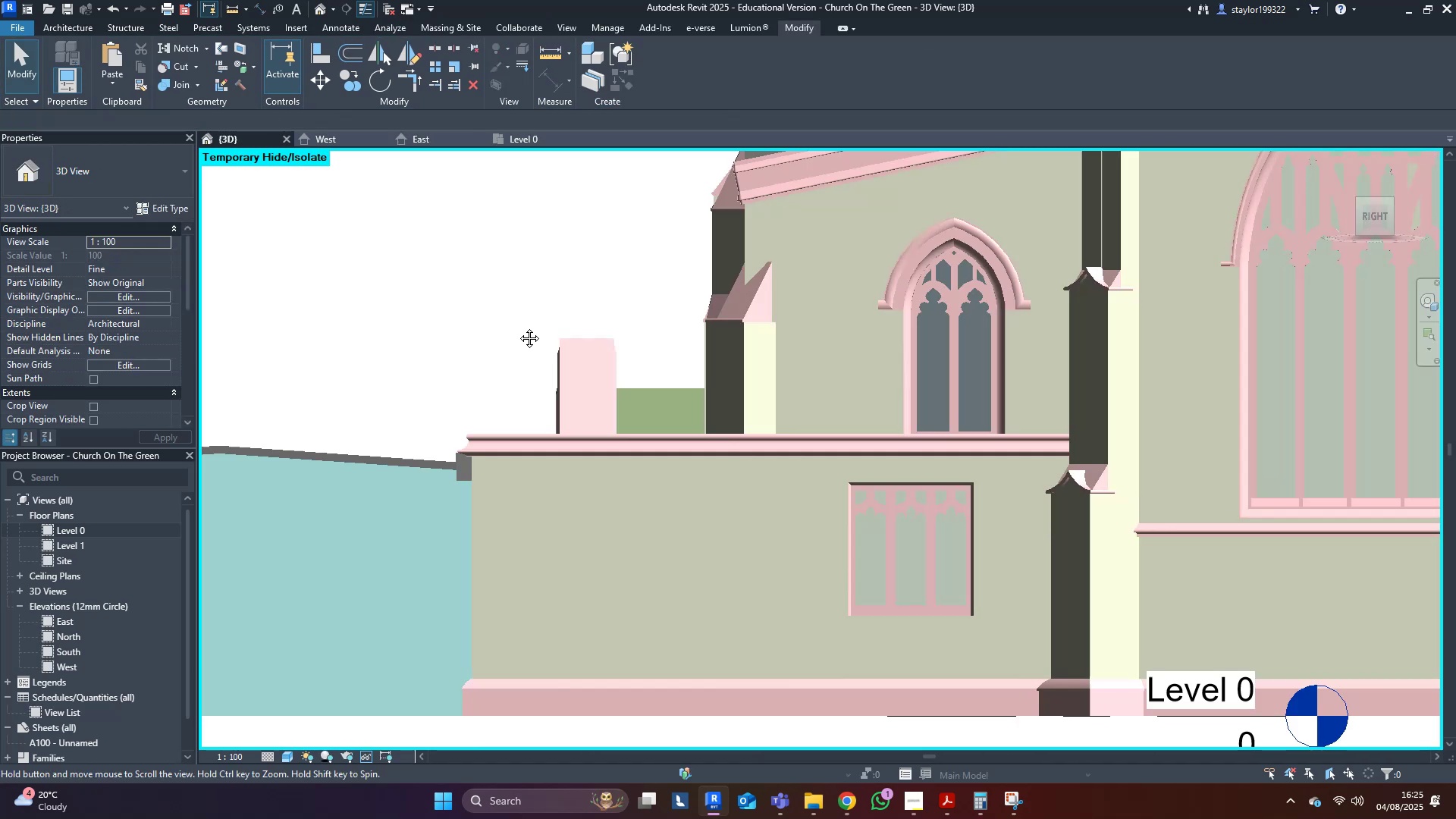 
scroll: coordinate [498, 373], scroll_direction: down, amount: 4.0
 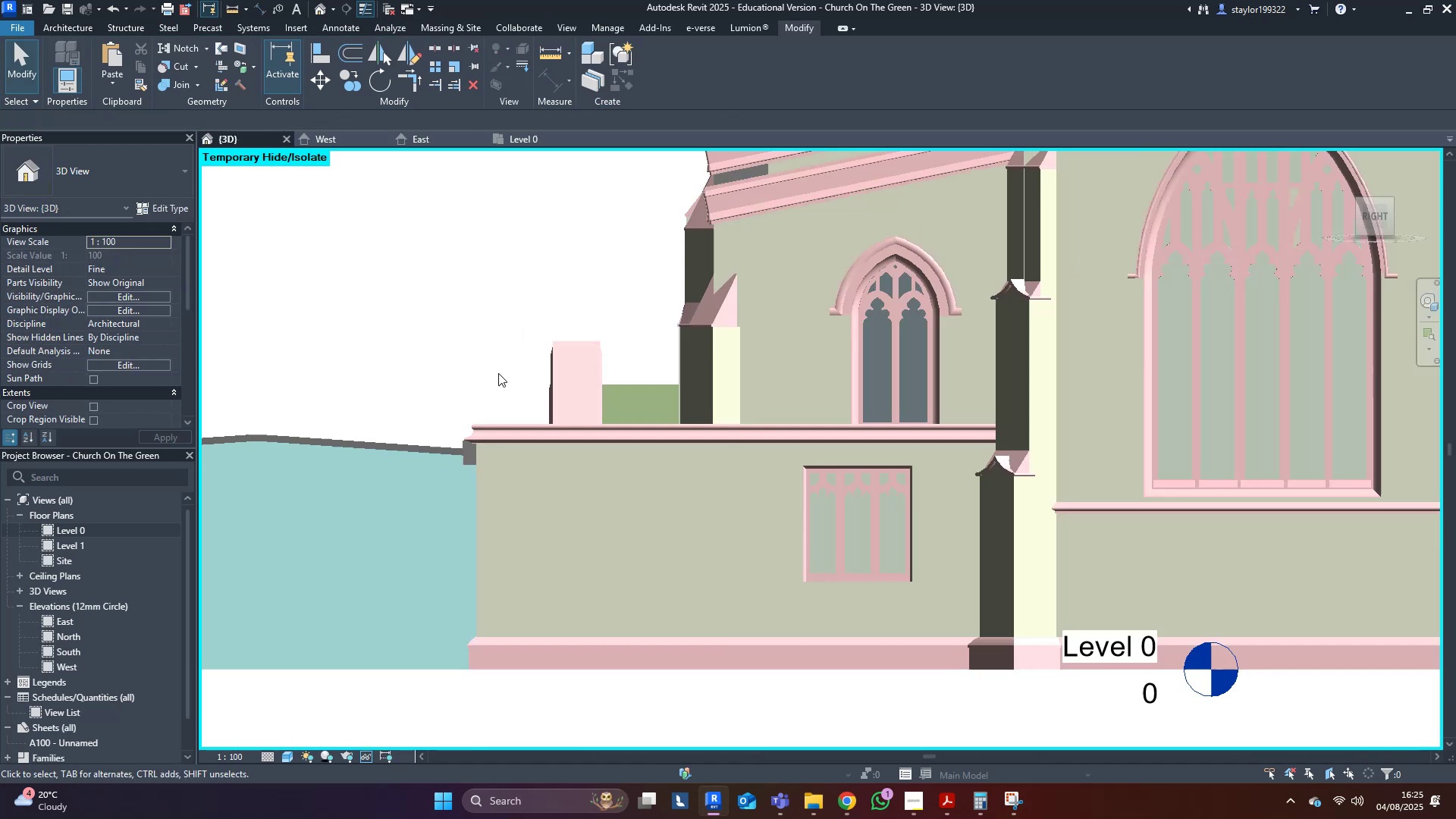 
hold_key(key=ShiftLeft, duration=0.62)
 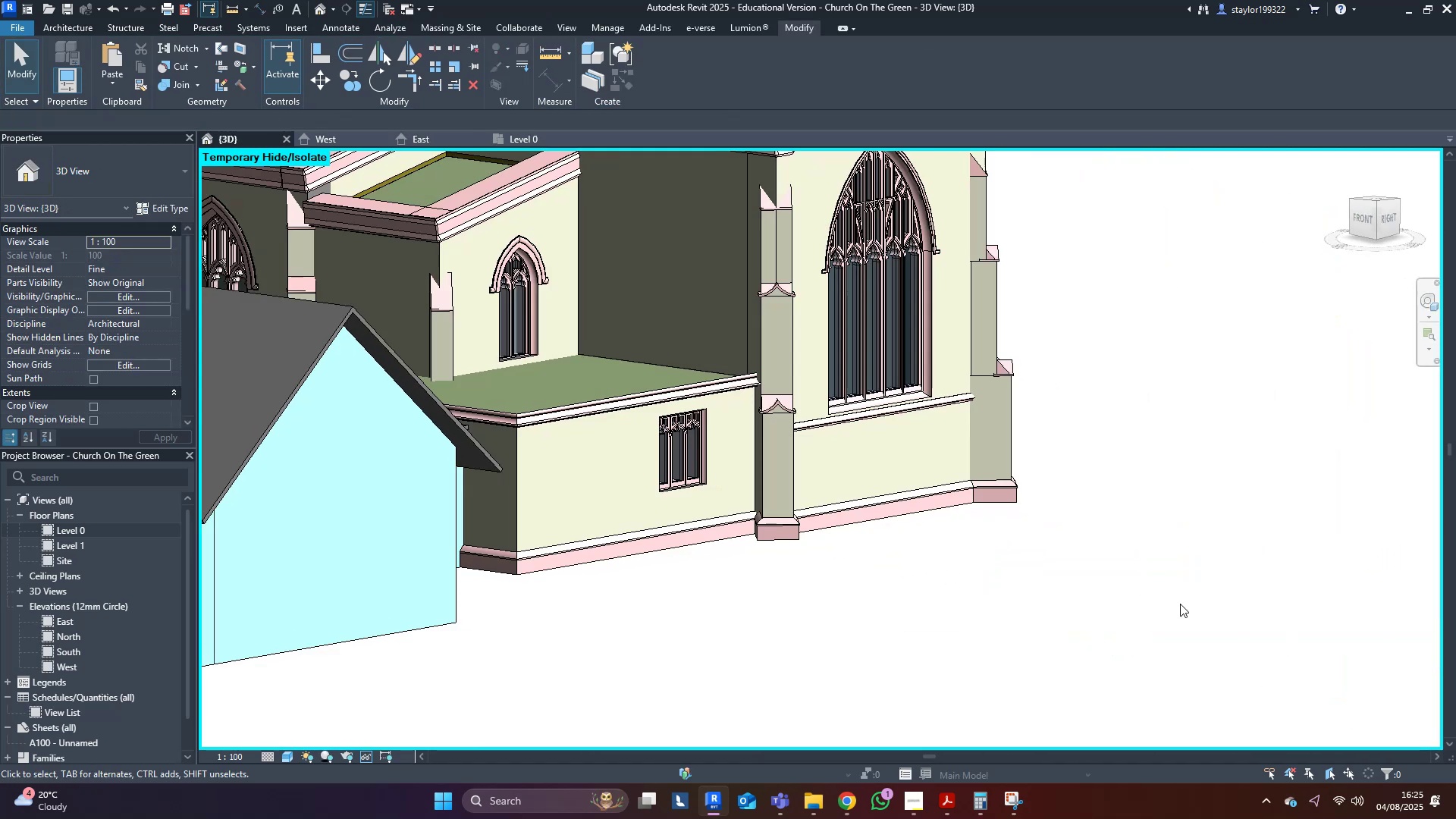 
hold_key(key=ShiftLeft, duration=0.33)
 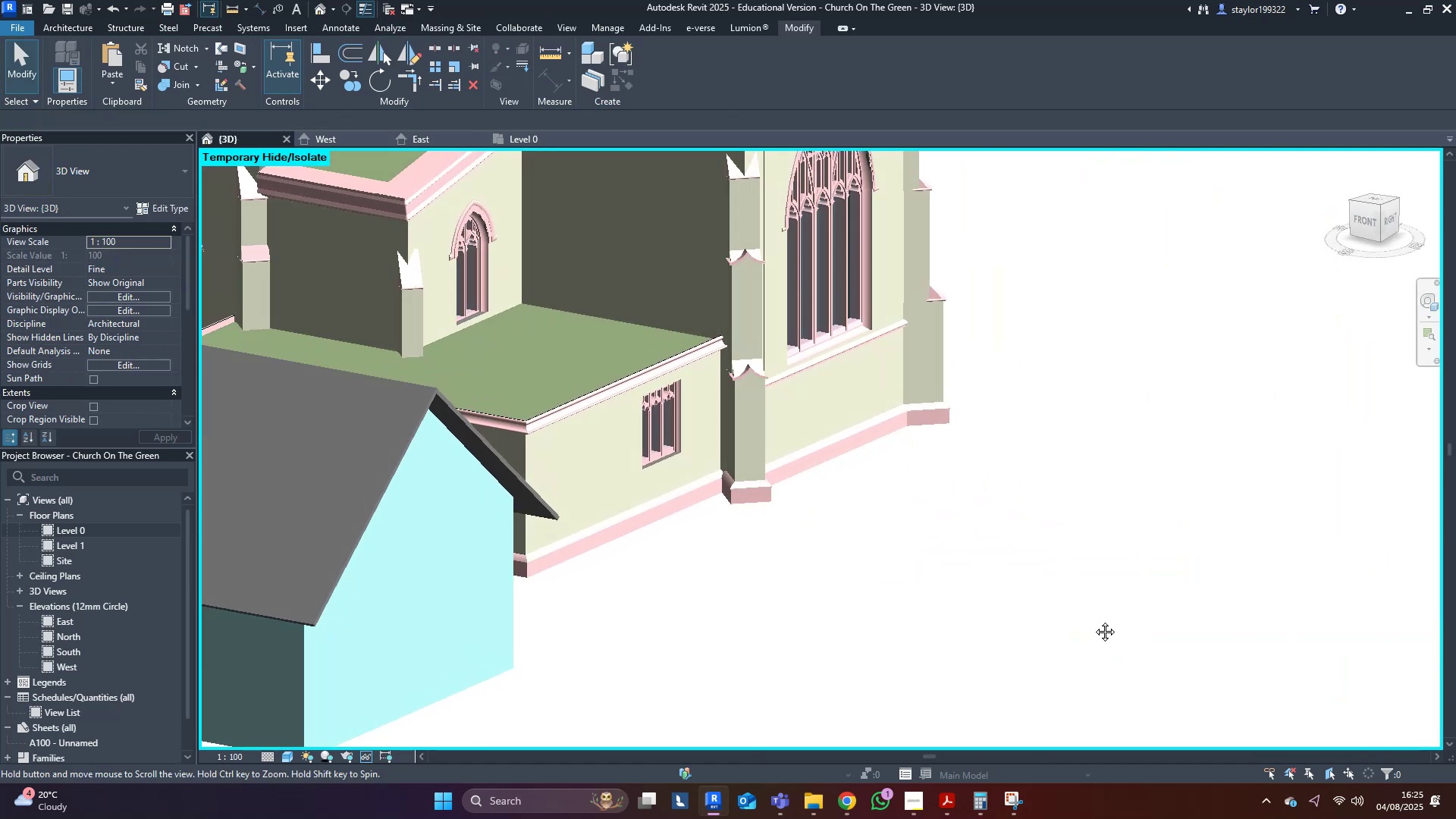 
scroll: coordinate [1095, 612], scroll_direction: down, amount: 4.0
 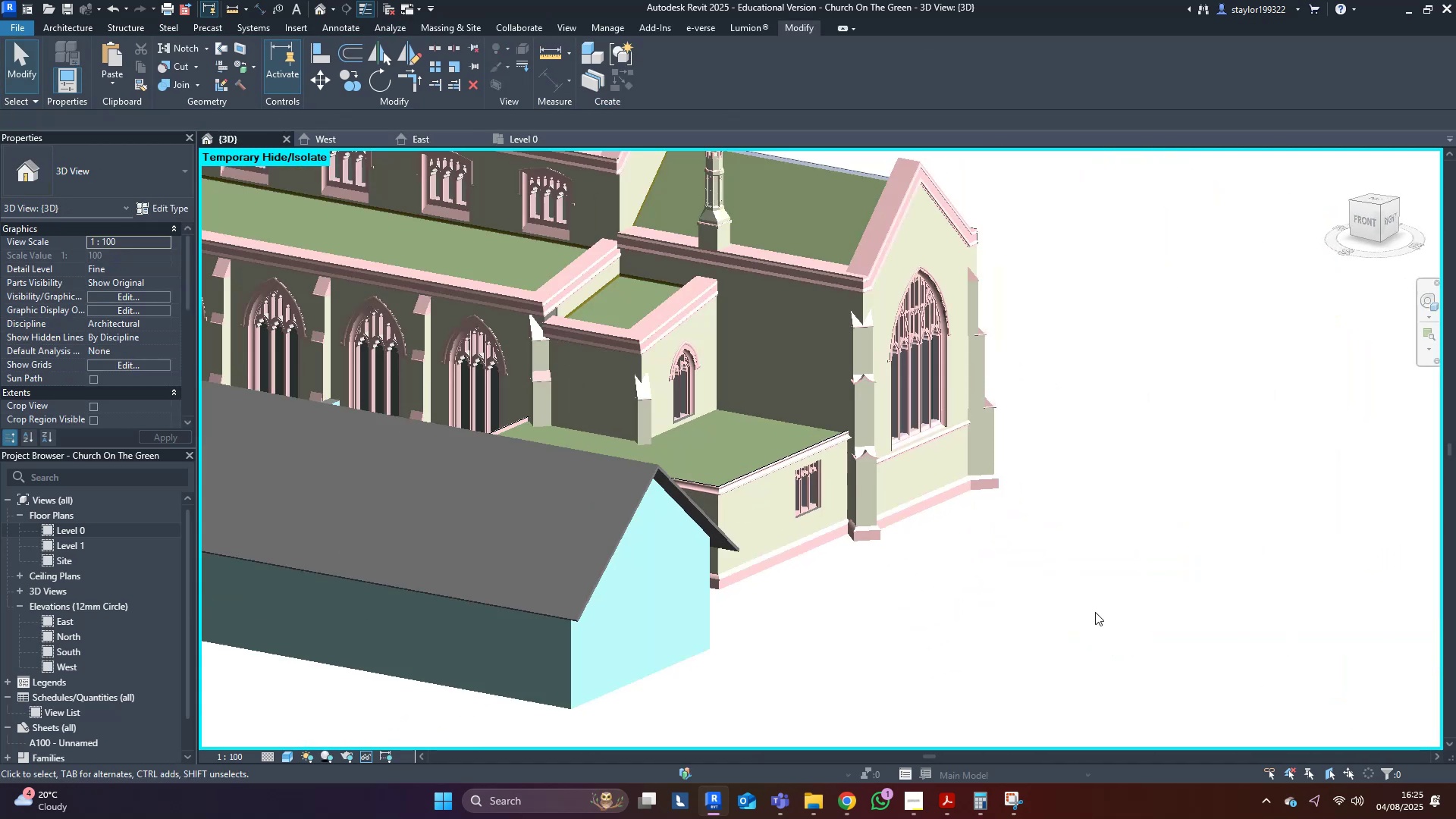 
key(Shift+ShiftLeft)
 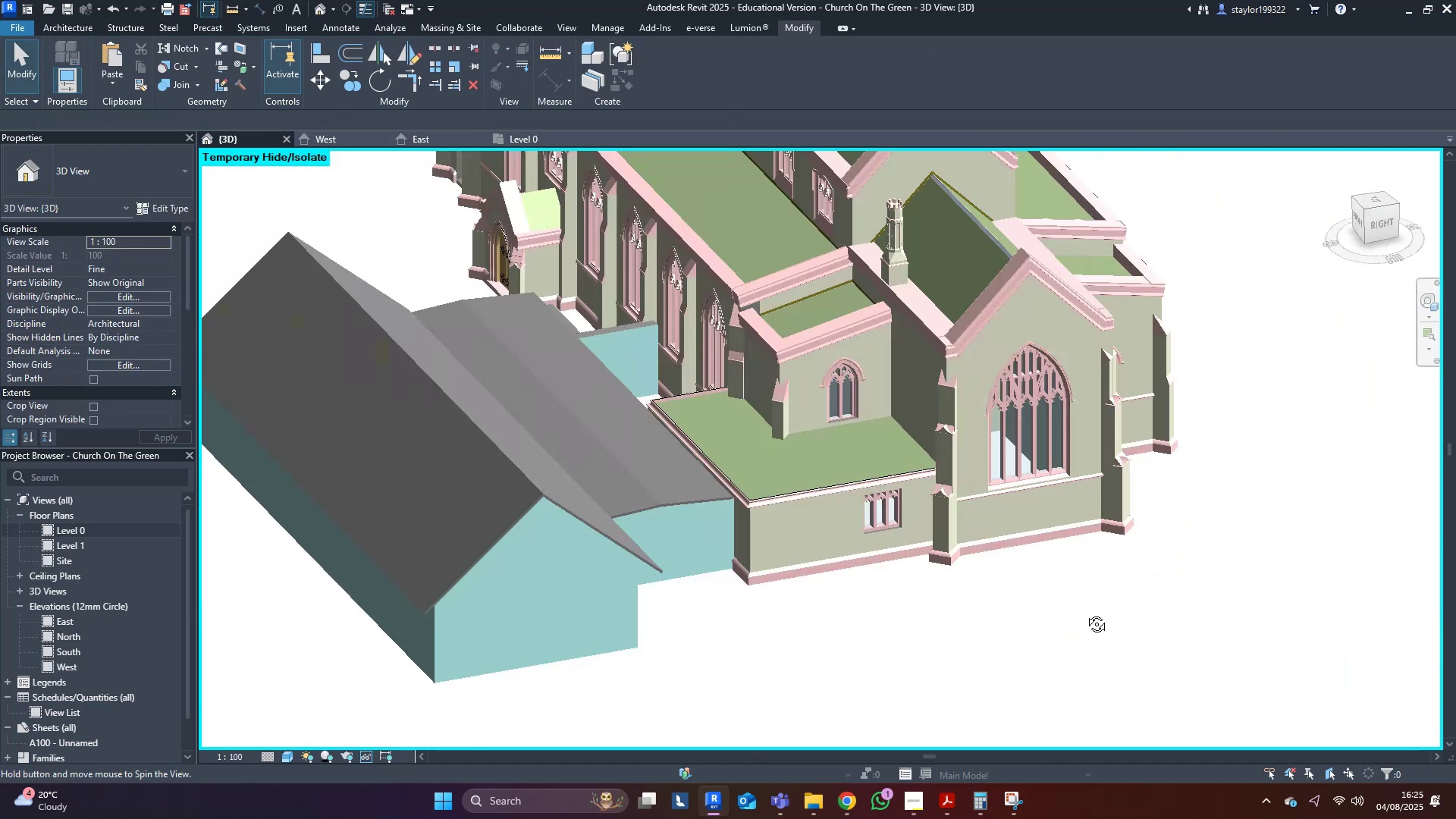 
key(Control+ControlLeft)
 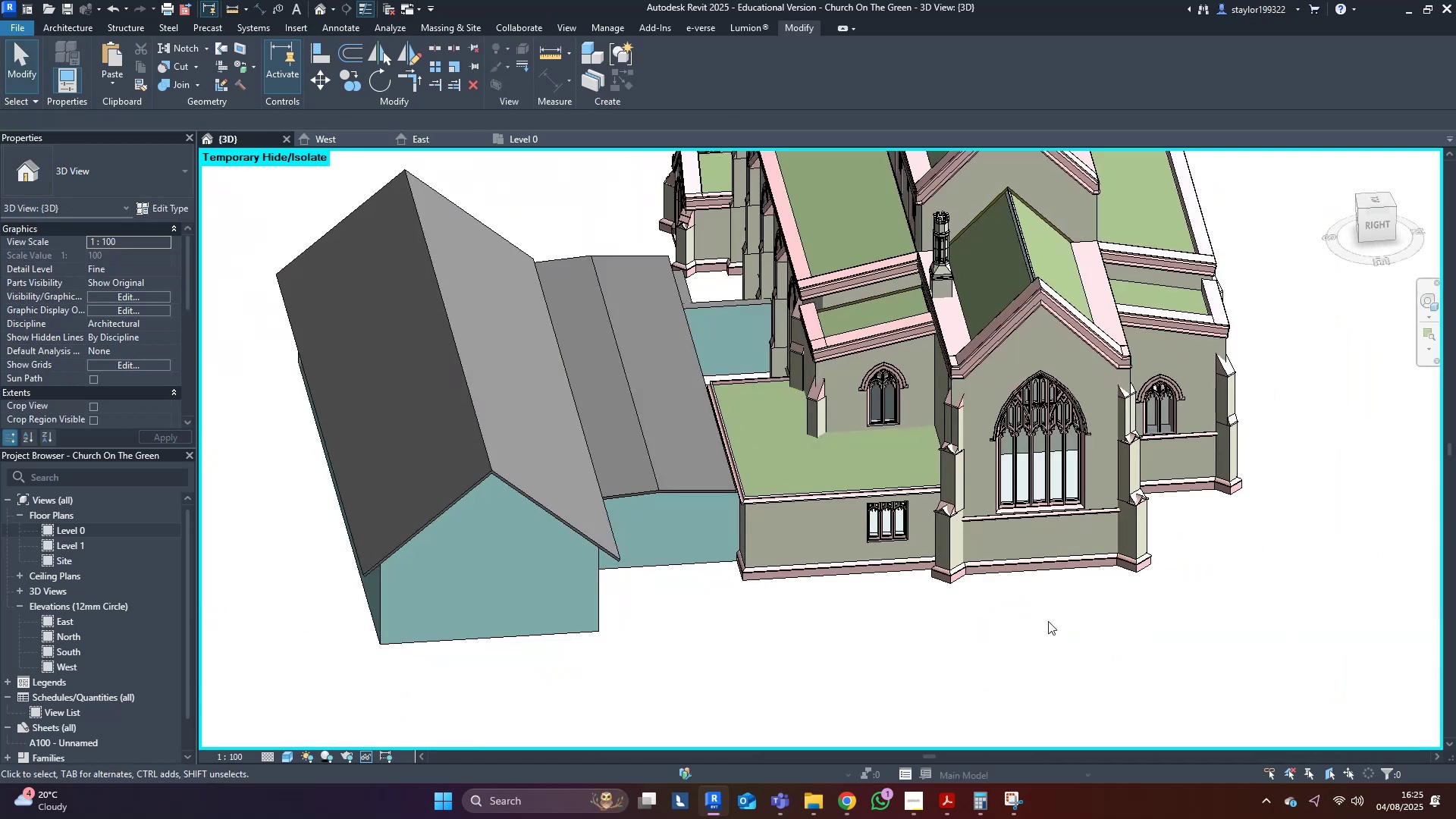 
key(Control+S)
 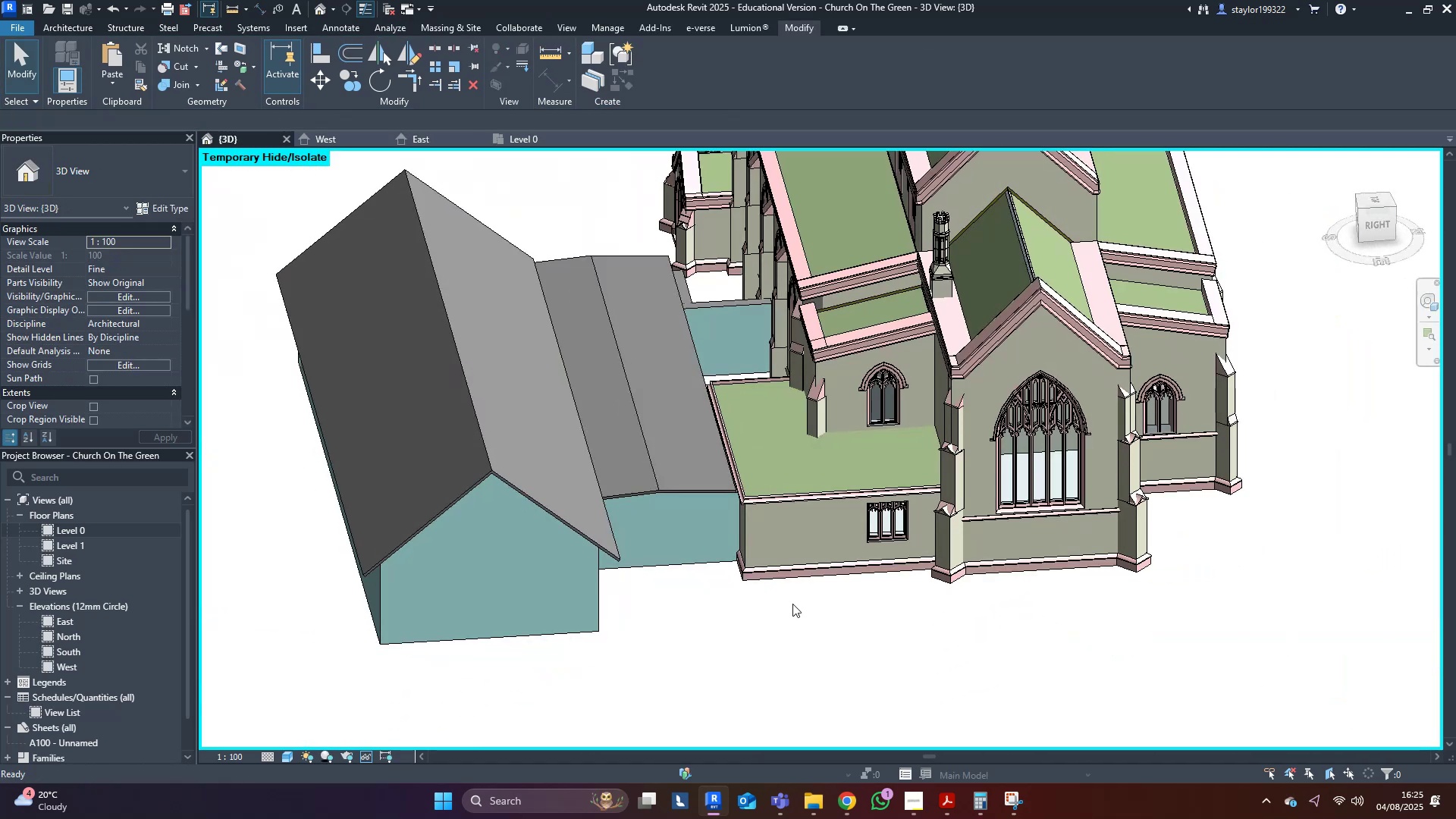 
middle_click([792, 604])
 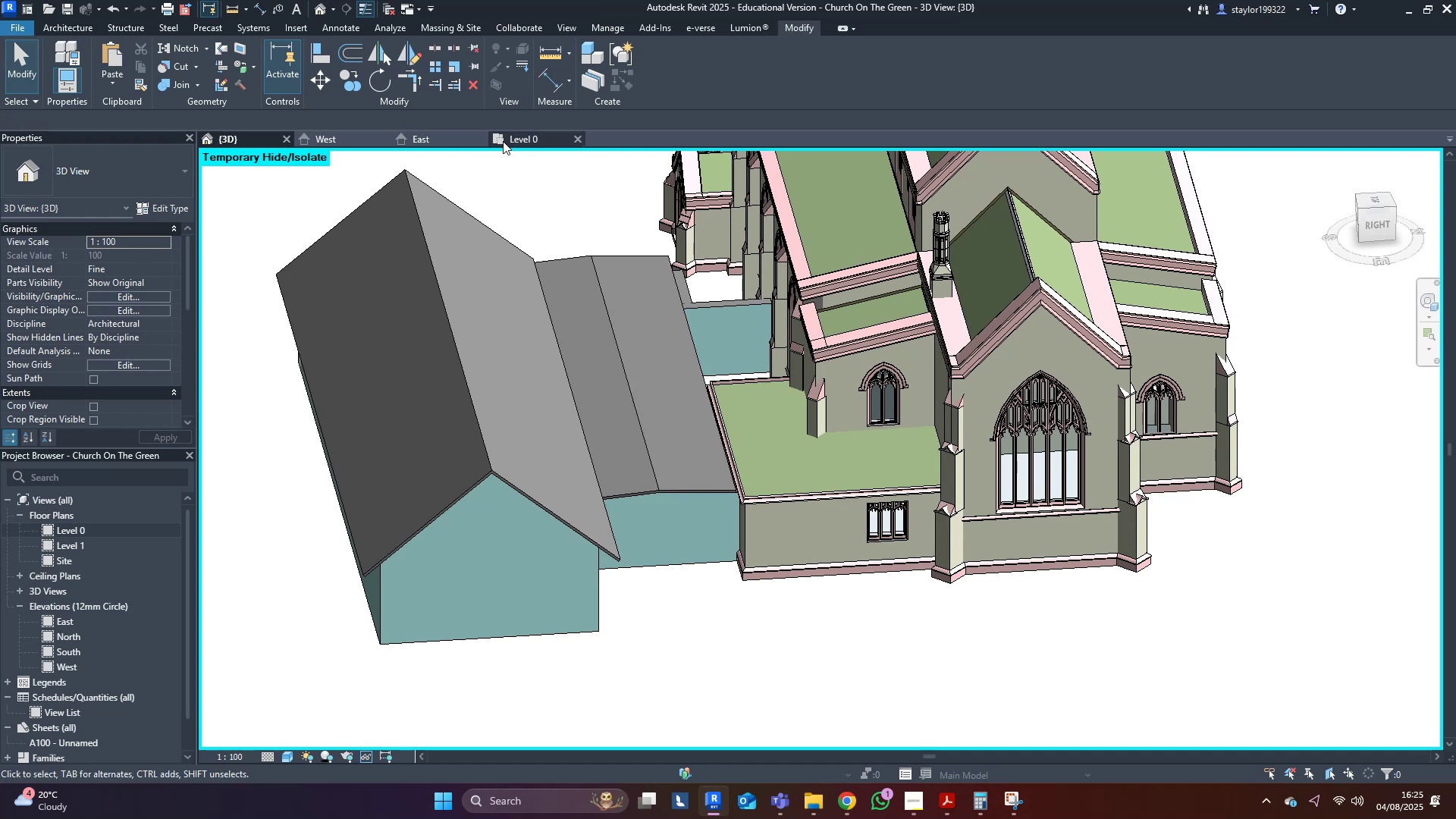 
left_click([443, 136])
 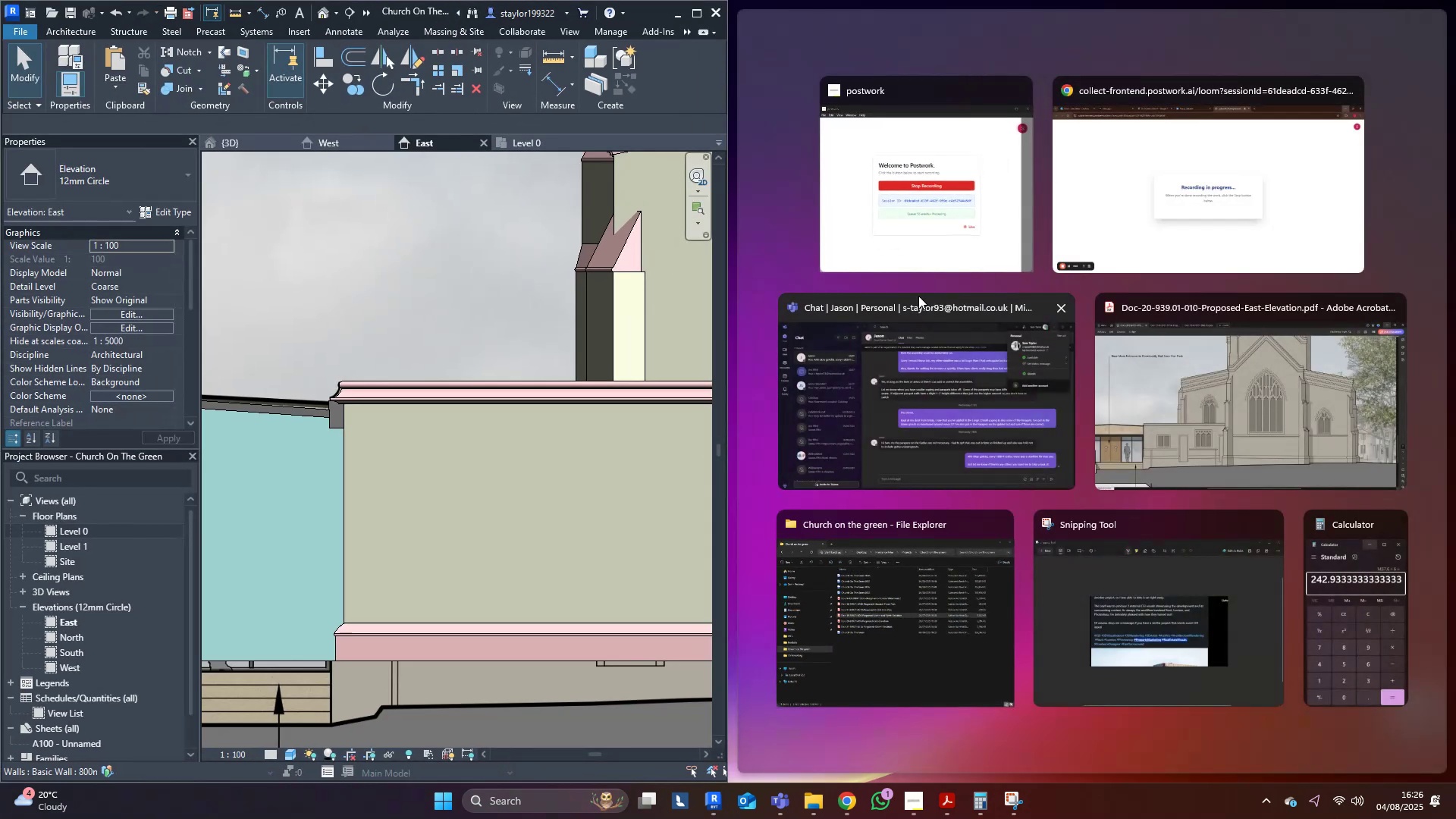 
left_click([1238, 112])
 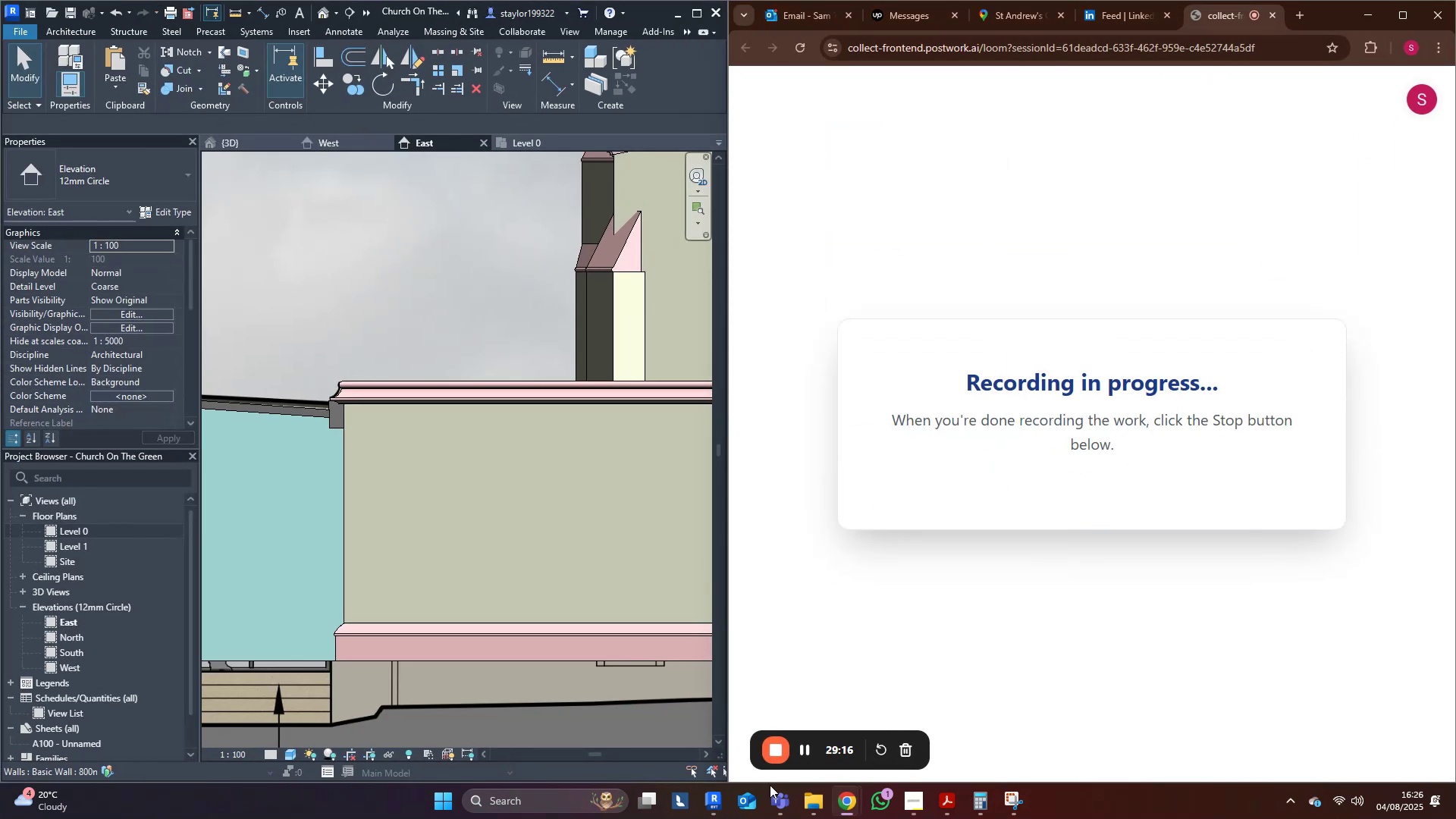 
wait(5.06)
 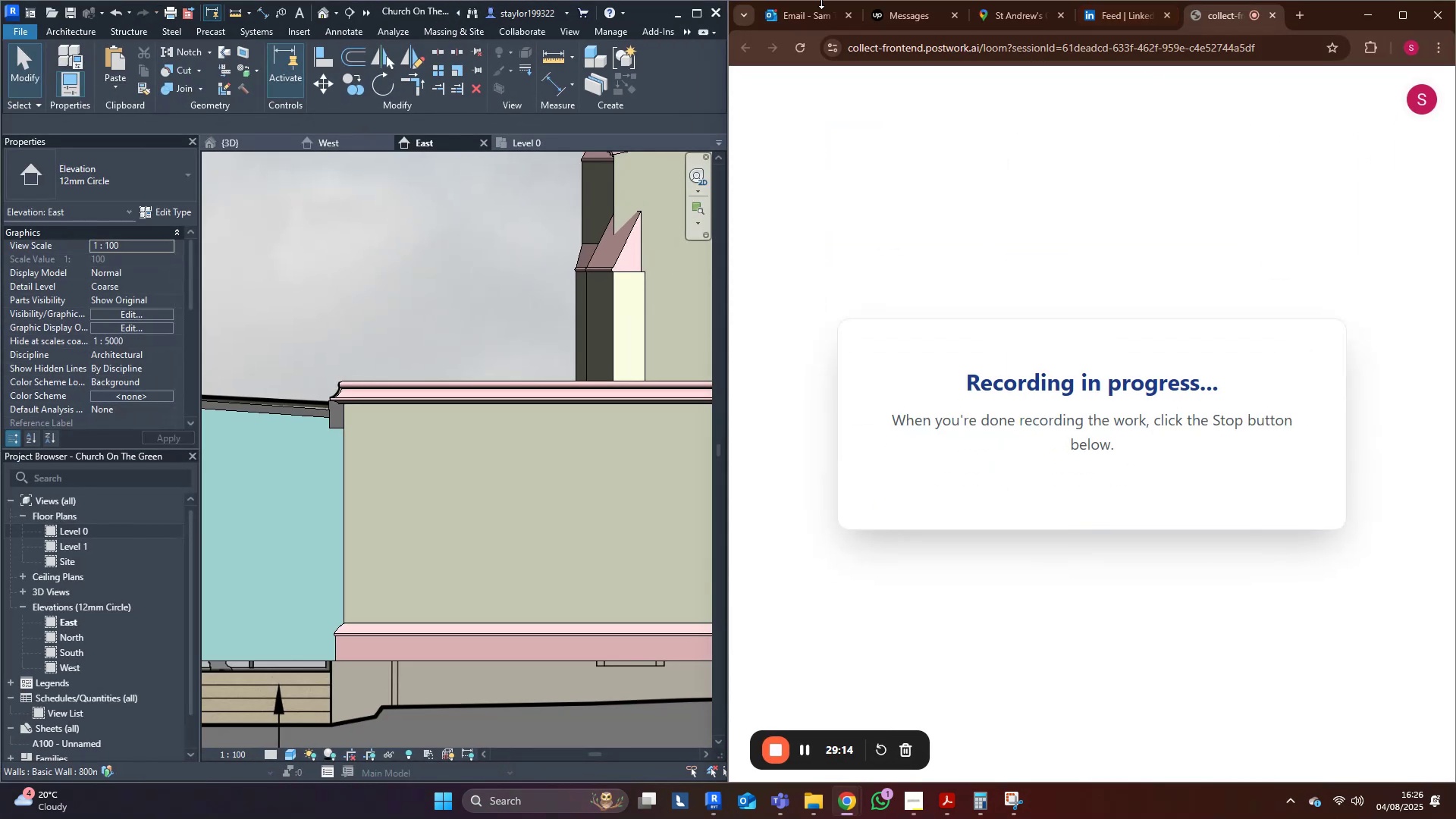 
left_click([1370, 13])
 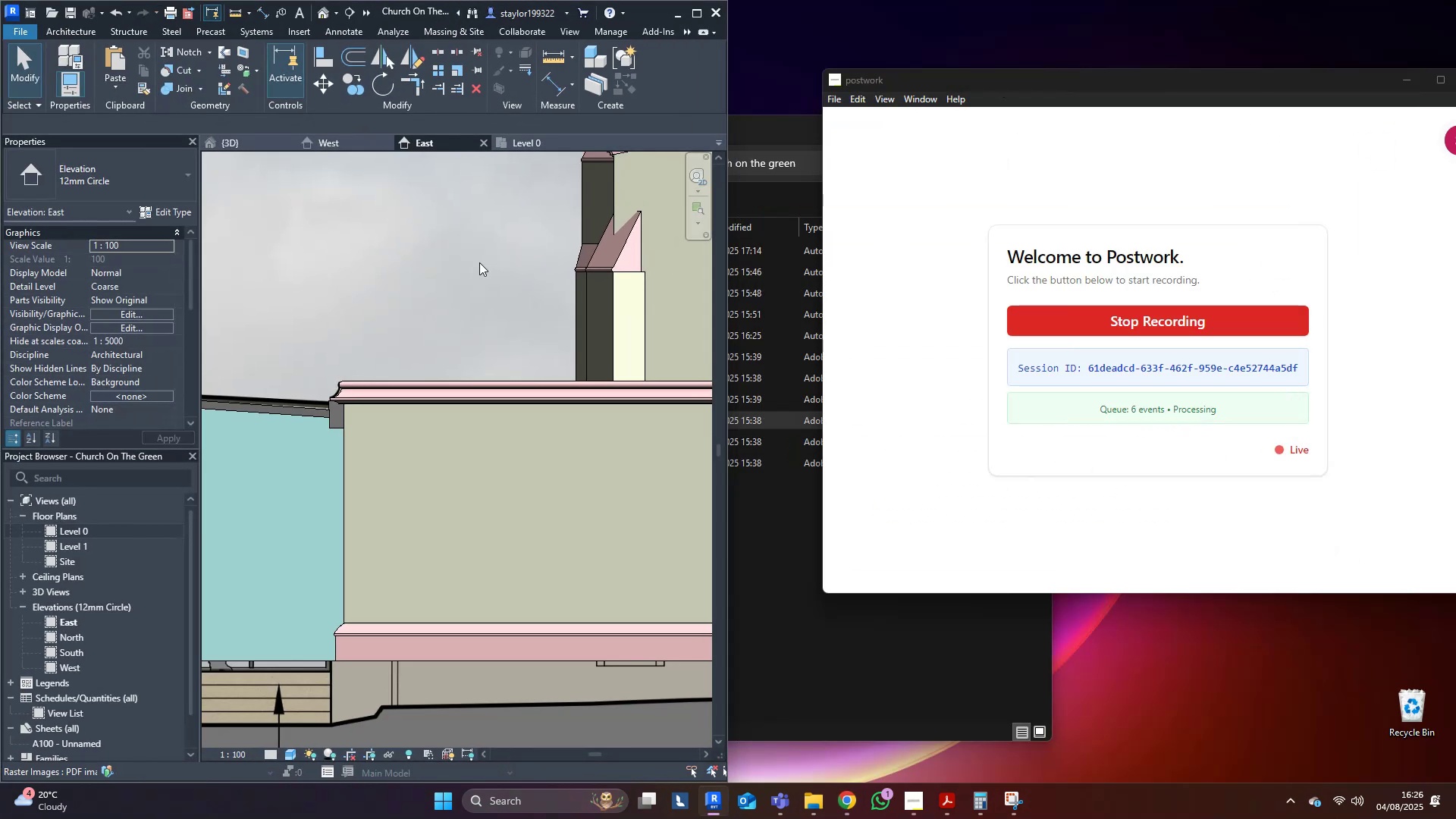 
middle_click([479, 262])
 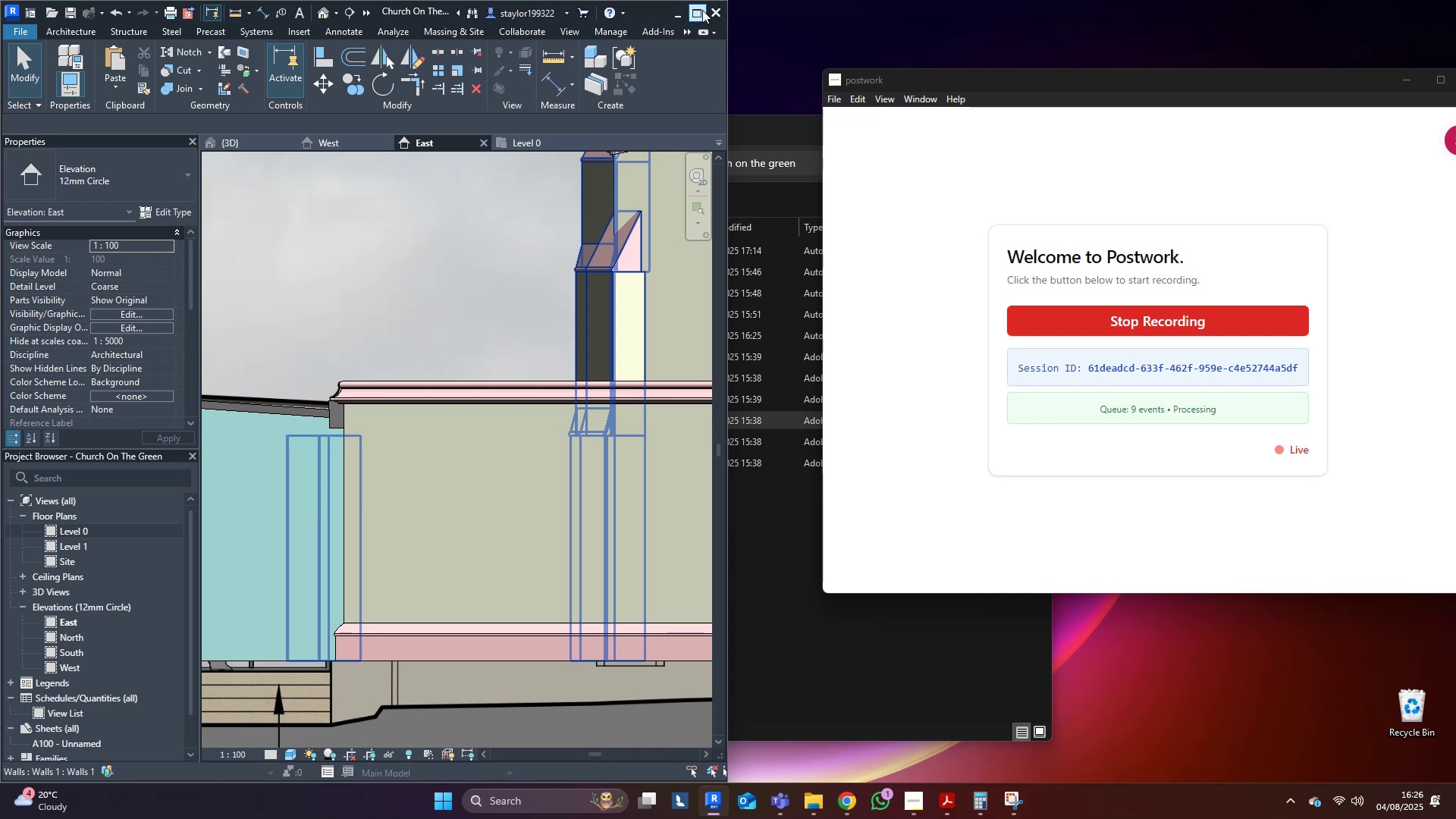 
left_click([700, 9])
 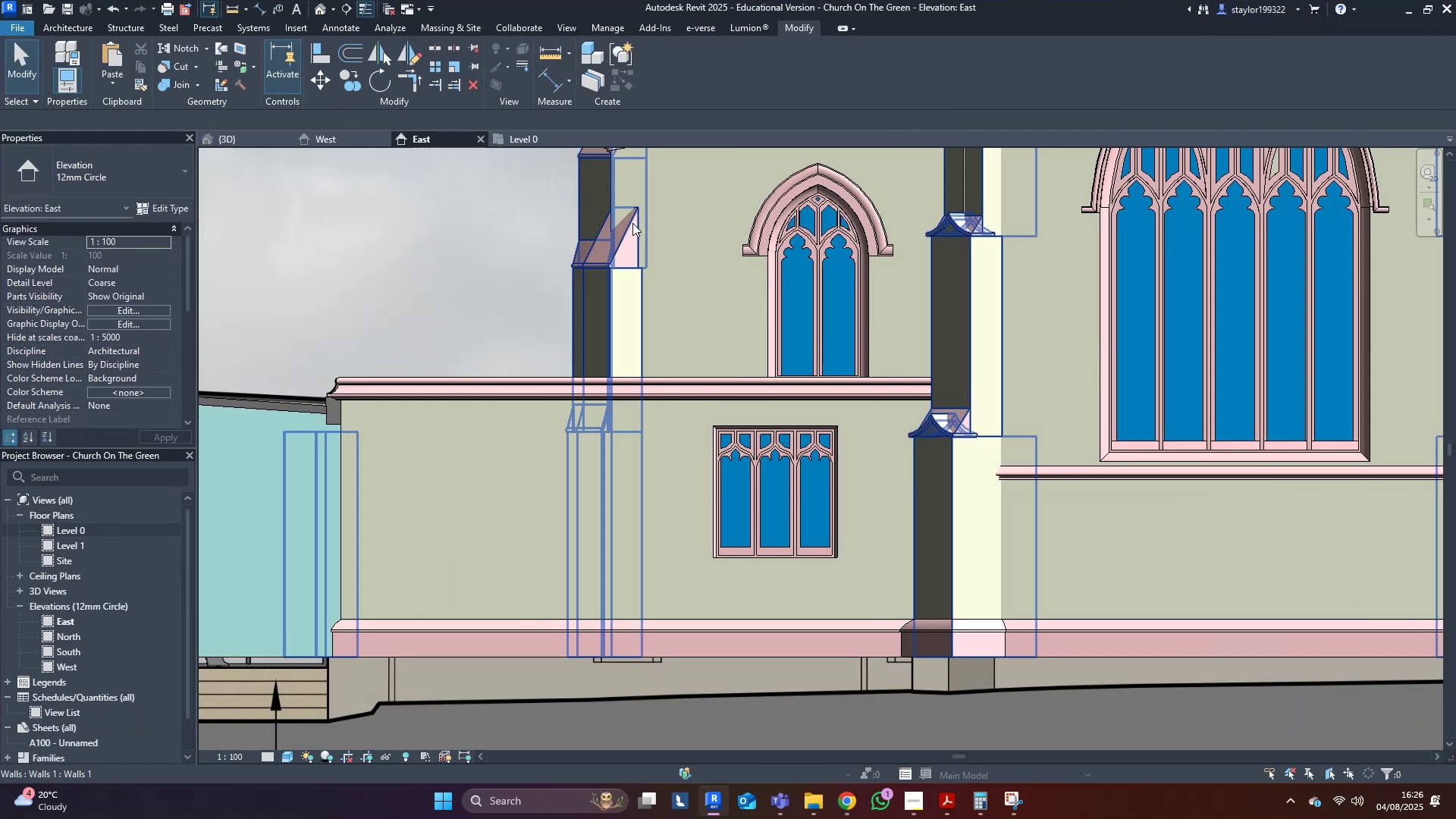 
middle_click([615, 280])
 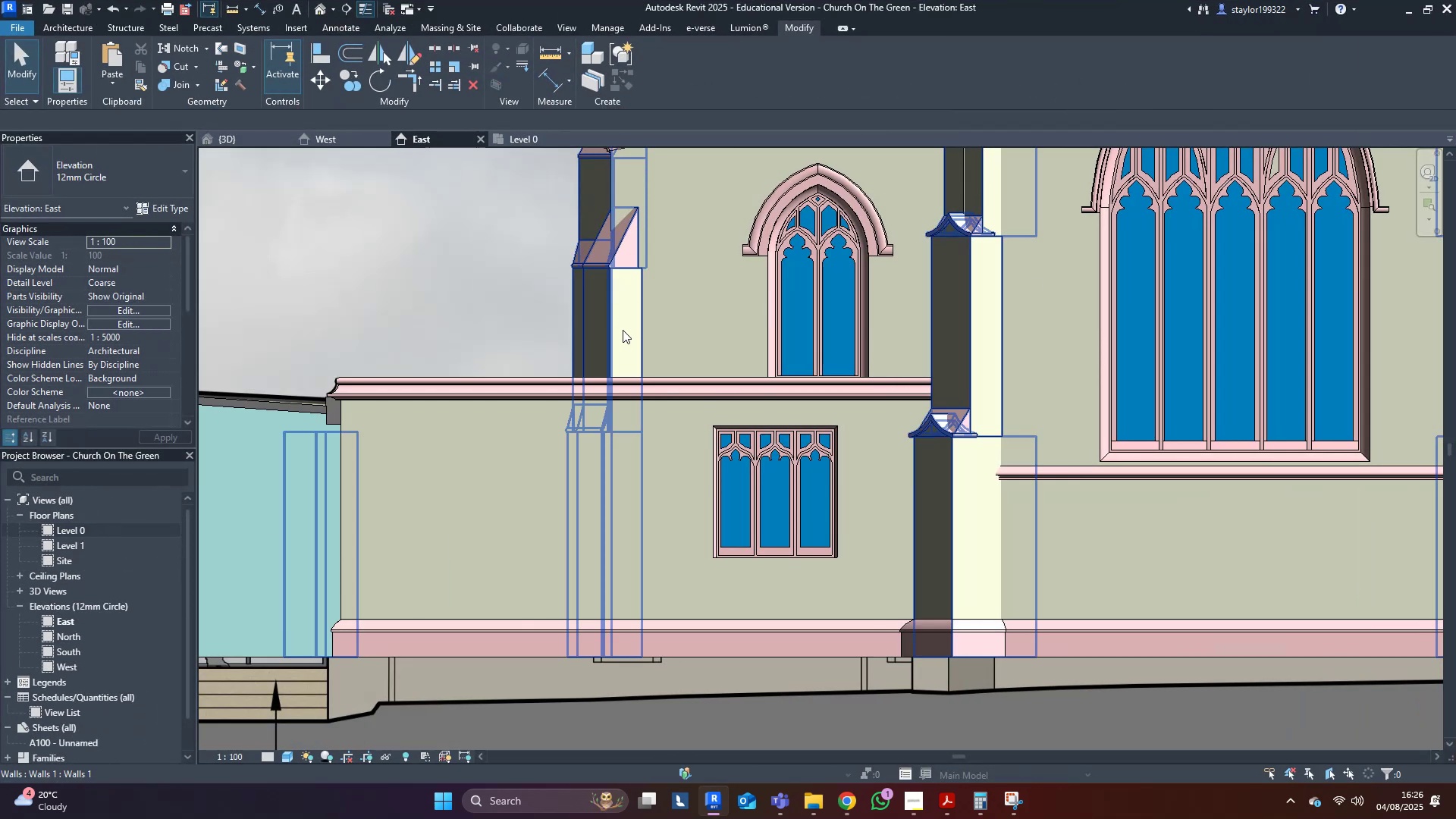 
type(wf)
 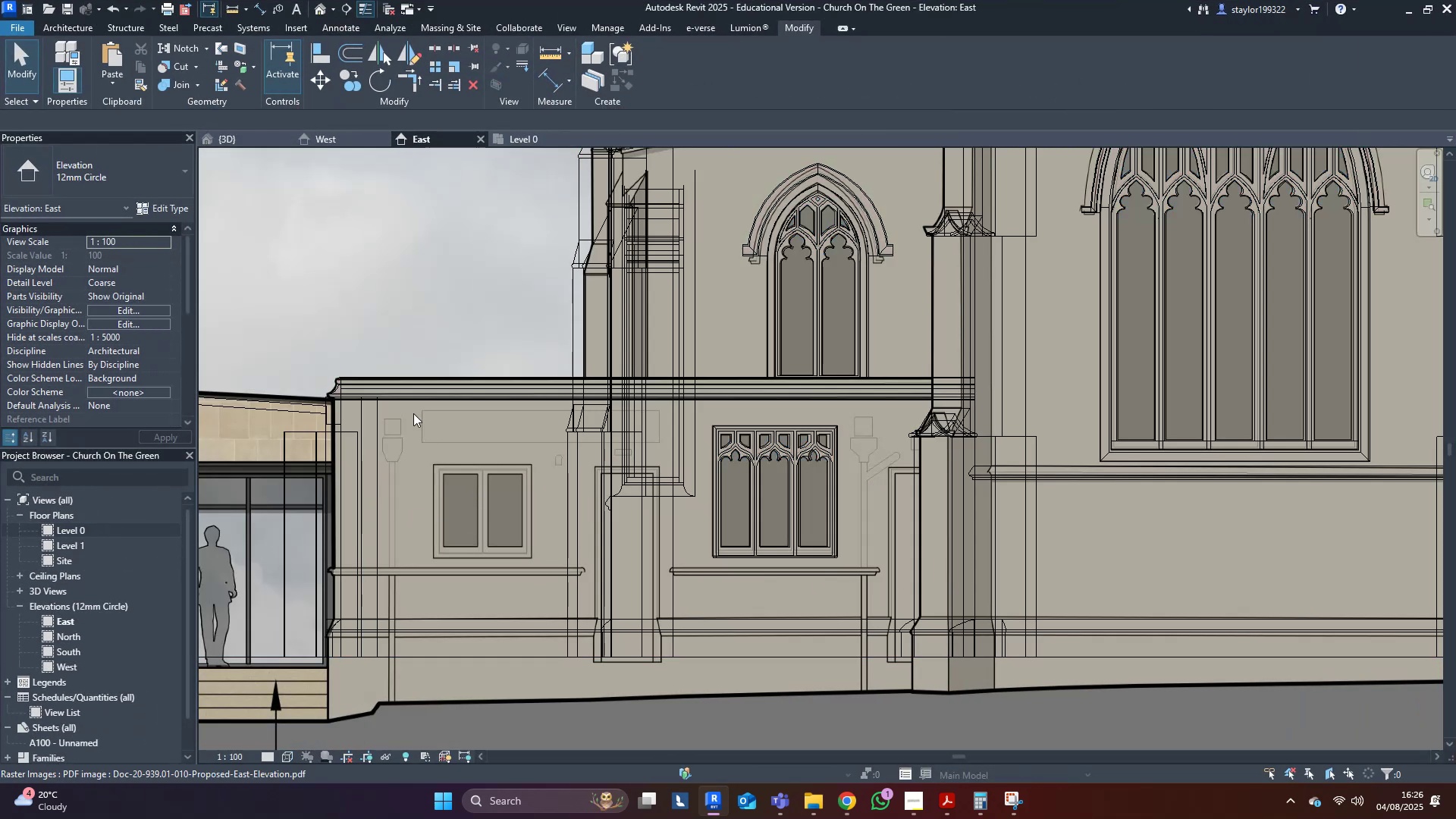 
scroll: coordinate [447, 540], scroll_direction: up, amount: 8.0
 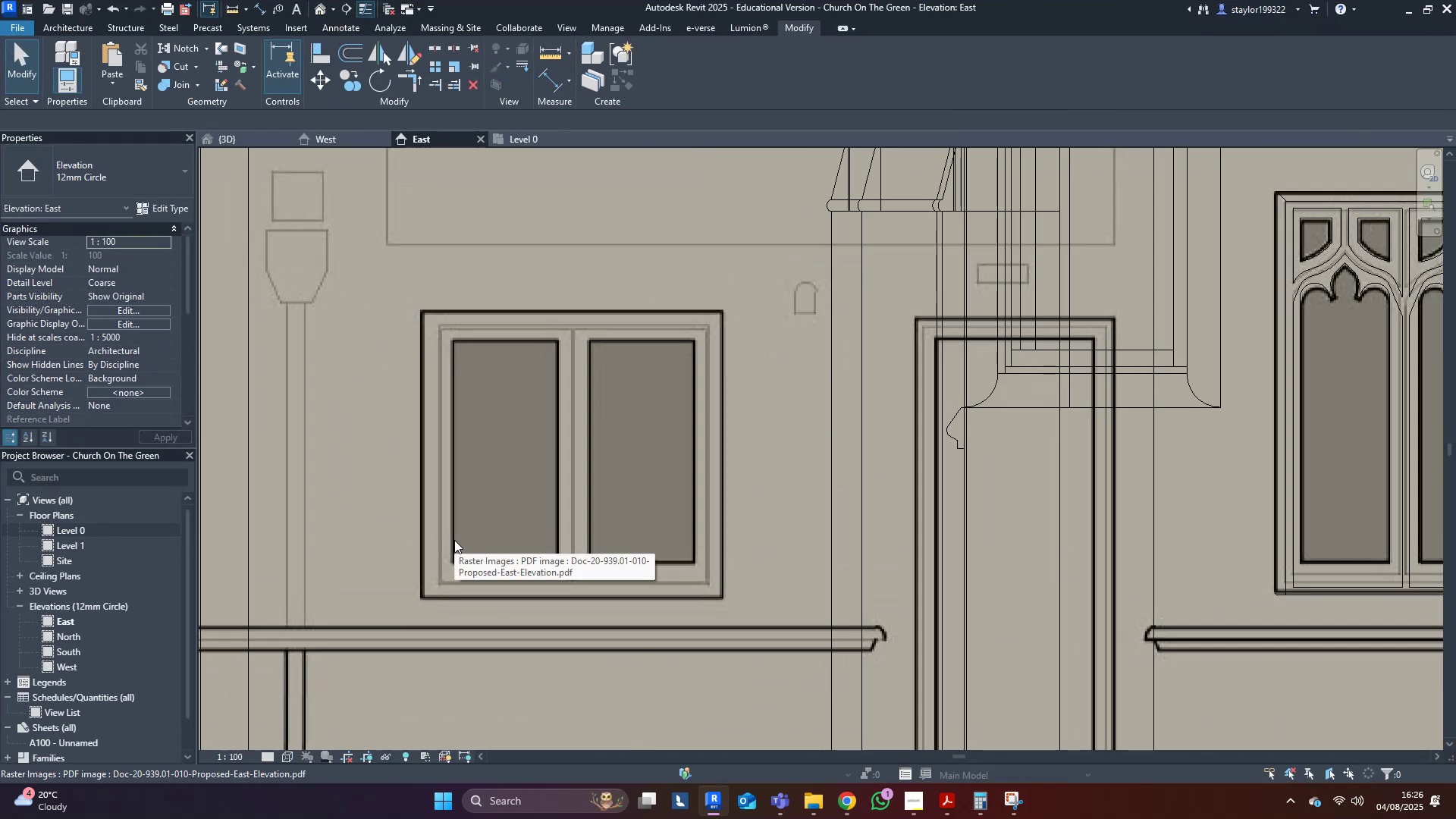 
key(Escape)
type(sd)
 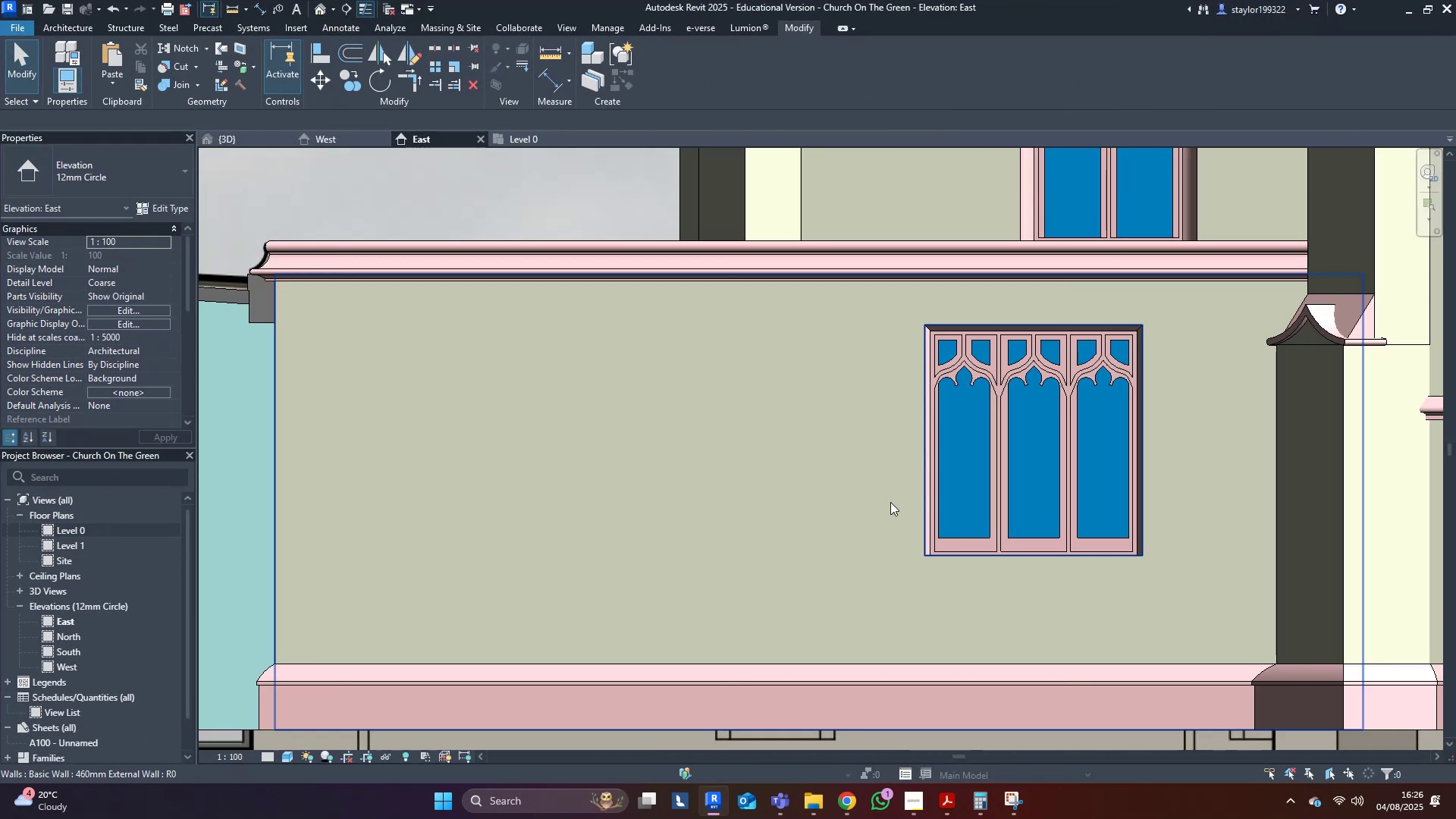 
scroll: coordinate [450, 494], scroll_direction: down, amount: 4.0
 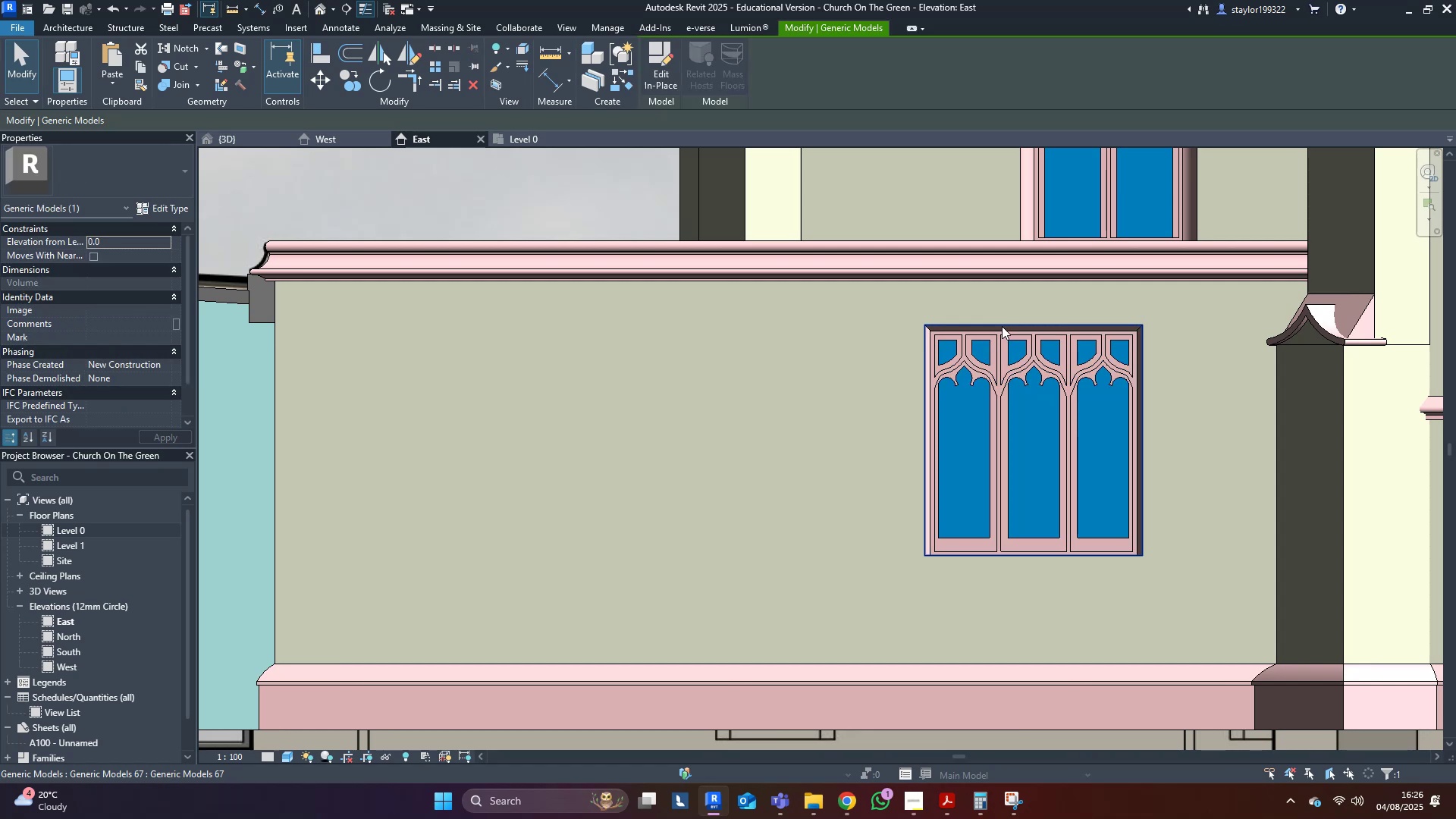 
left_click([645, 64])
 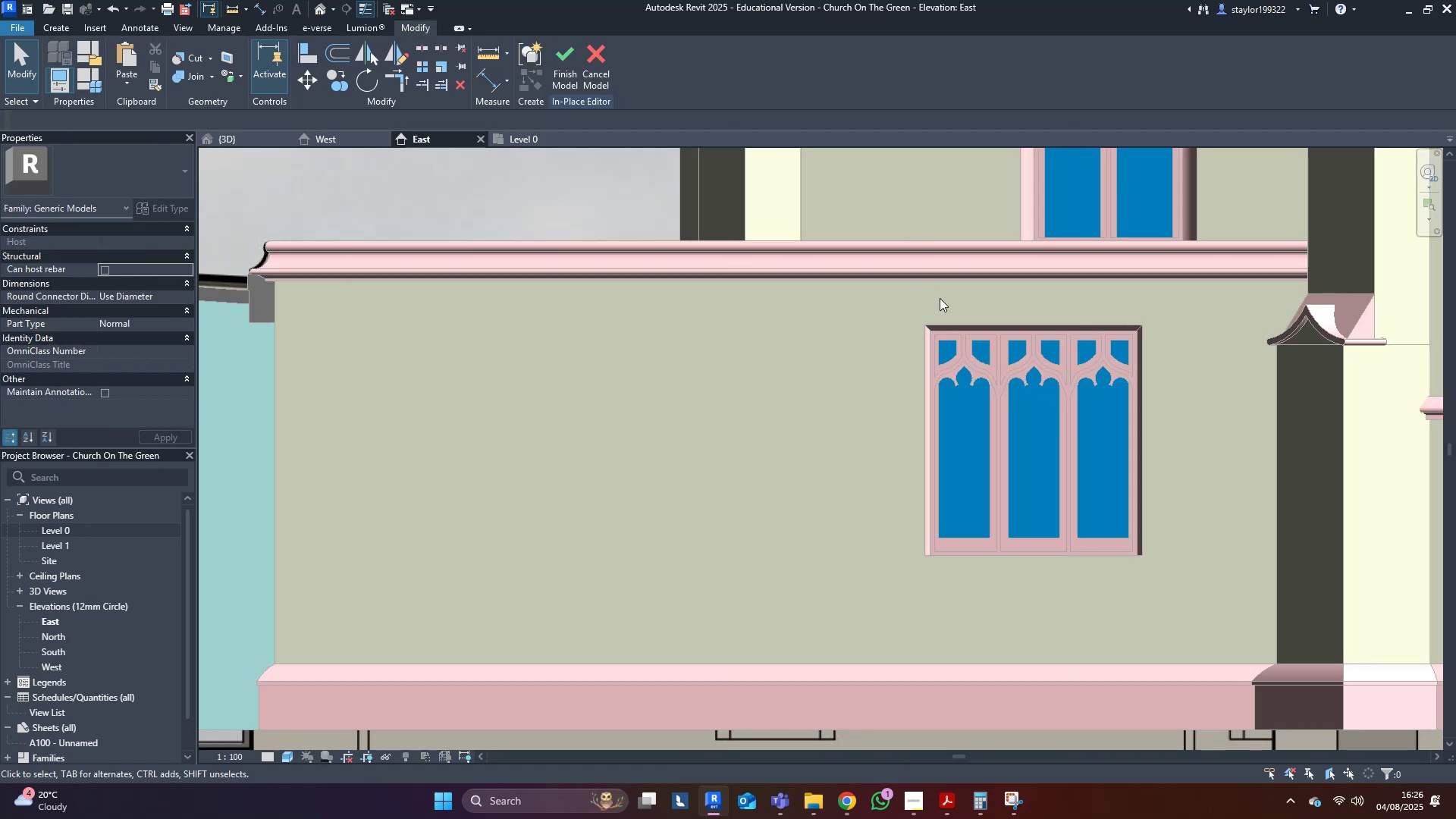 
left_click([965, 326])
 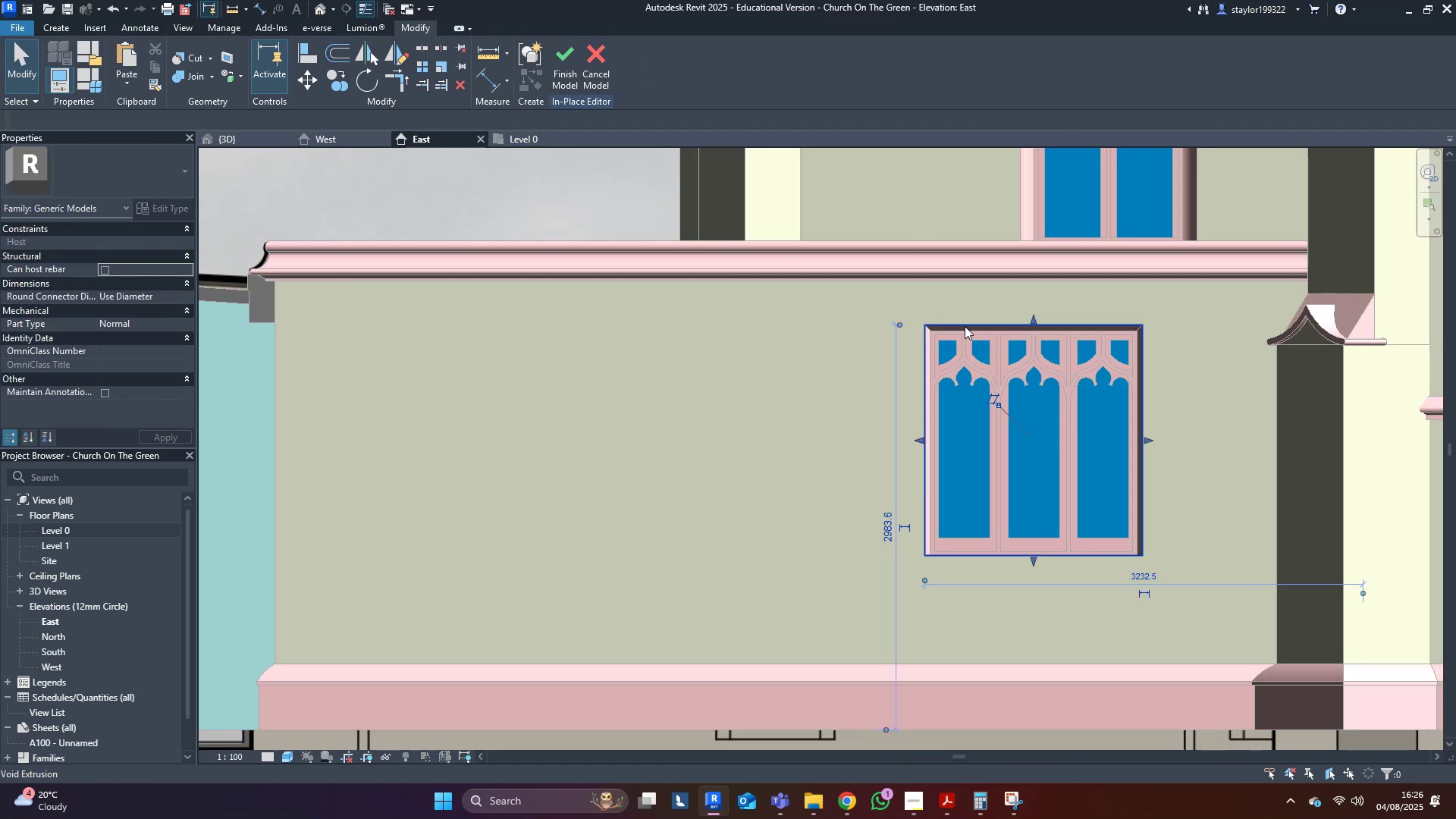 
hold_key(key=ControlLeft, duration=0.66)
left_click_drag(start_coordinate=[995, 325], to_coordinate=[513, 329])
 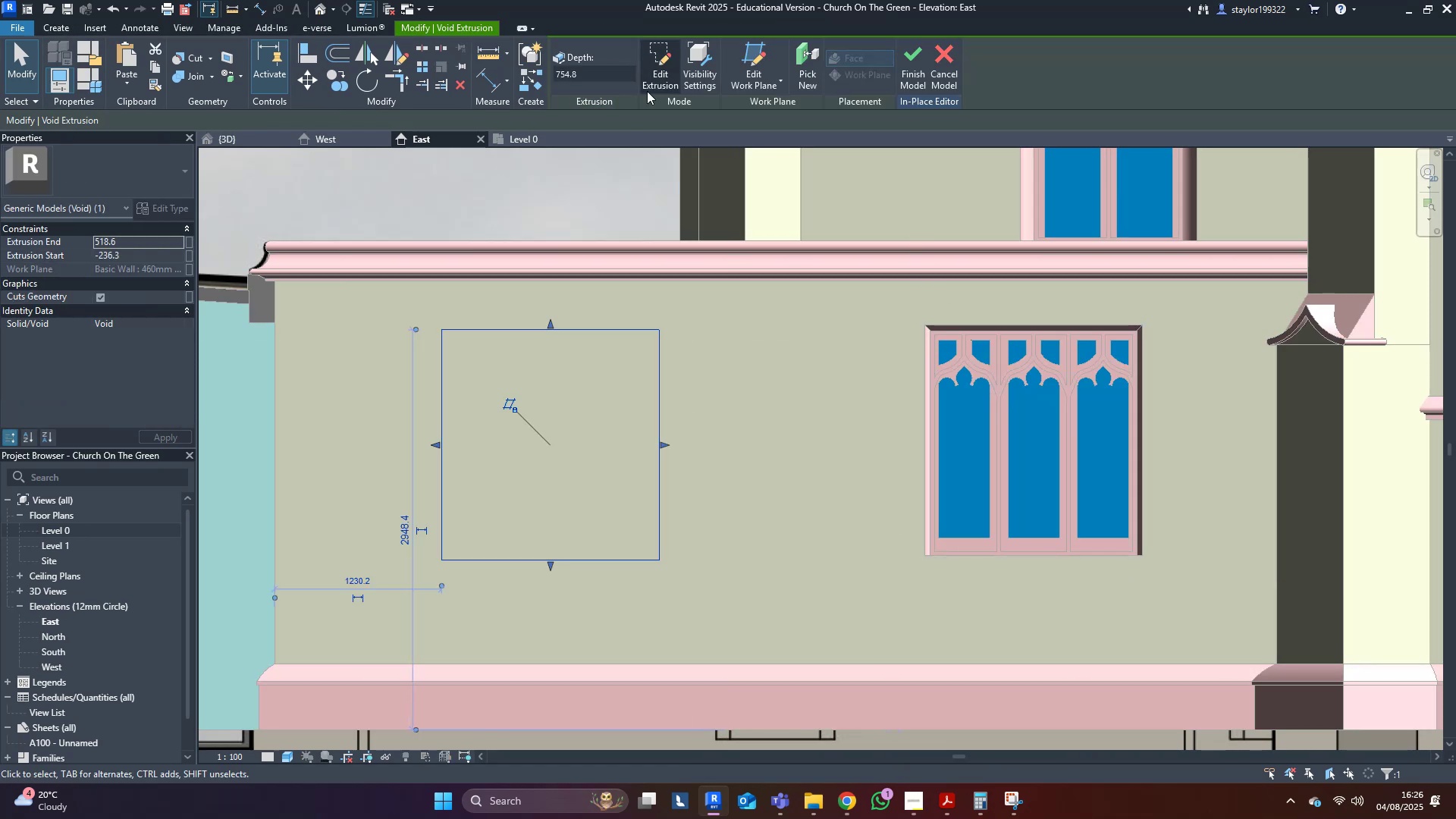 
left_click_drag(start_coordinate=[292, 249], to_coordinate=[774, 663])
 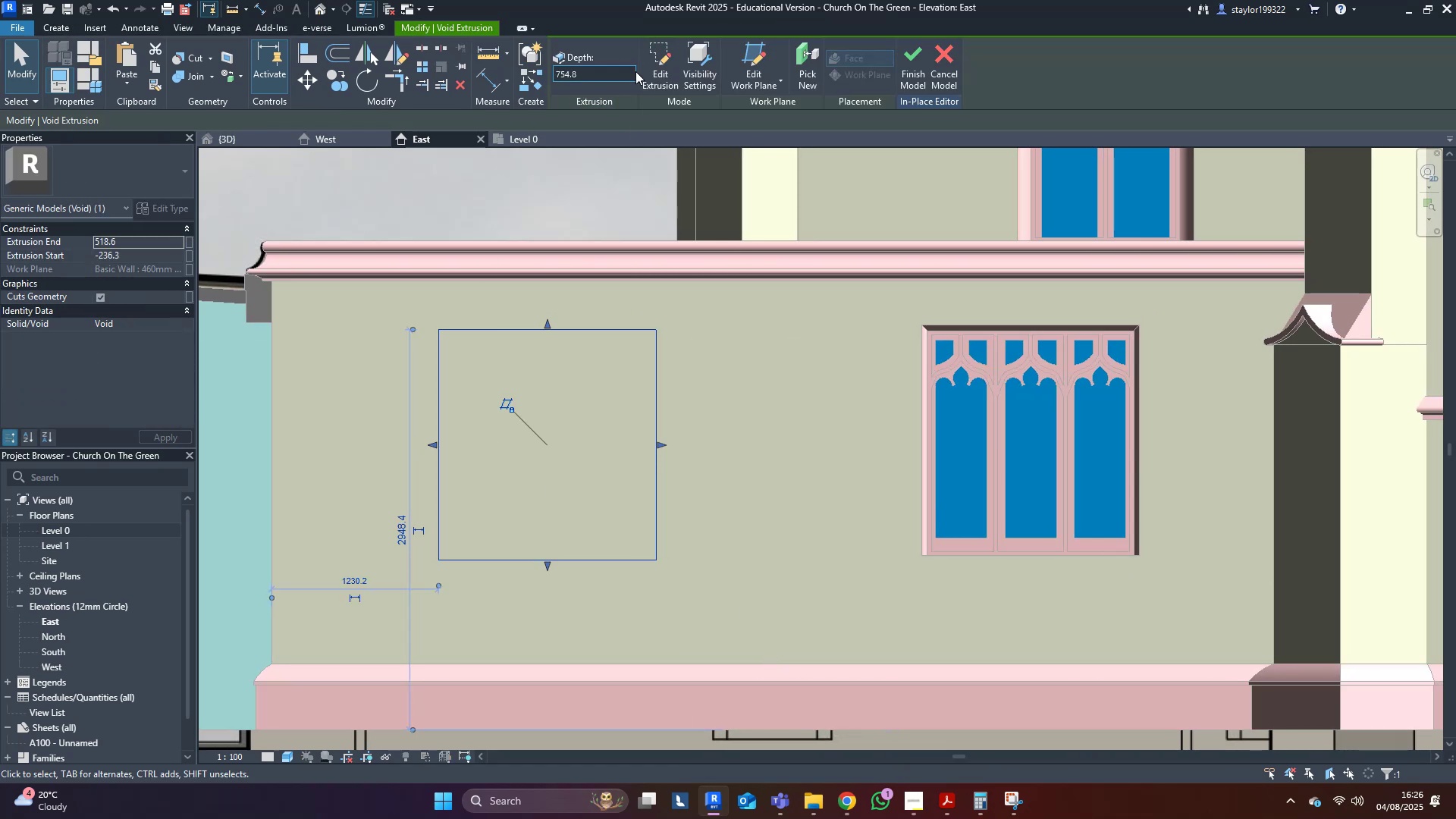 
left_click([669, 50])
 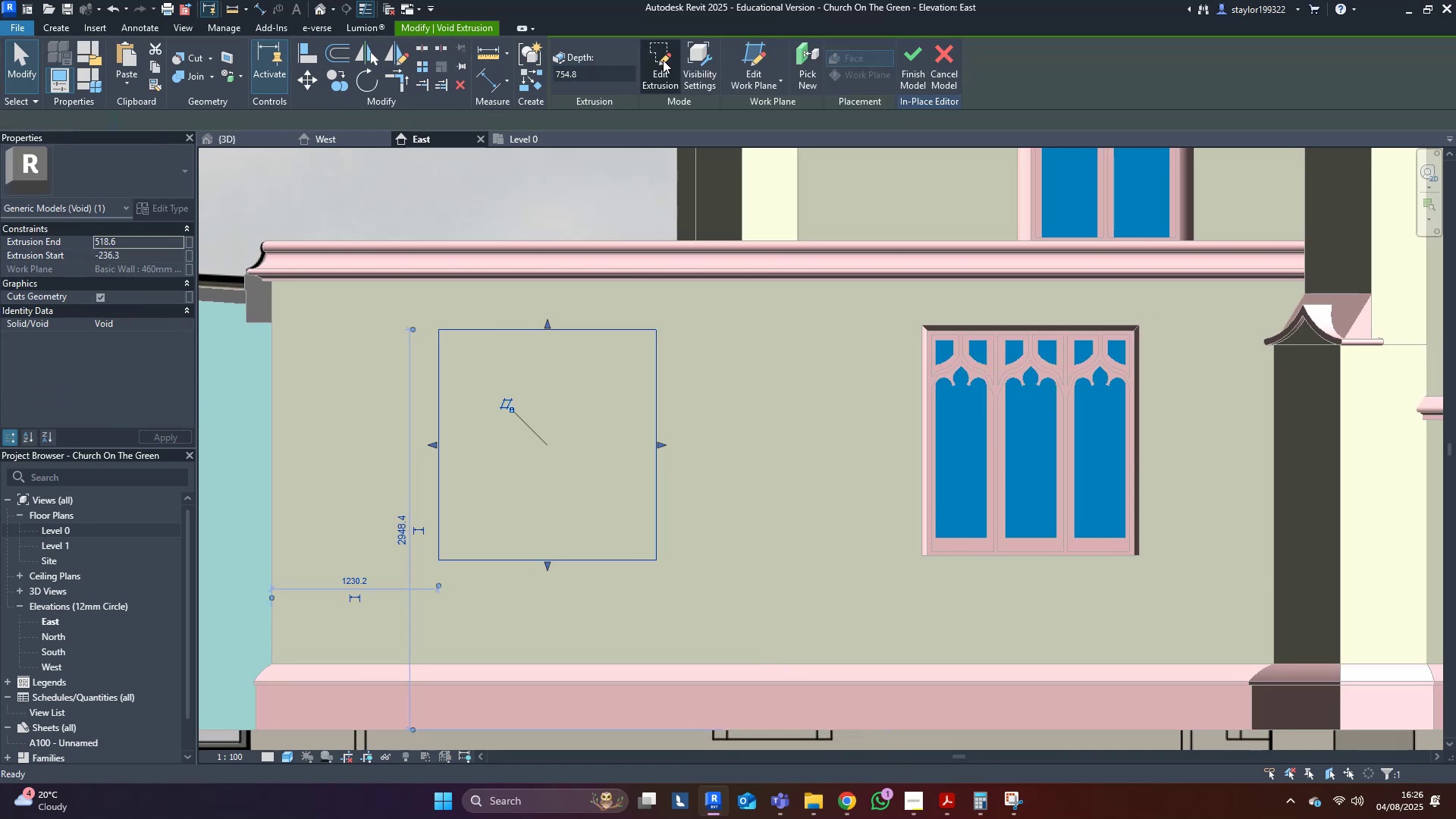 
left_click_drag(start_coordinate=[574, 237], to_coordinate=[488, 240])
 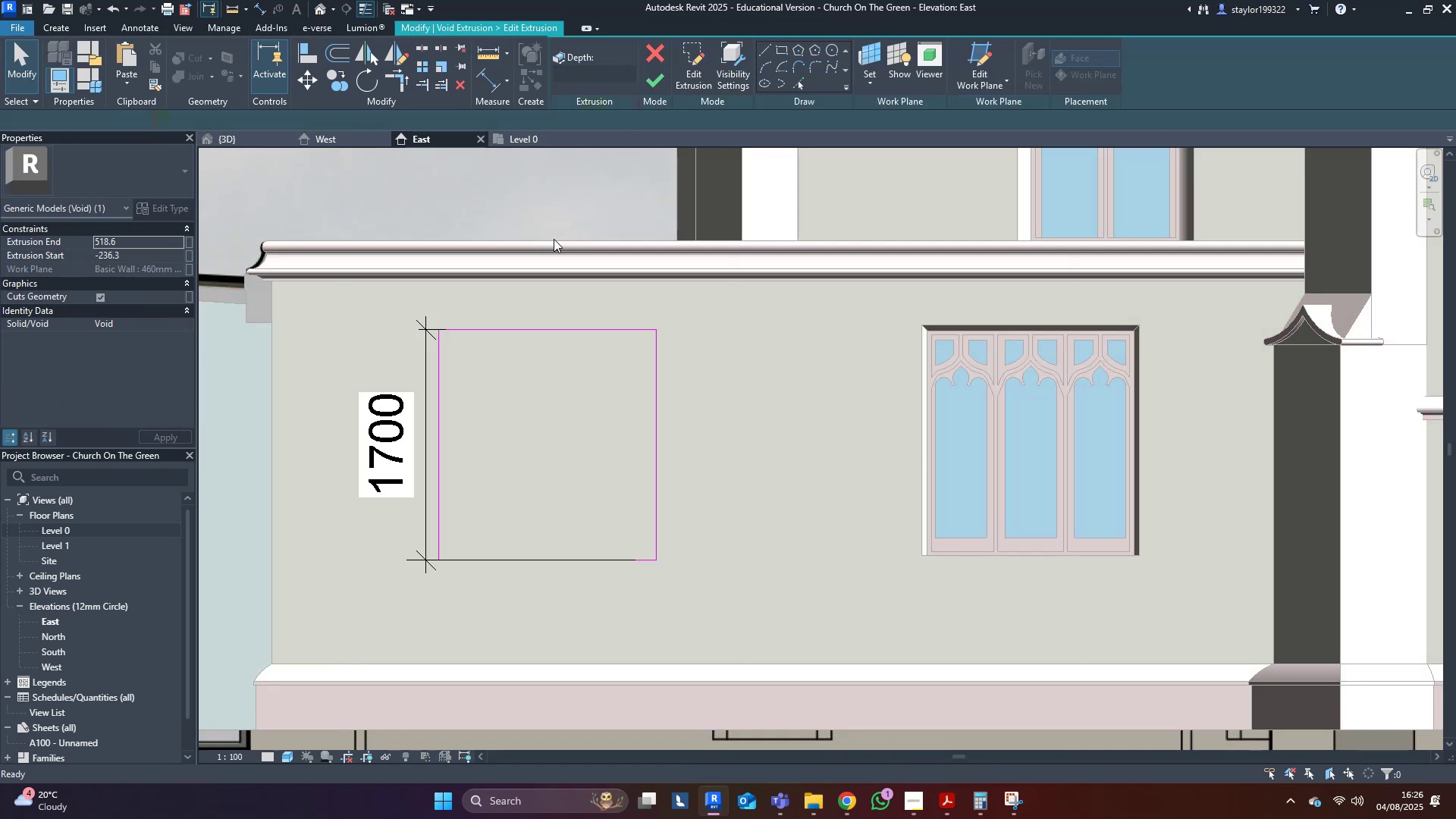 
left_click_drag(start_coordinate=[344, 243], to_coordinate=[745, 671])
 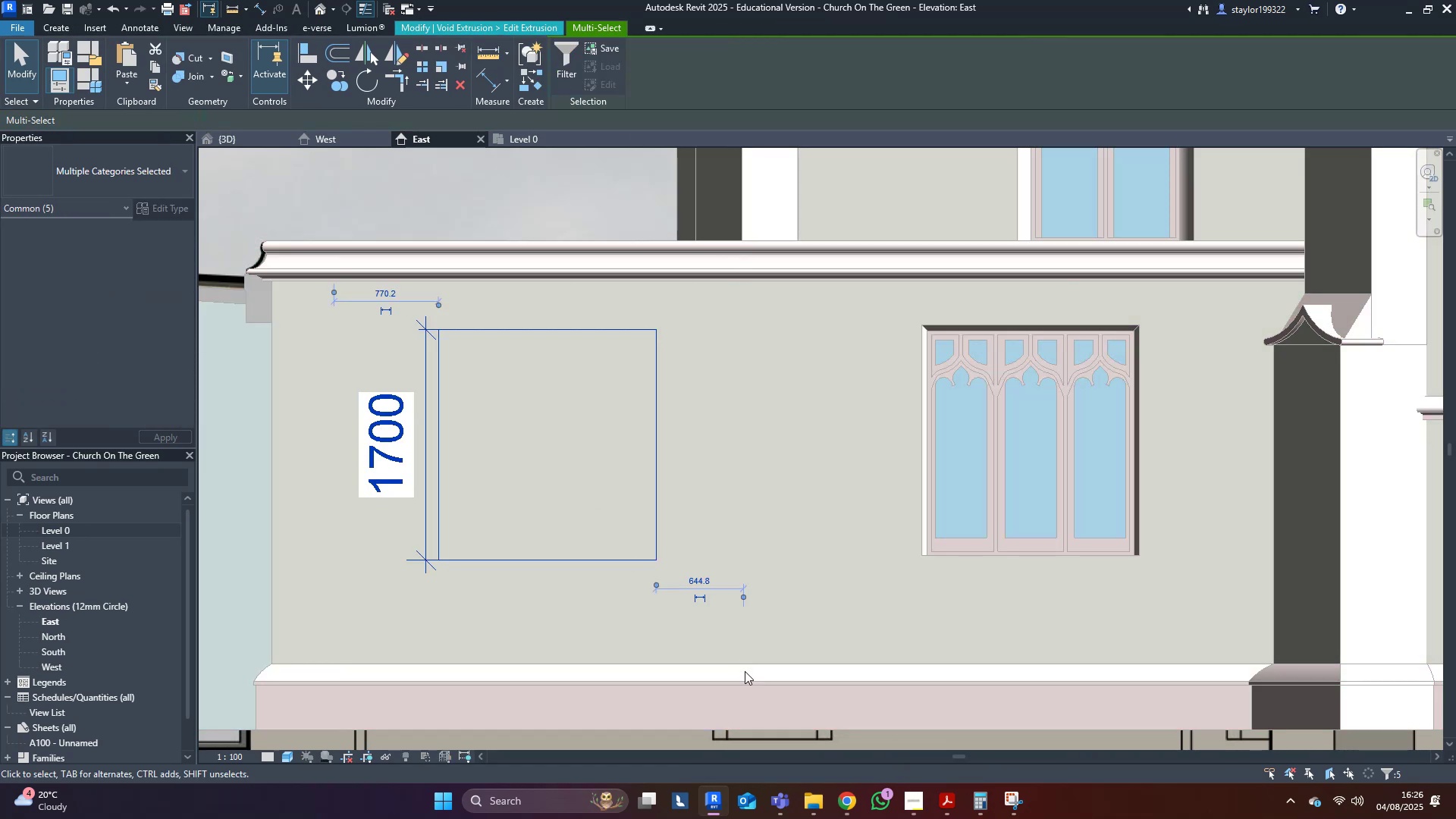 
key(Delete)
 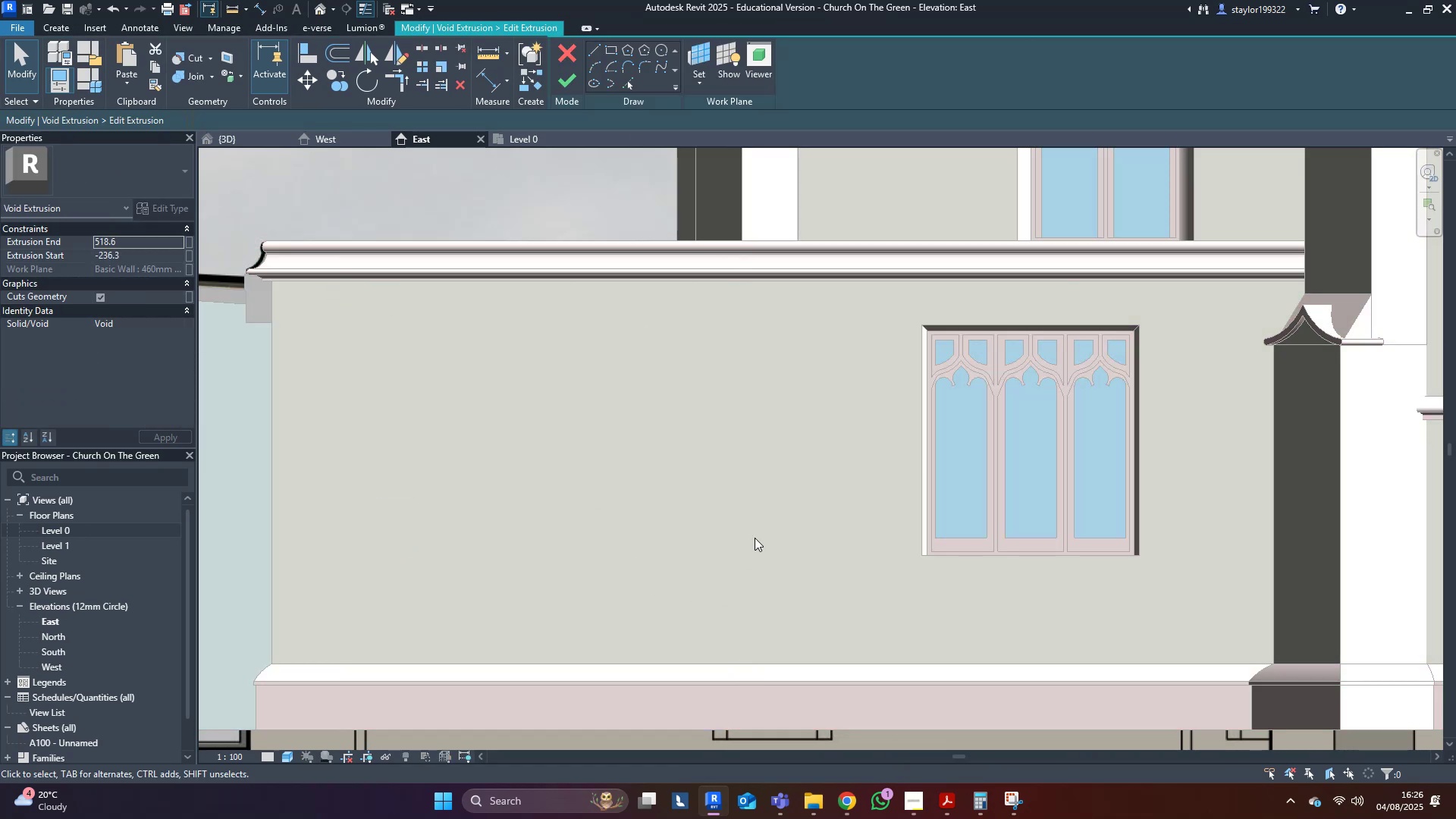 
left_click([755, 538])
 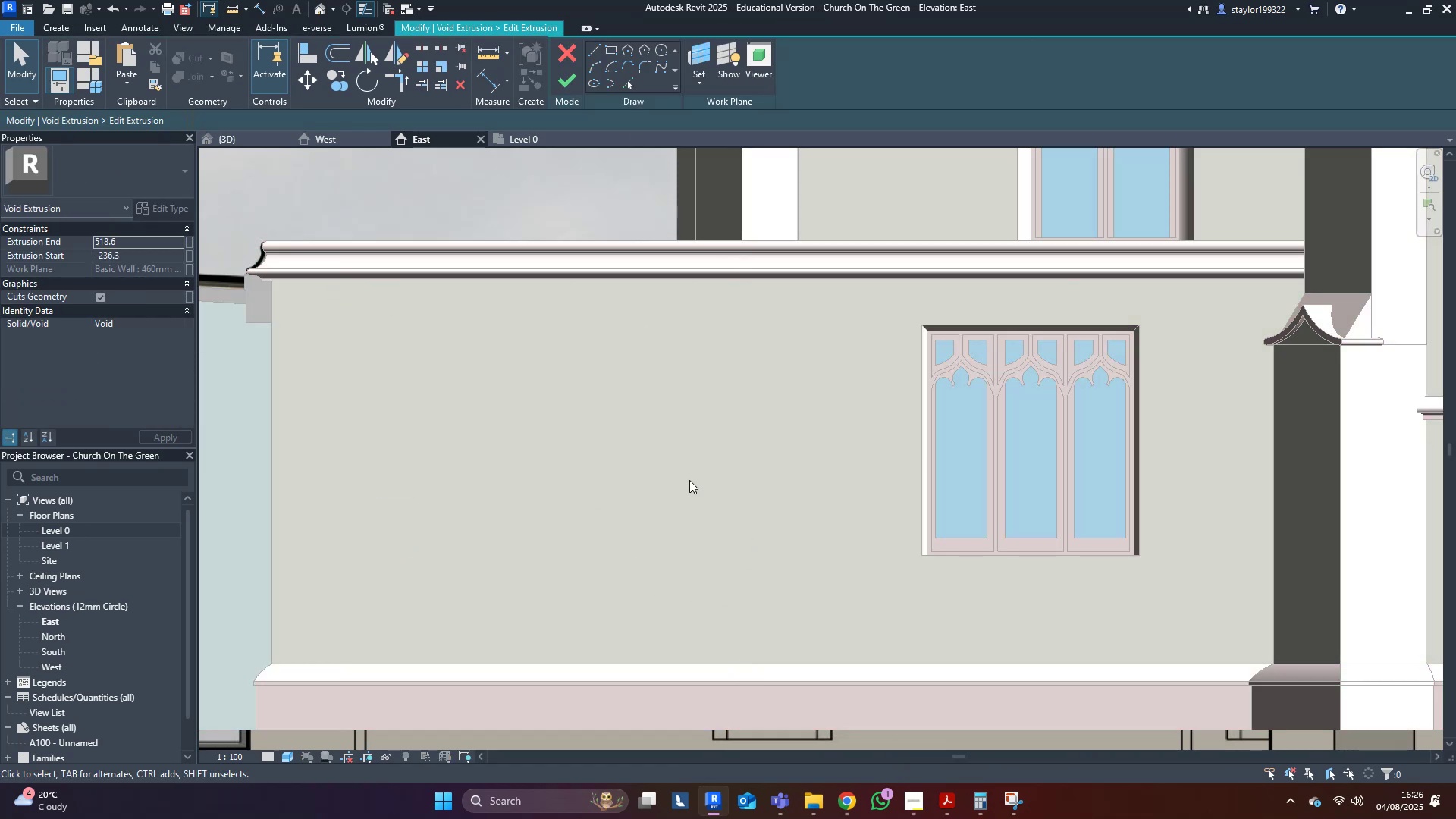 
type(wf)
 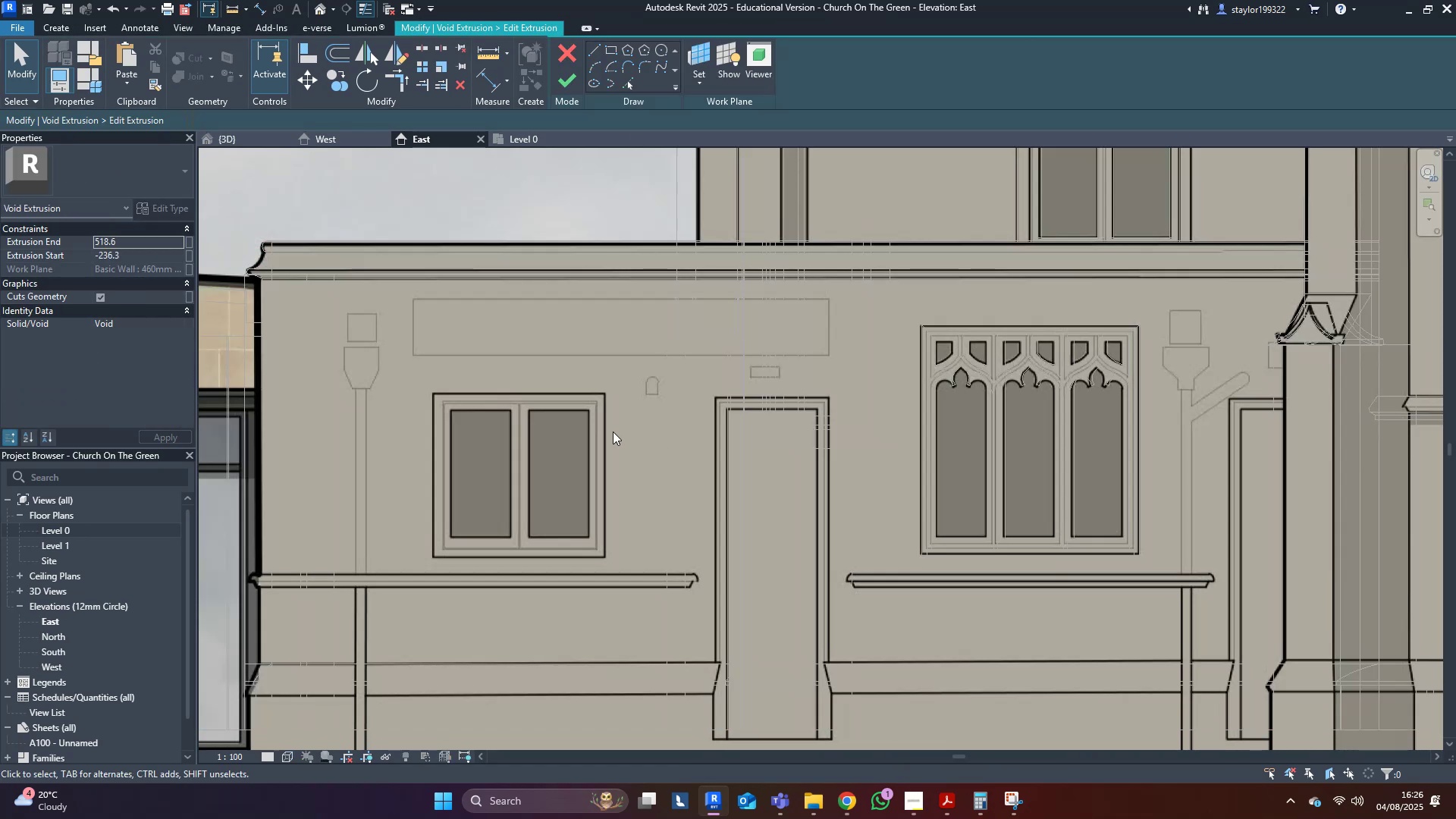 
scroll: coordinate [313, 405], scroll_direction: up, amount: 2.0
 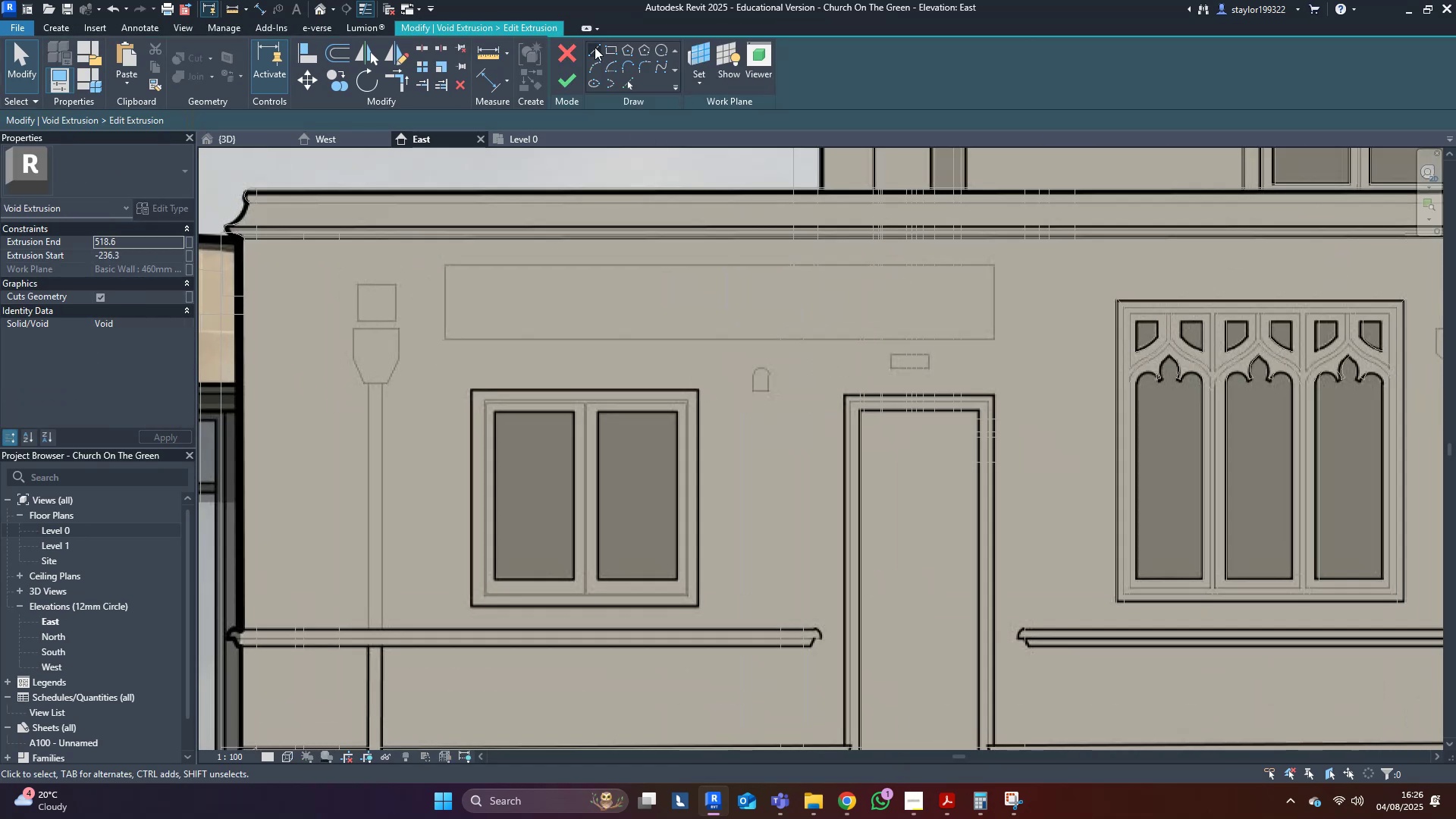 
left_click([617, 49])
 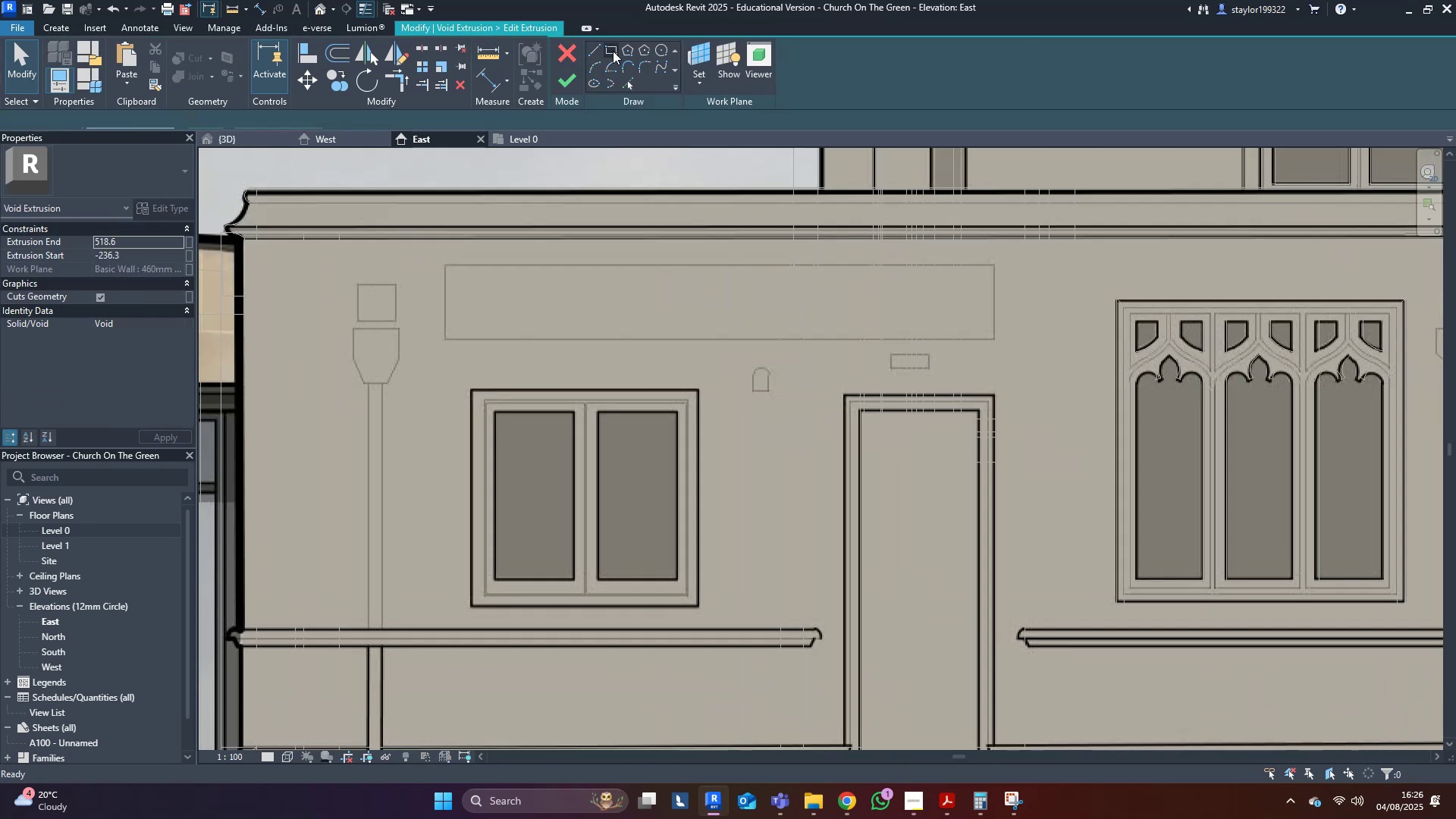 
scroll: coordinate [590, 528], scroll_direction: up, amount: 4.0
 